 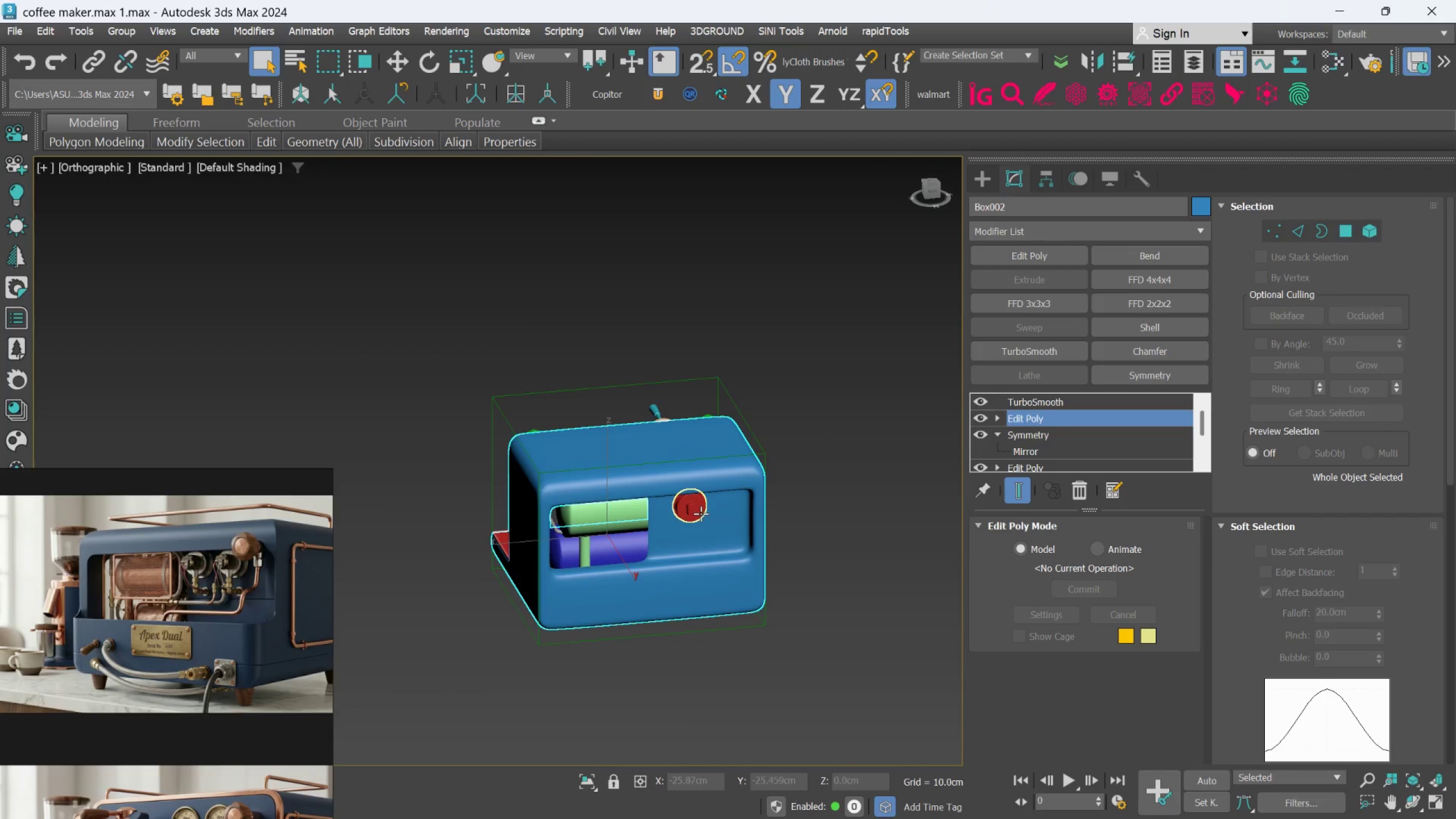 
hold_key(key=AltLeft, duration=0.42)
 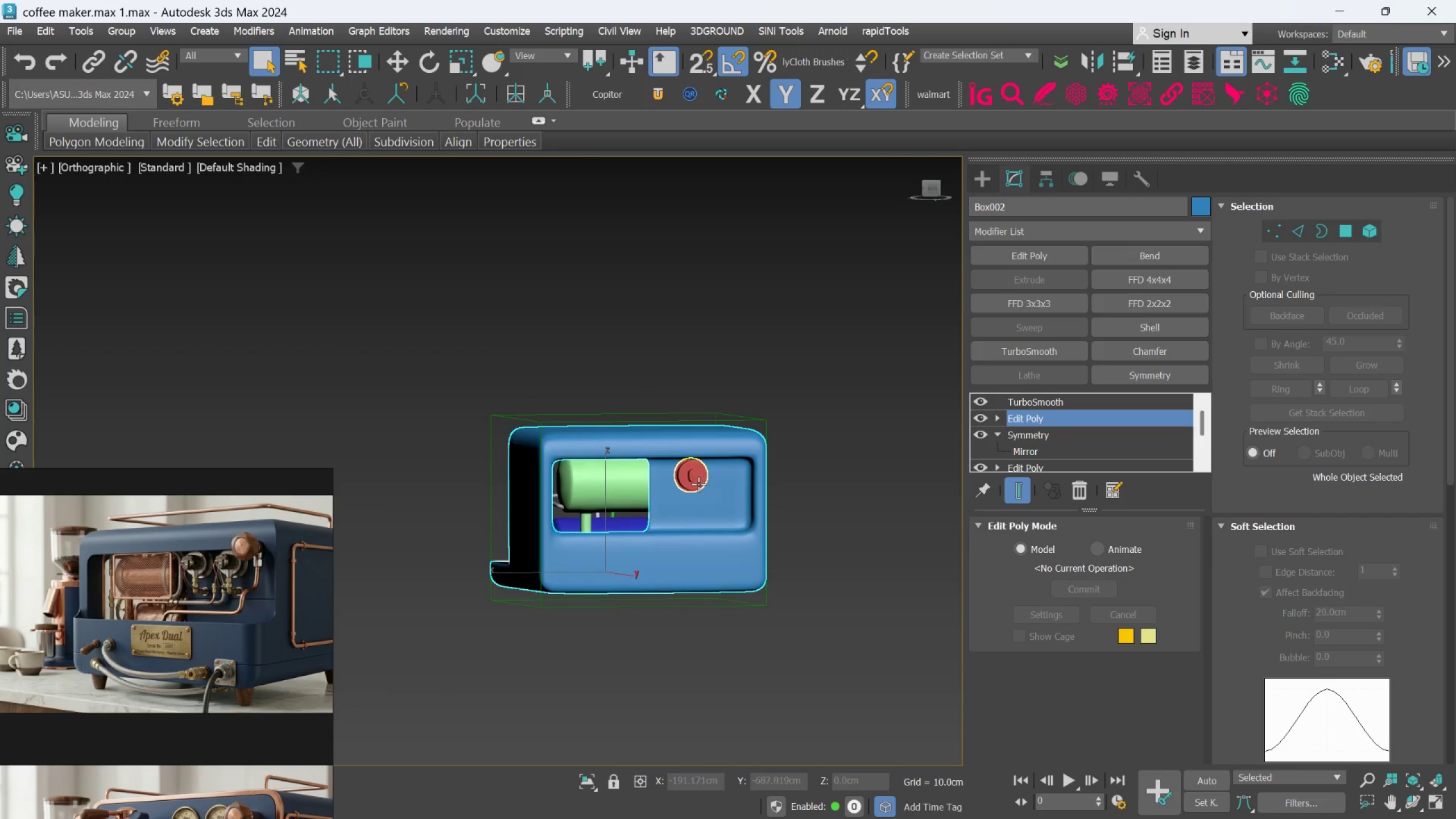 
scroll: coordinate [698, 483], scroll_direction: up, amount: 4.0
 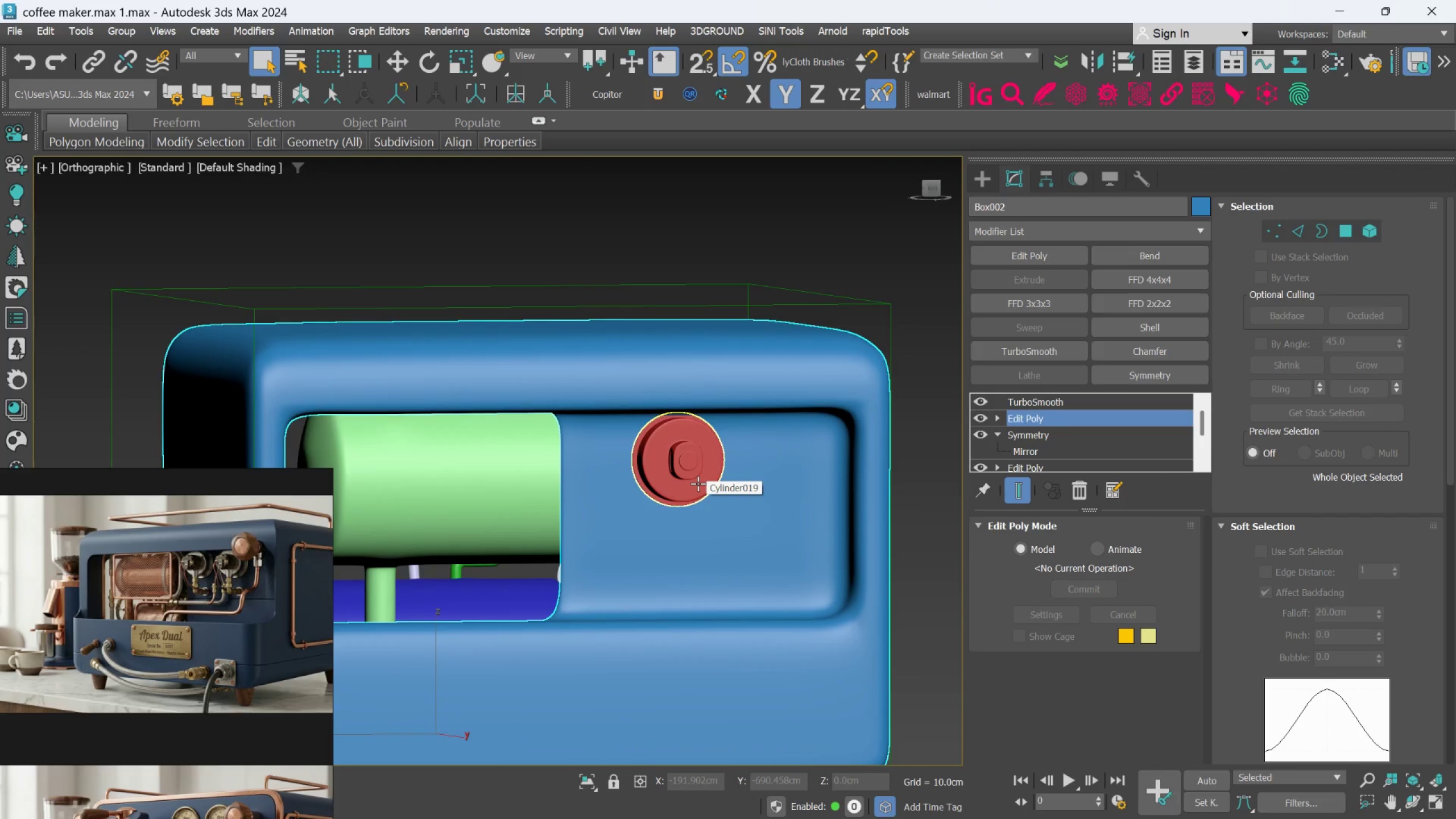 
left_click([697, 482])
 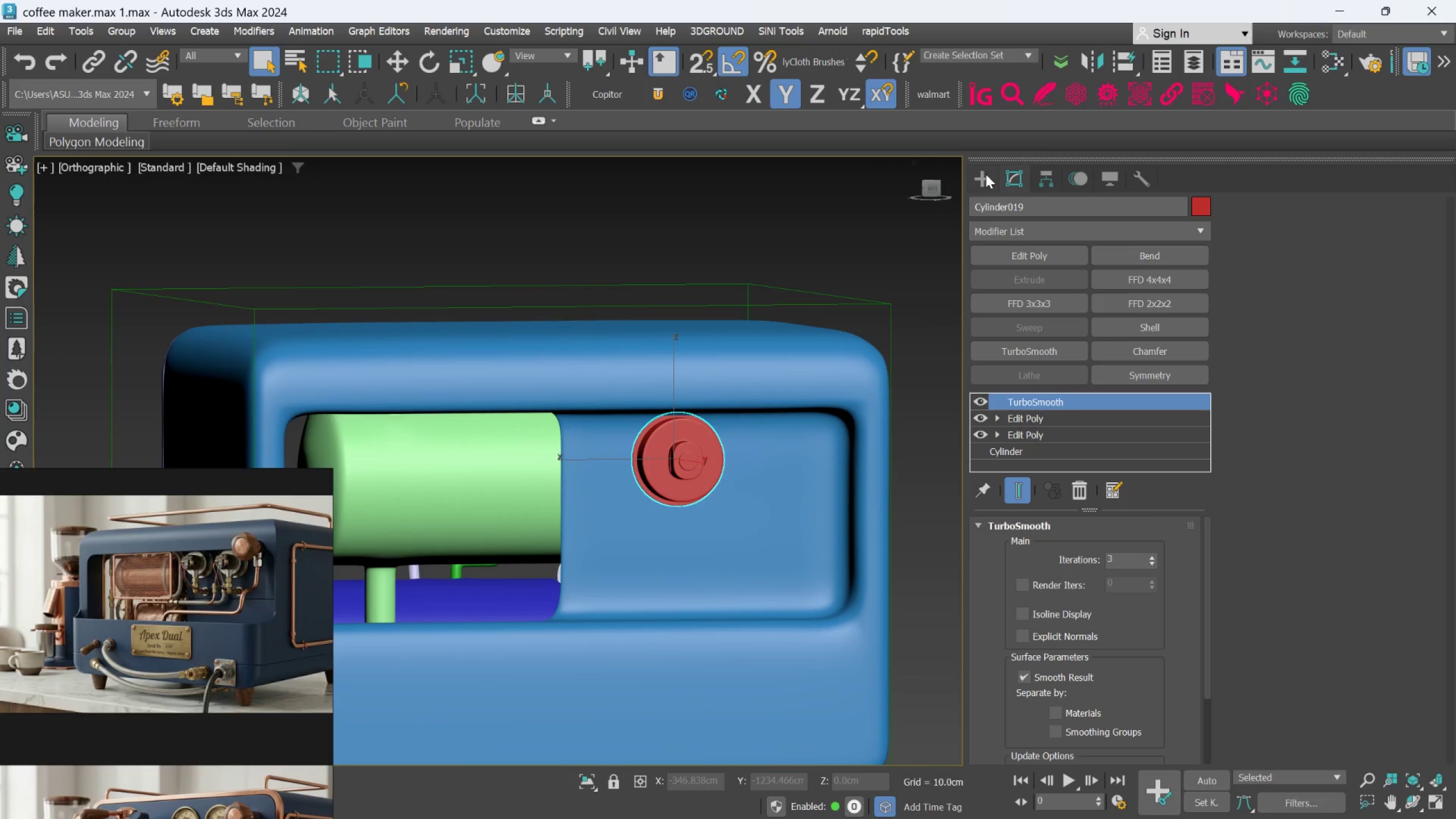 
left_click([817, 228])
 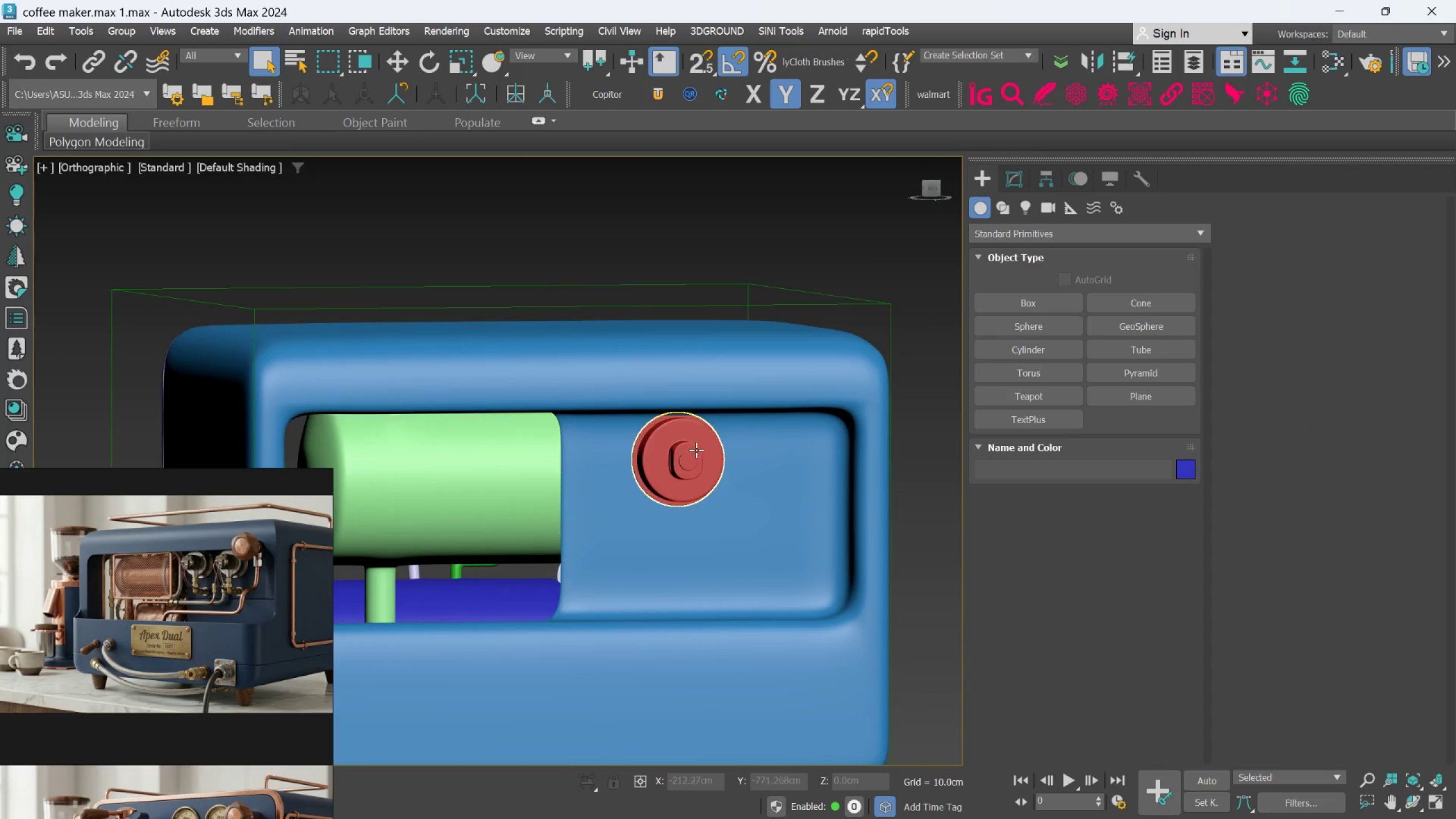 
left_click([691, 456])
 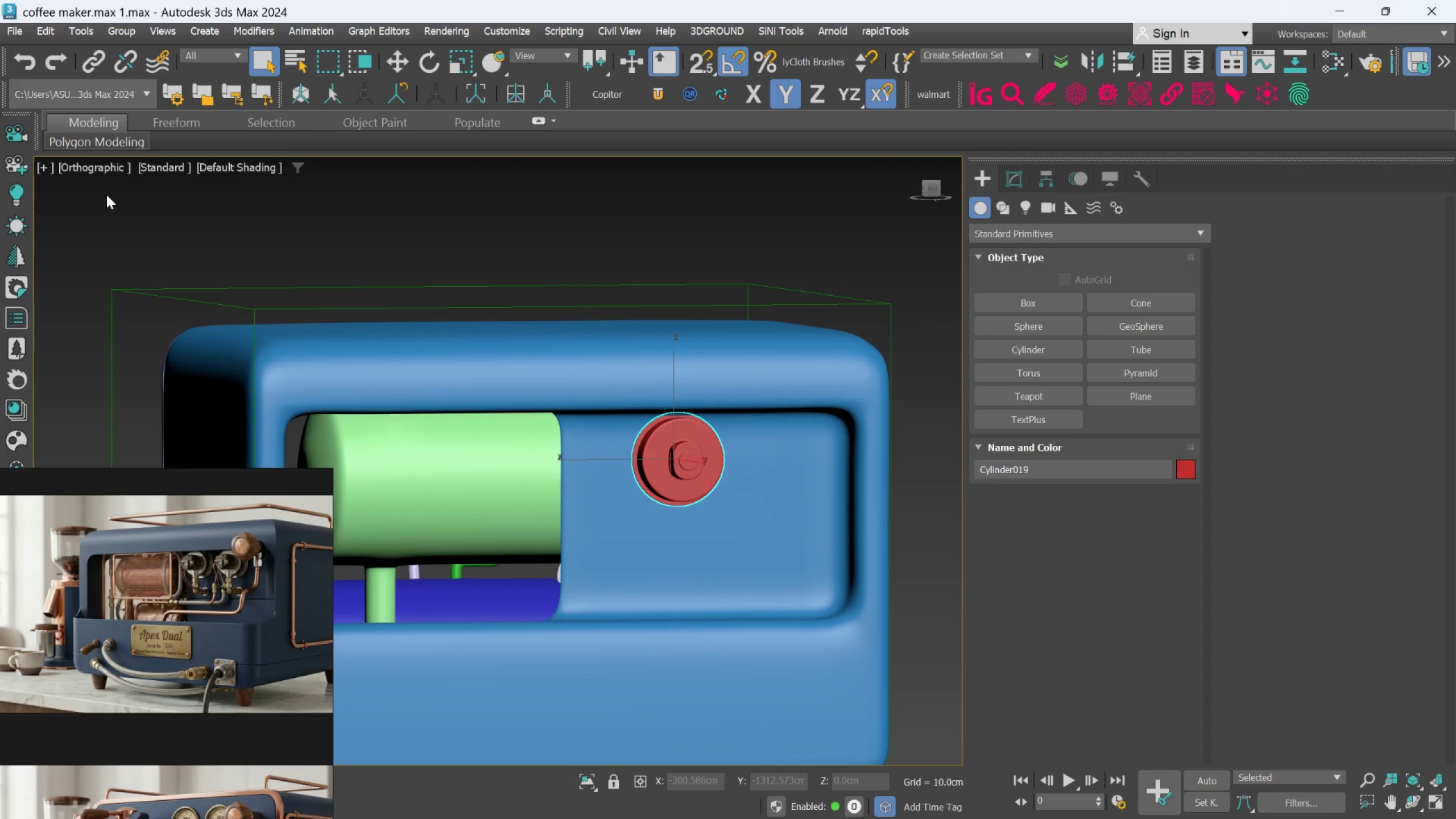 
left_click([105, 168])
 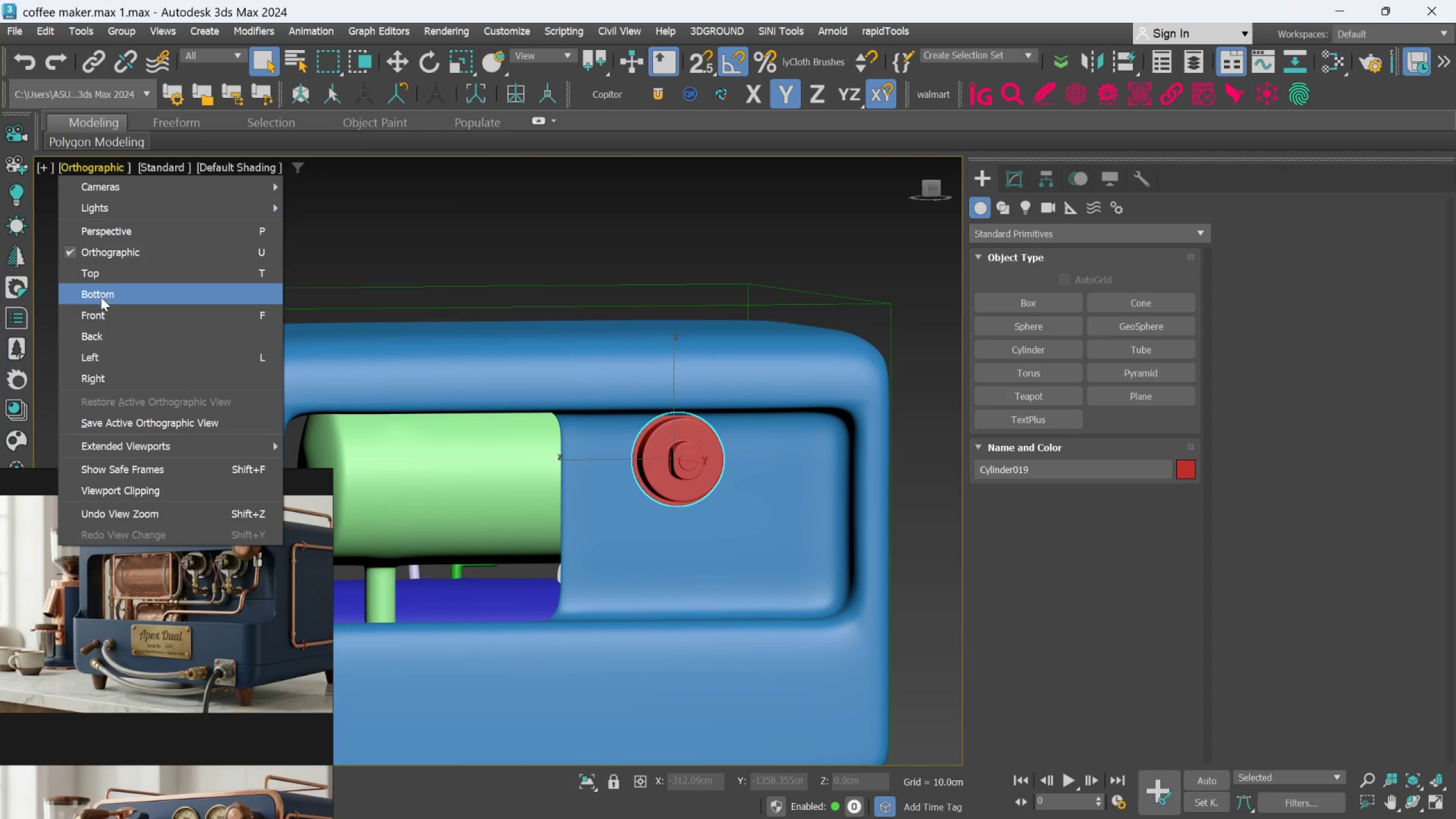 
left_click_drag(start_coordinate=[95, 337], to_coordinate=[96, 332])
 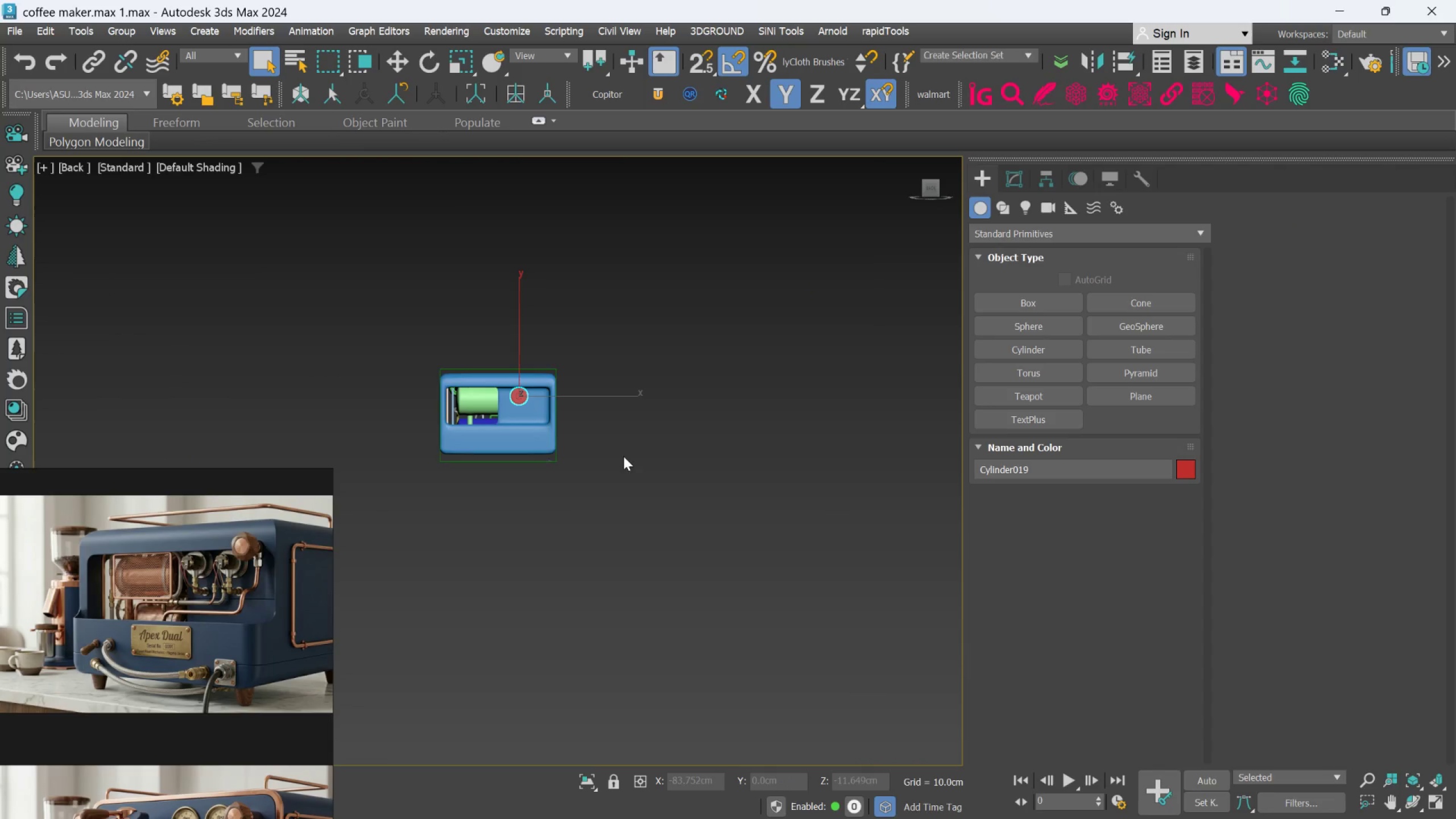 
scroll: coordinate [550, 388], scroll_direction: up, amount: 4.0
 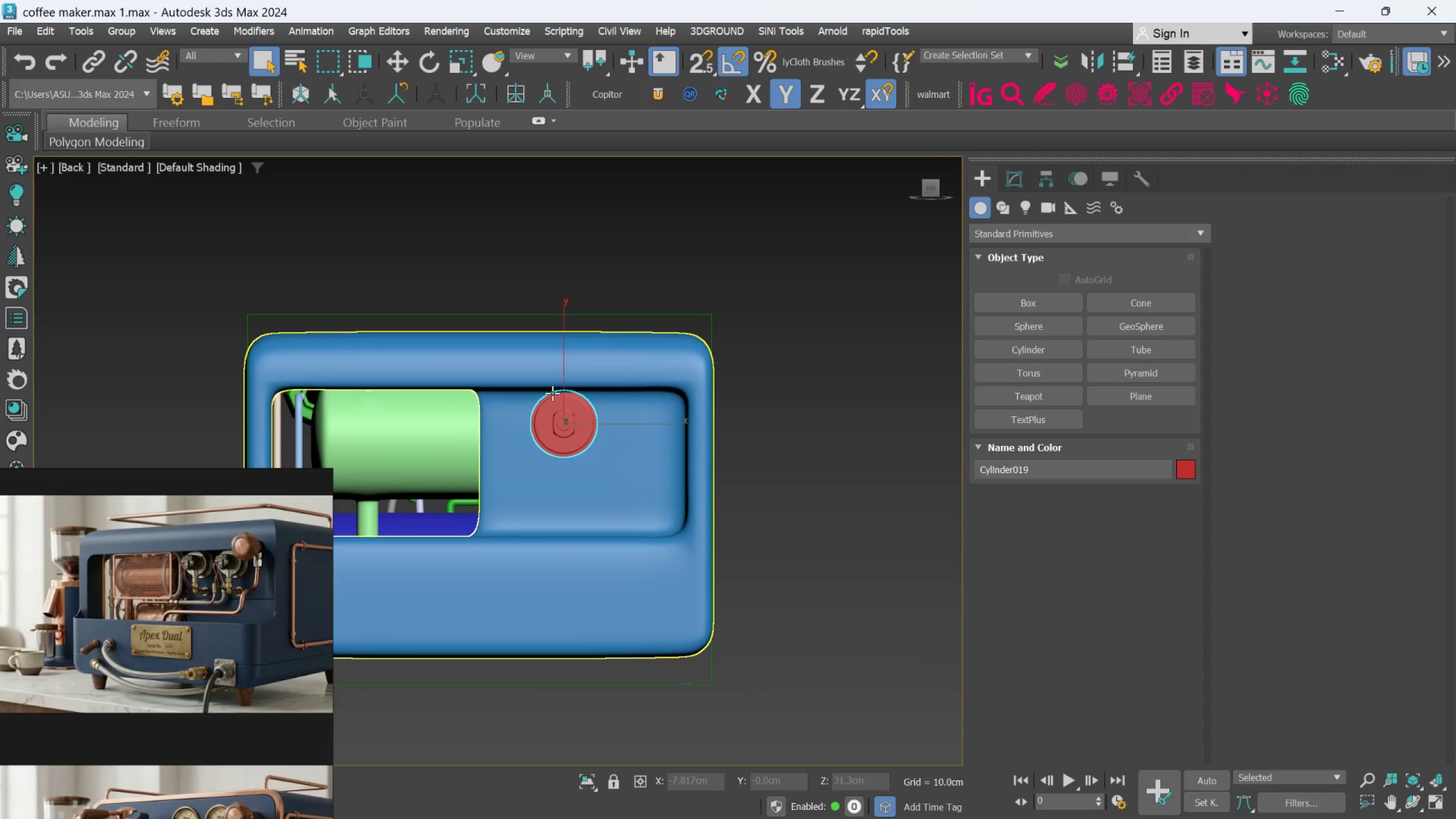 
key(W)
 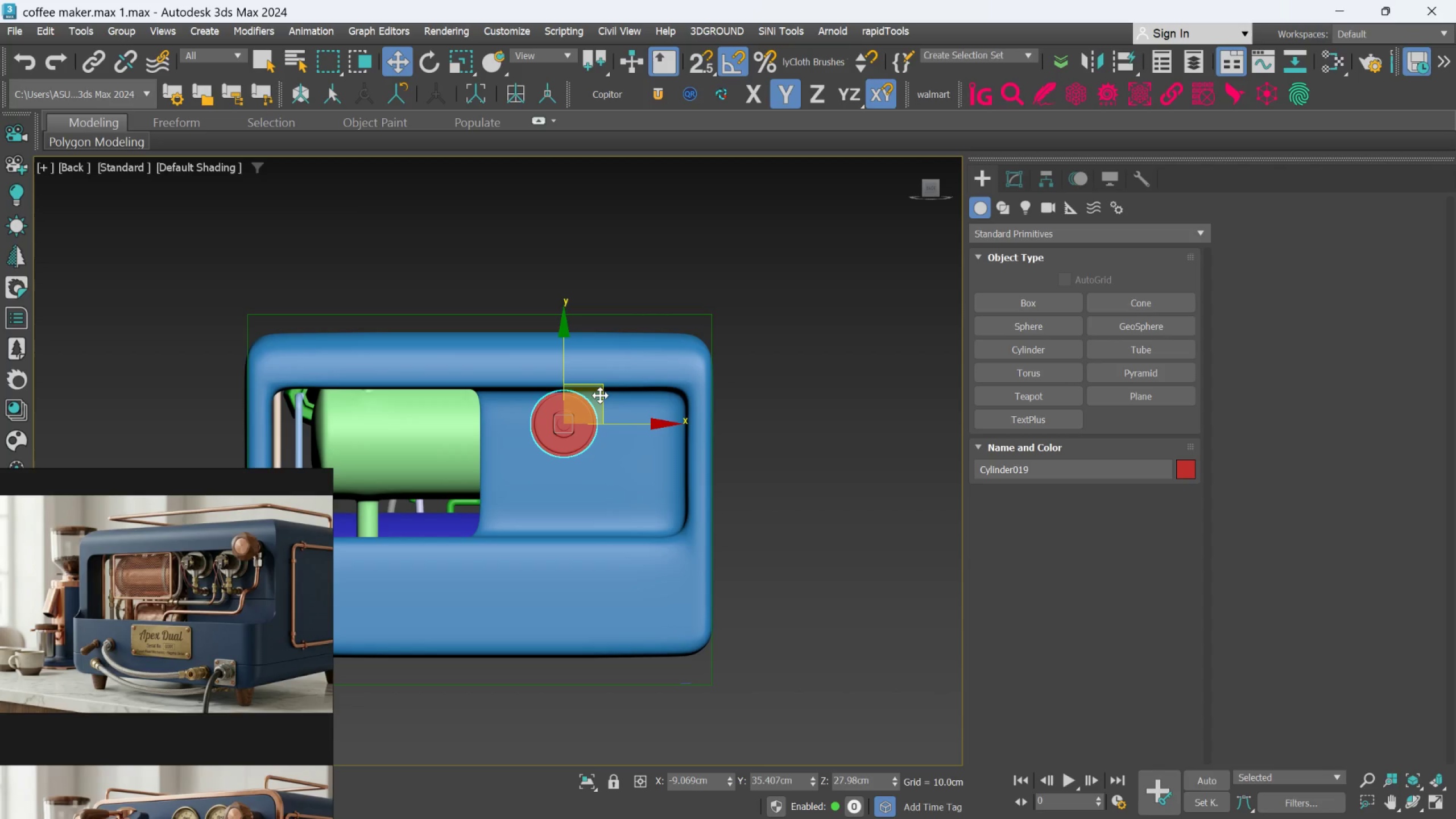 
hold_key(key=ShiftLeft, duration=1.97)
left_click_drag(start_coordinate=[626, 425], to_coordinate=[572, 429])
 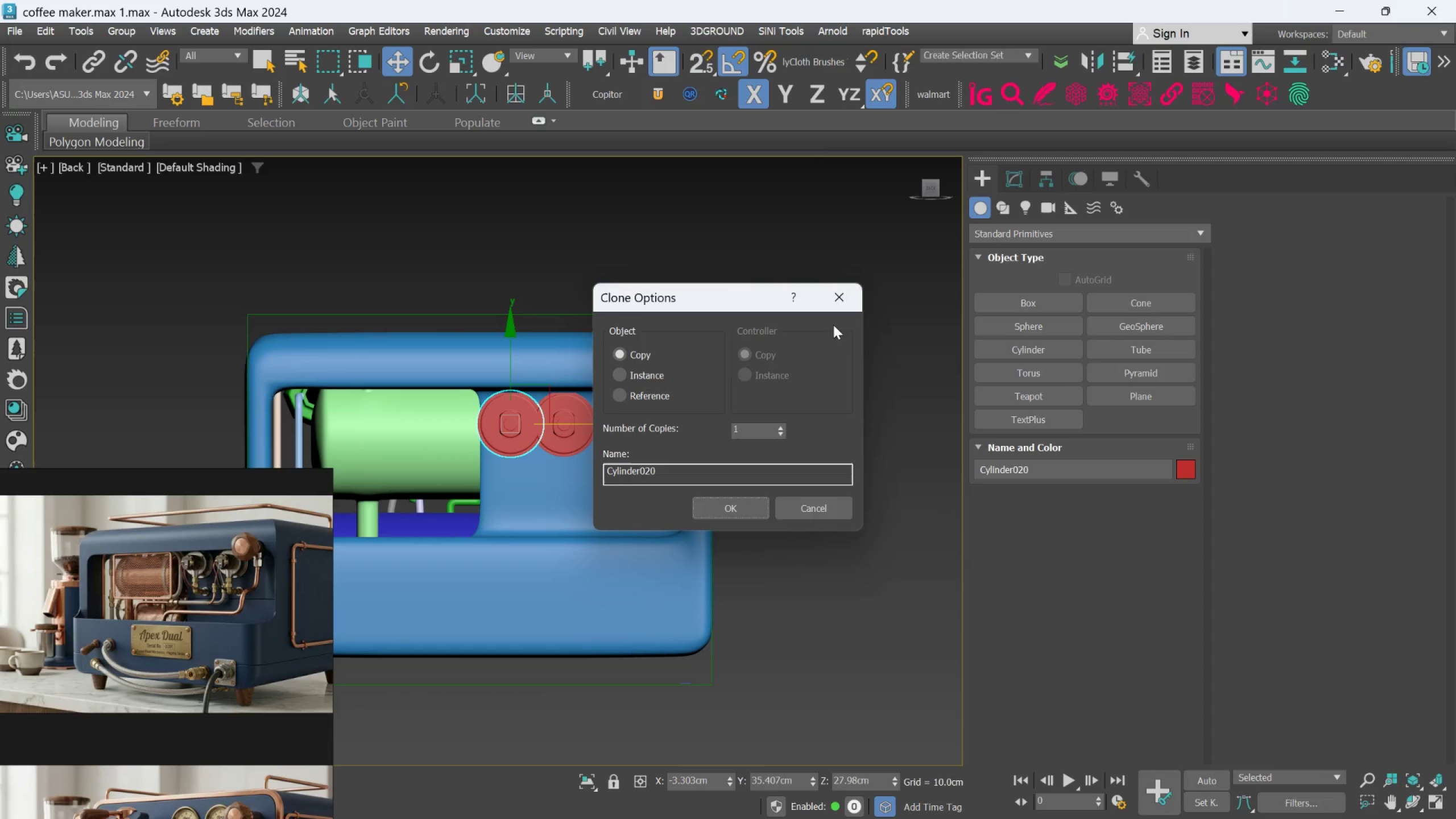 
left_click([841, 296])
 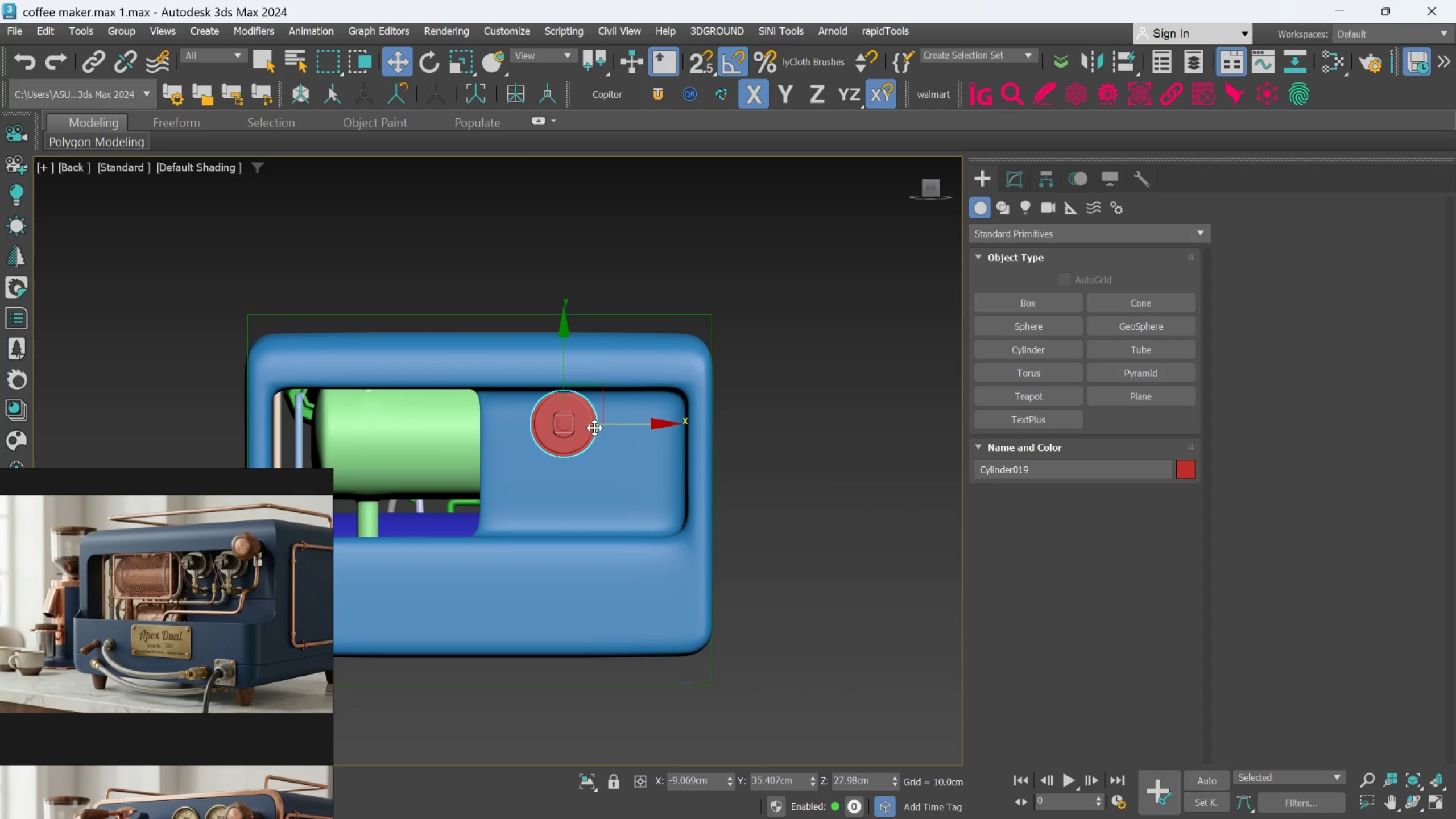 
key(R)
 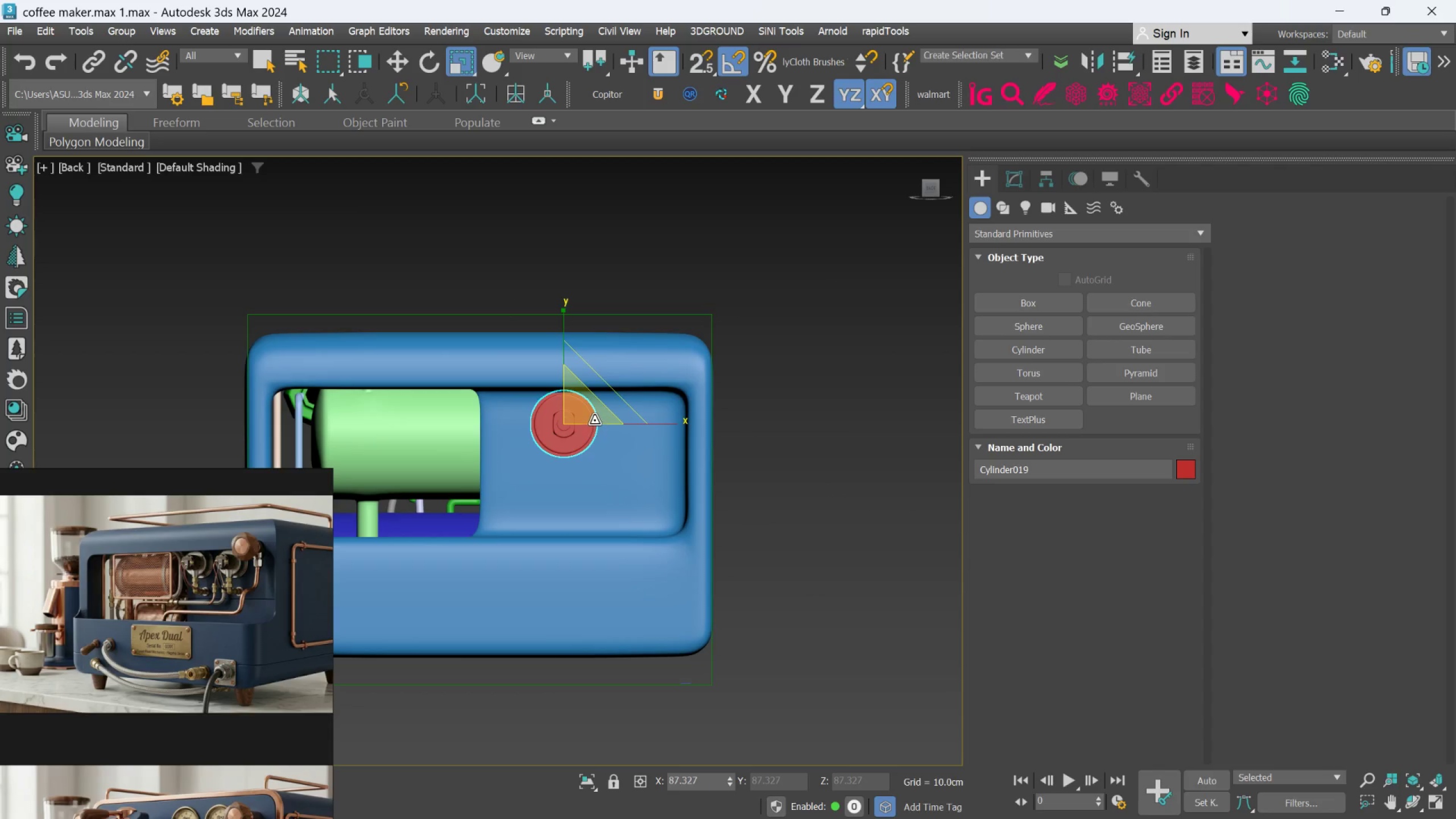 
left_click_drag(start_coordinate=[594, 419], to_coordinate=[603, 435])
 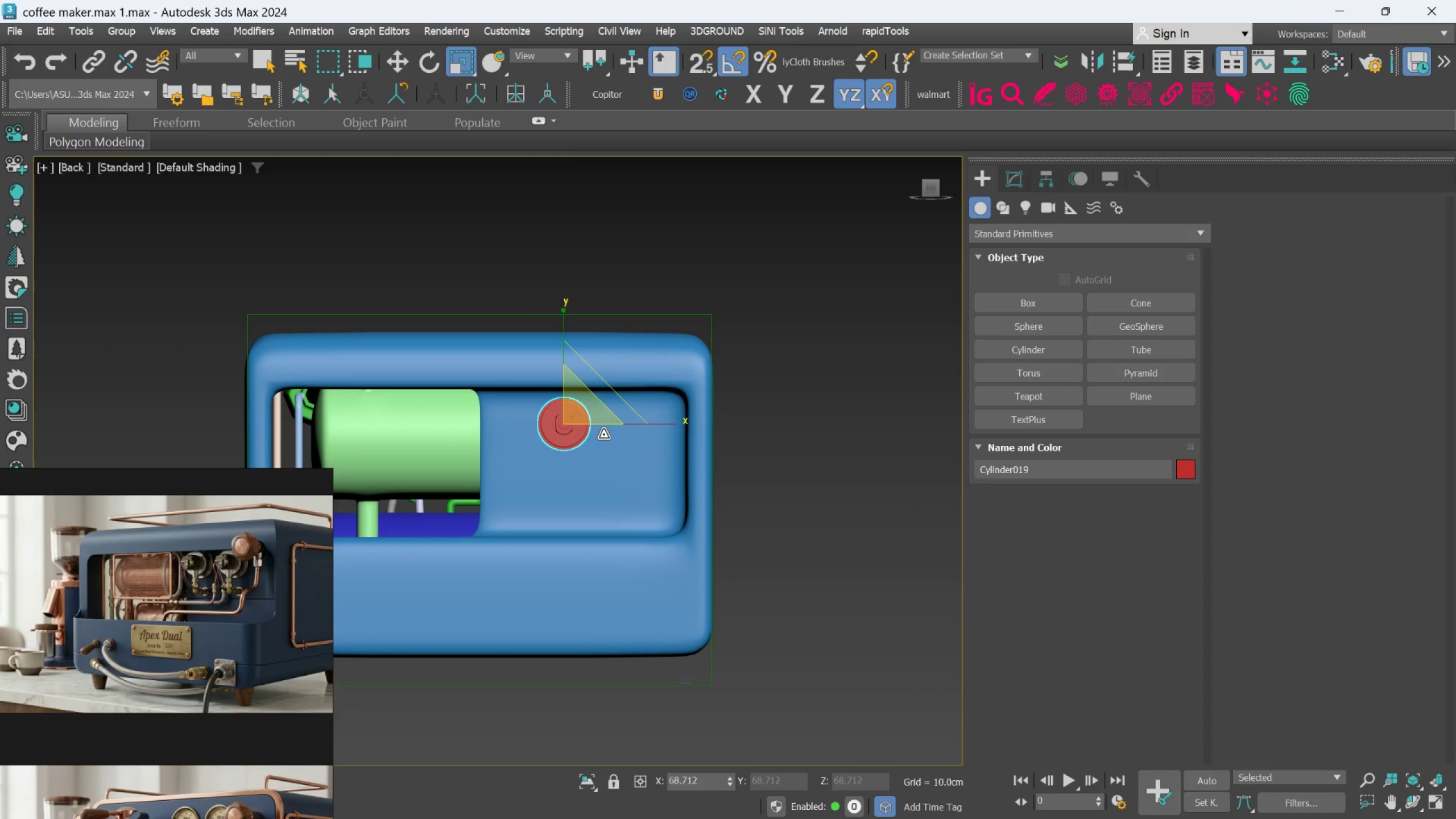 
key(W)
 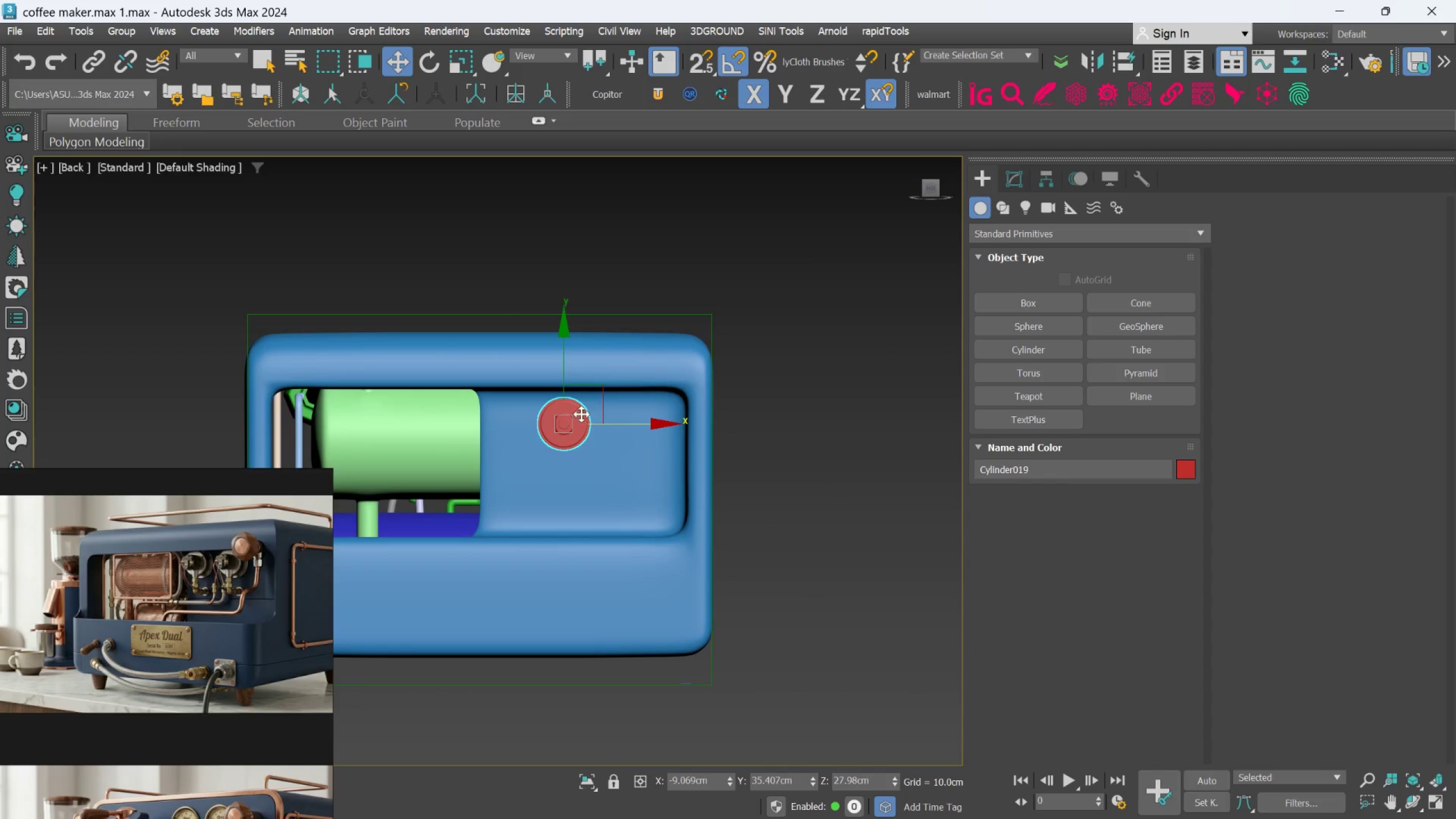 
scroll: coordinate [588, 411], scroll_direction: up, amount: 2.0
 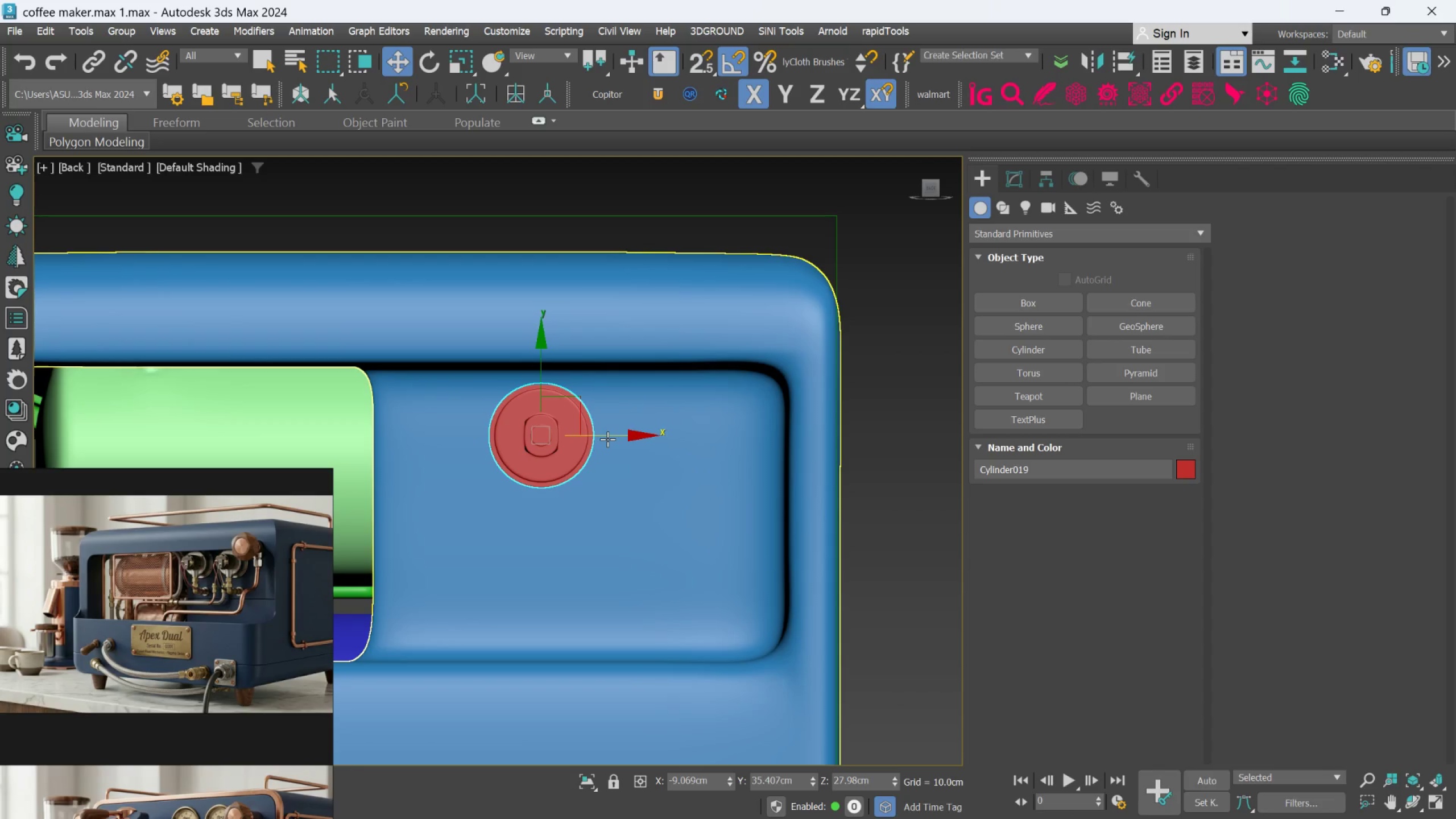 
hold_key(key=ShiftLeft, duration=4.8)
left_click_drag(start_coordinate=[611, 433], to_coordinate=[499, 424])
 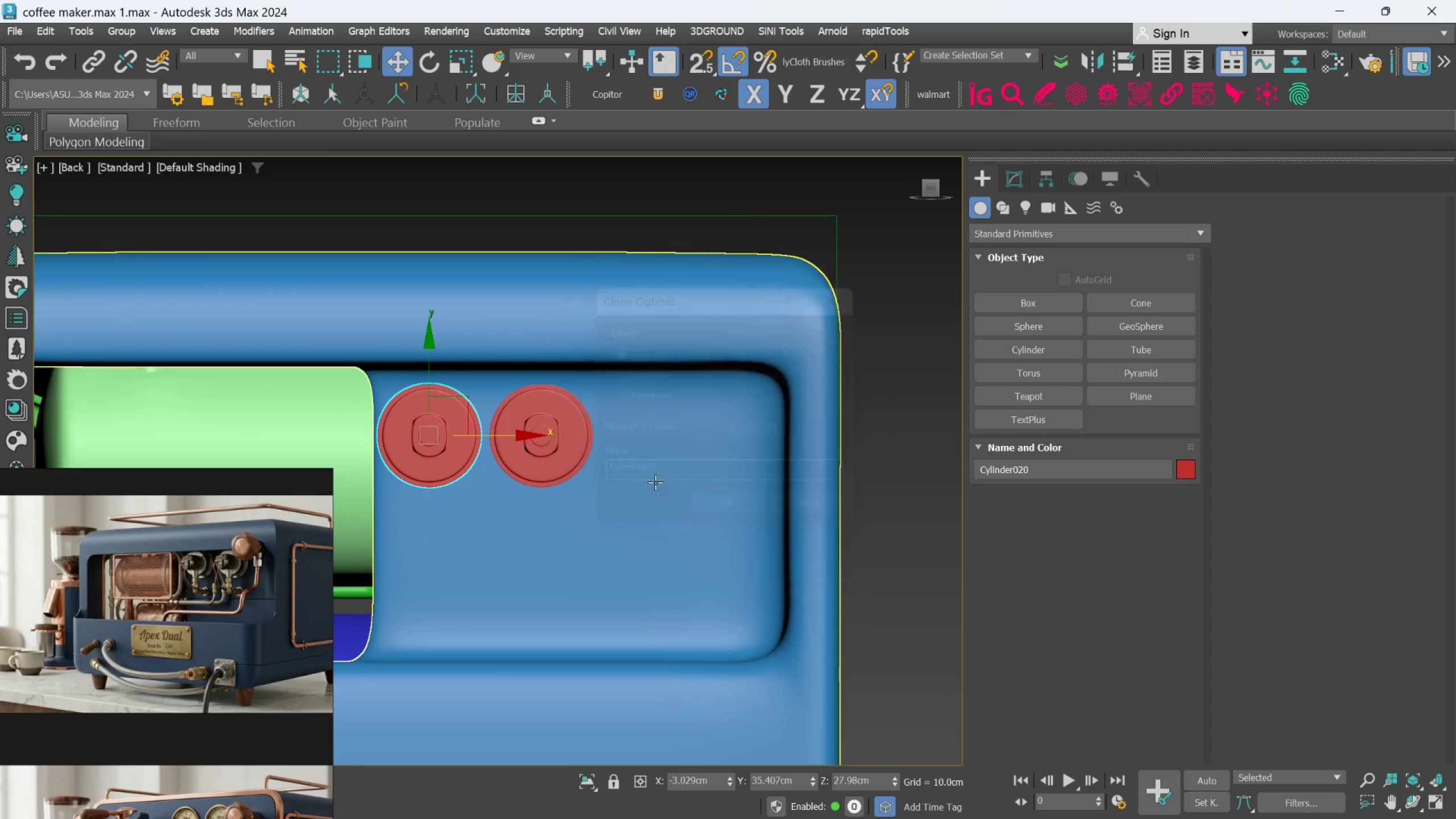 
left_click([558, 433])
 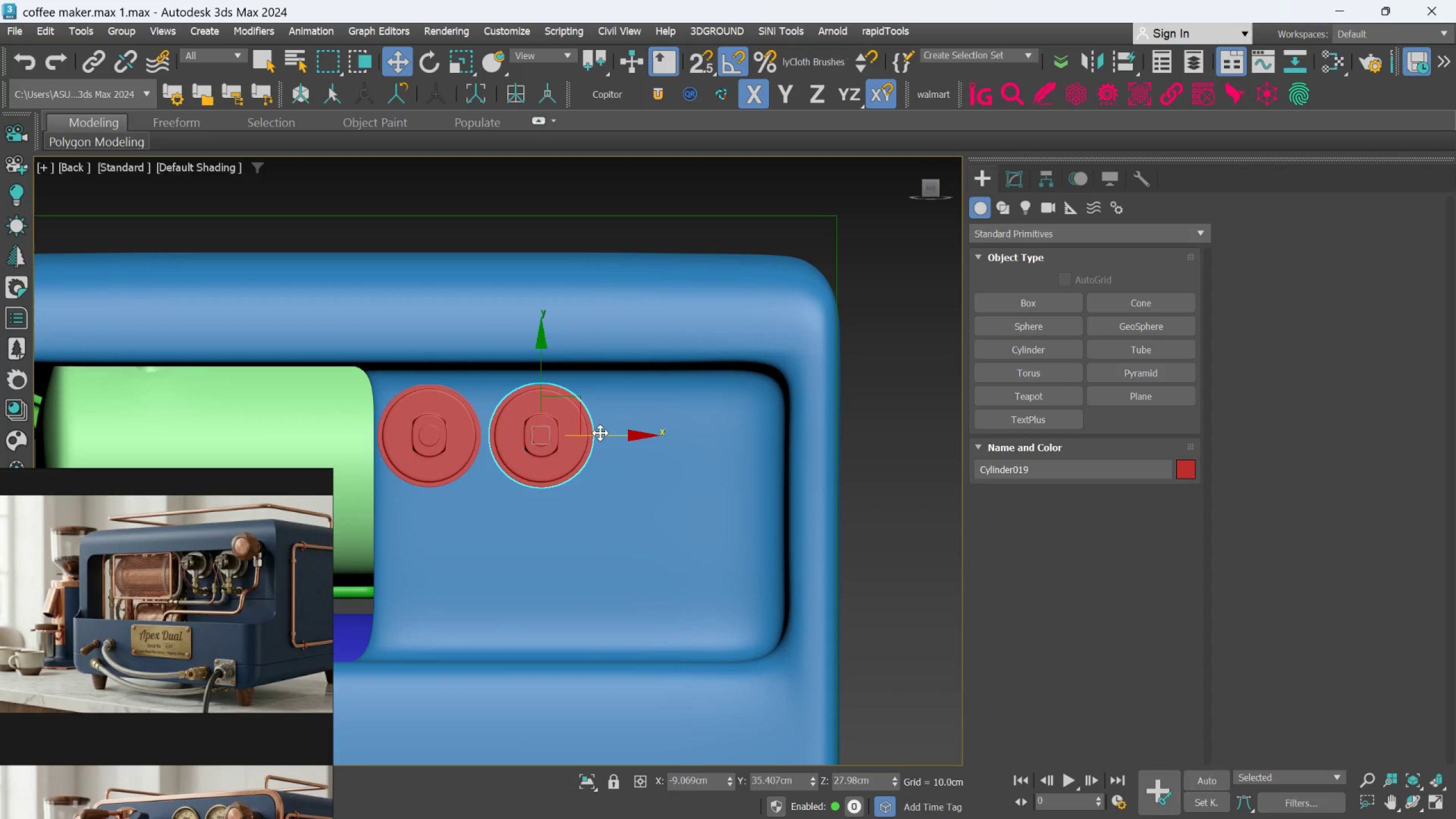 
left_click_drag(start_coordinate=[600, 433], to_coordinate=[630, 444])
 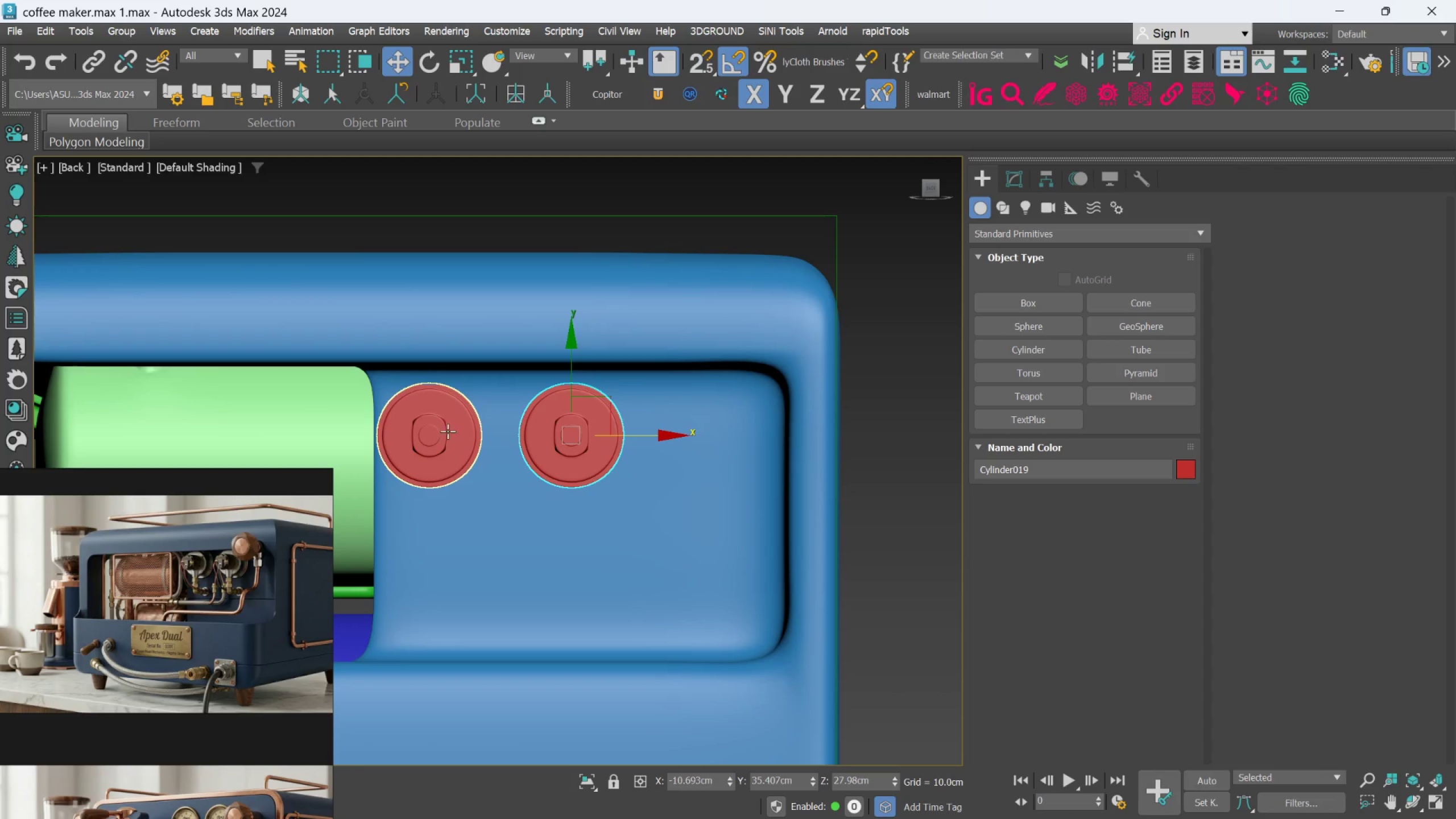 
left_click([448, 431])
 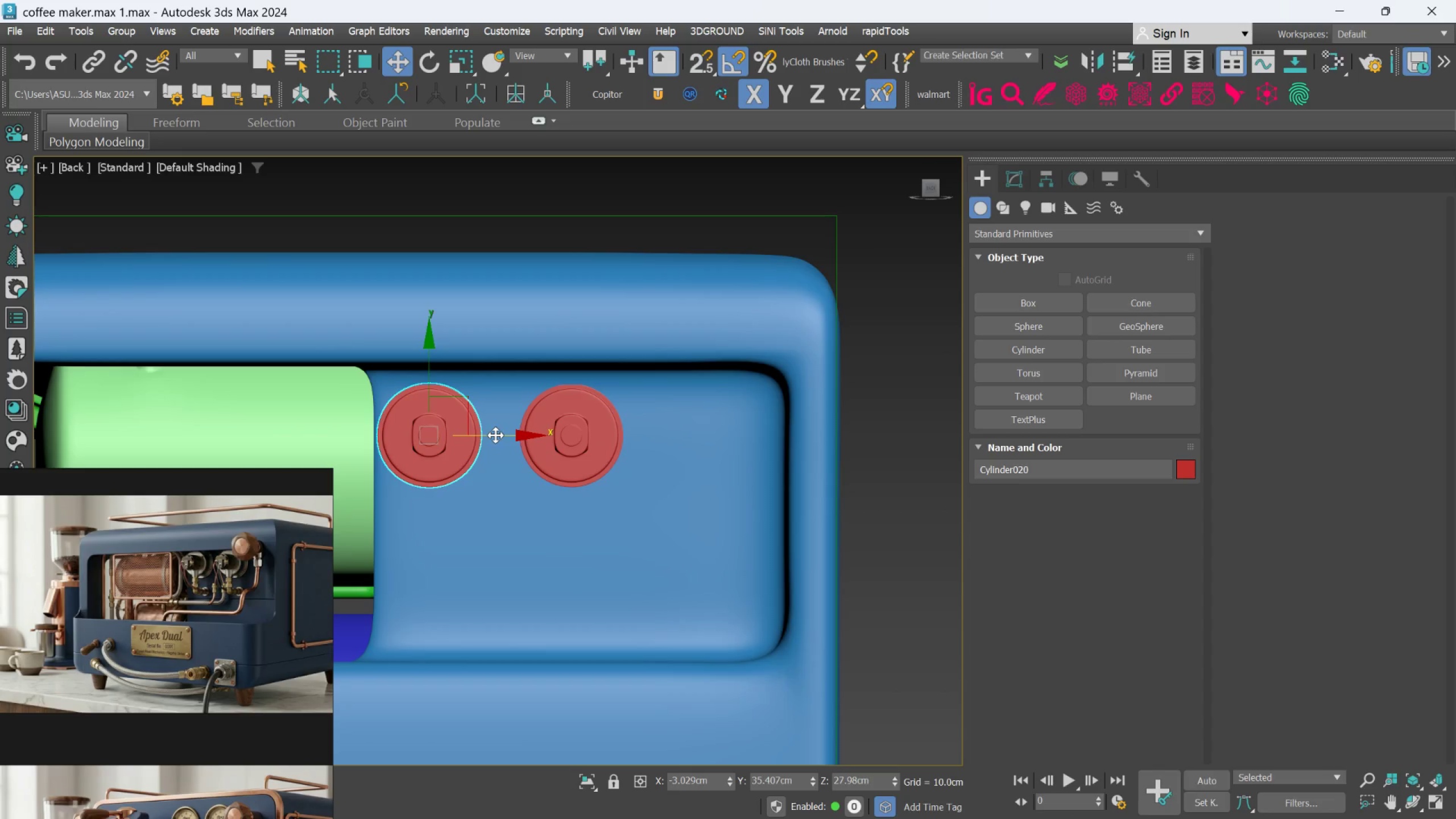 
left_click_drag(start_coordinate=[495, 435], to_coordinate=[515, 440])
 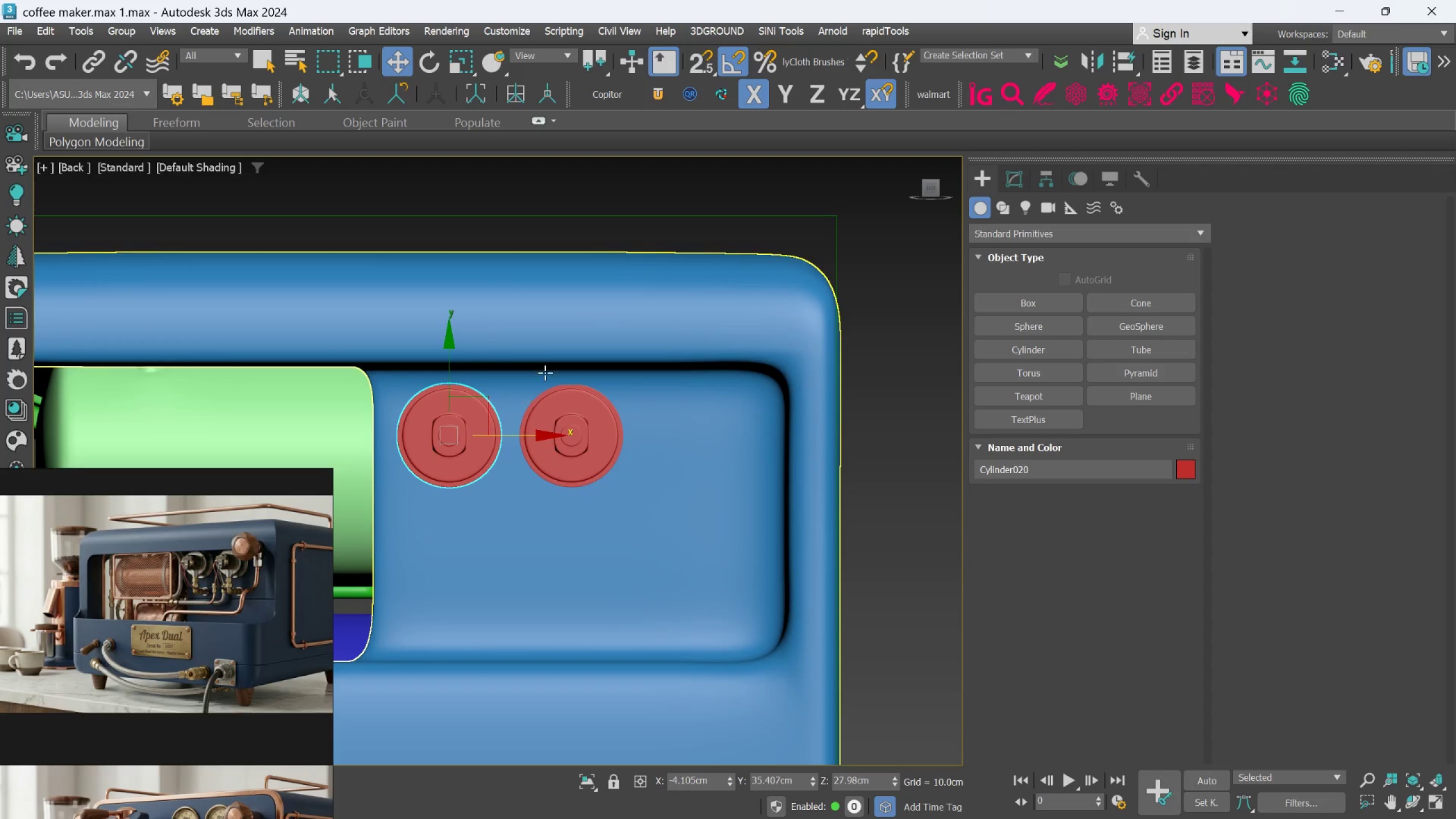 
scroll: coordinate [545, 369], scroll_direction: down, amount: 1.0
 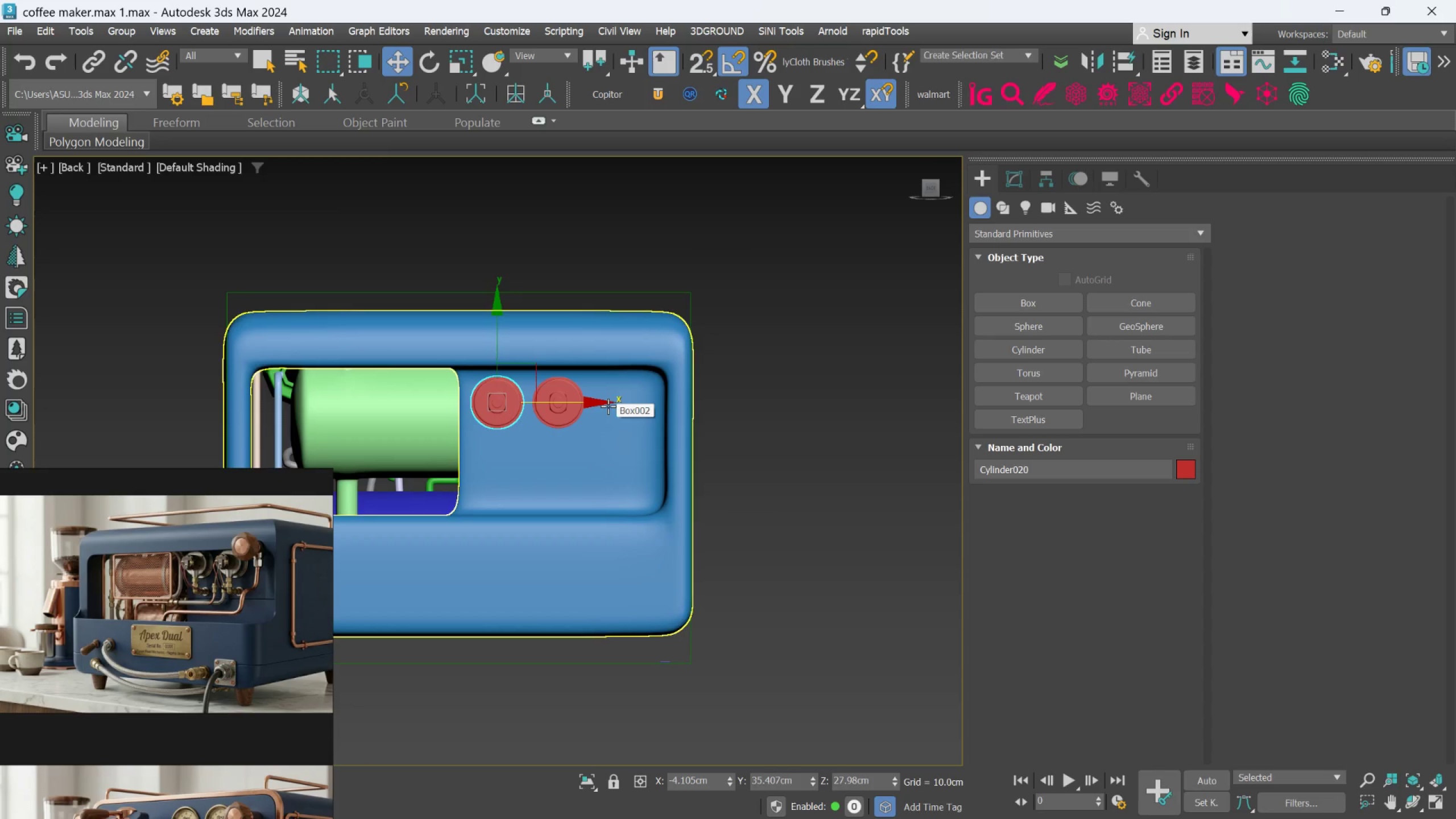 
wait(5.13)
 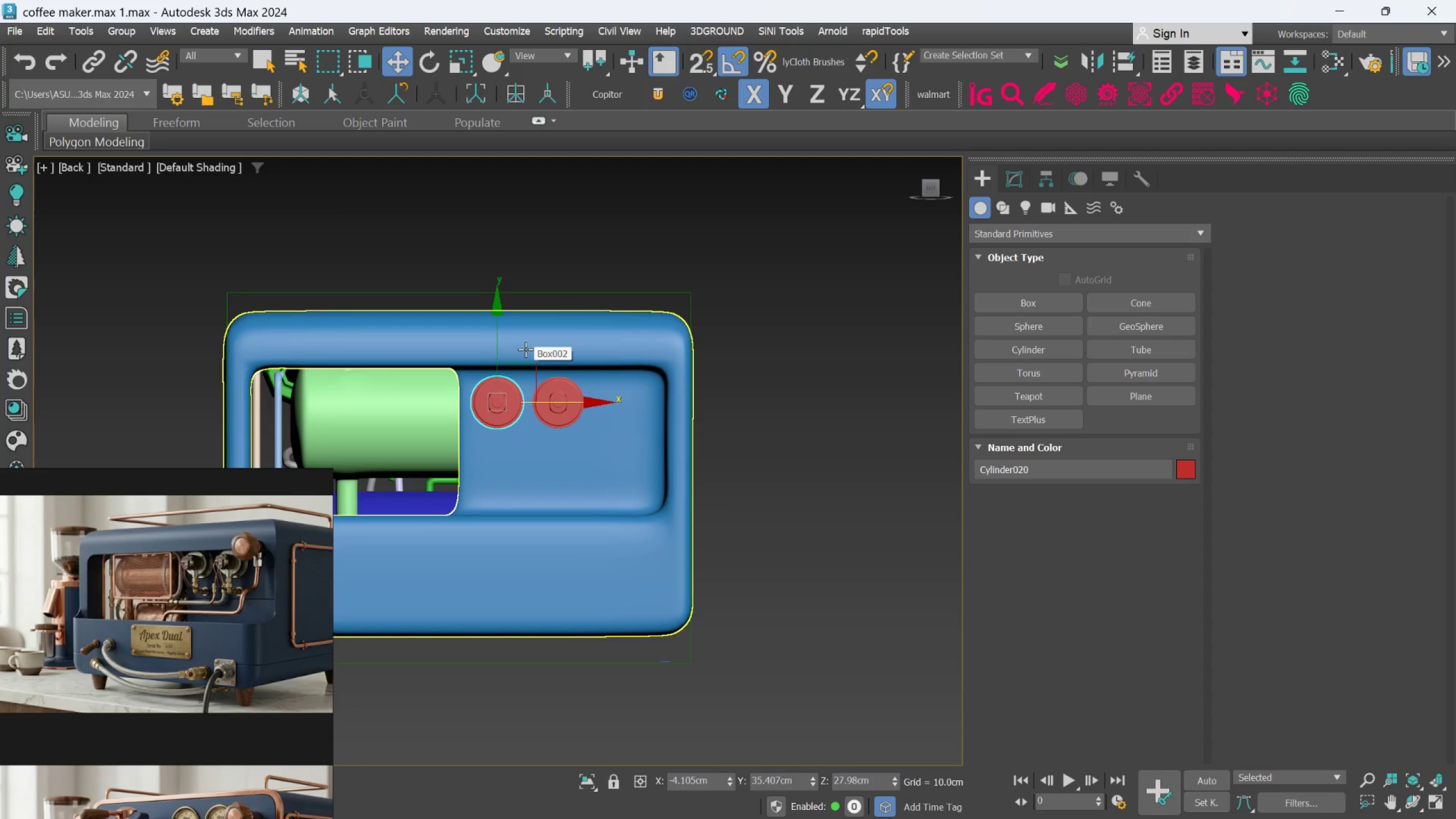 
hold_key(key=AltLeft, duration=3.2)
 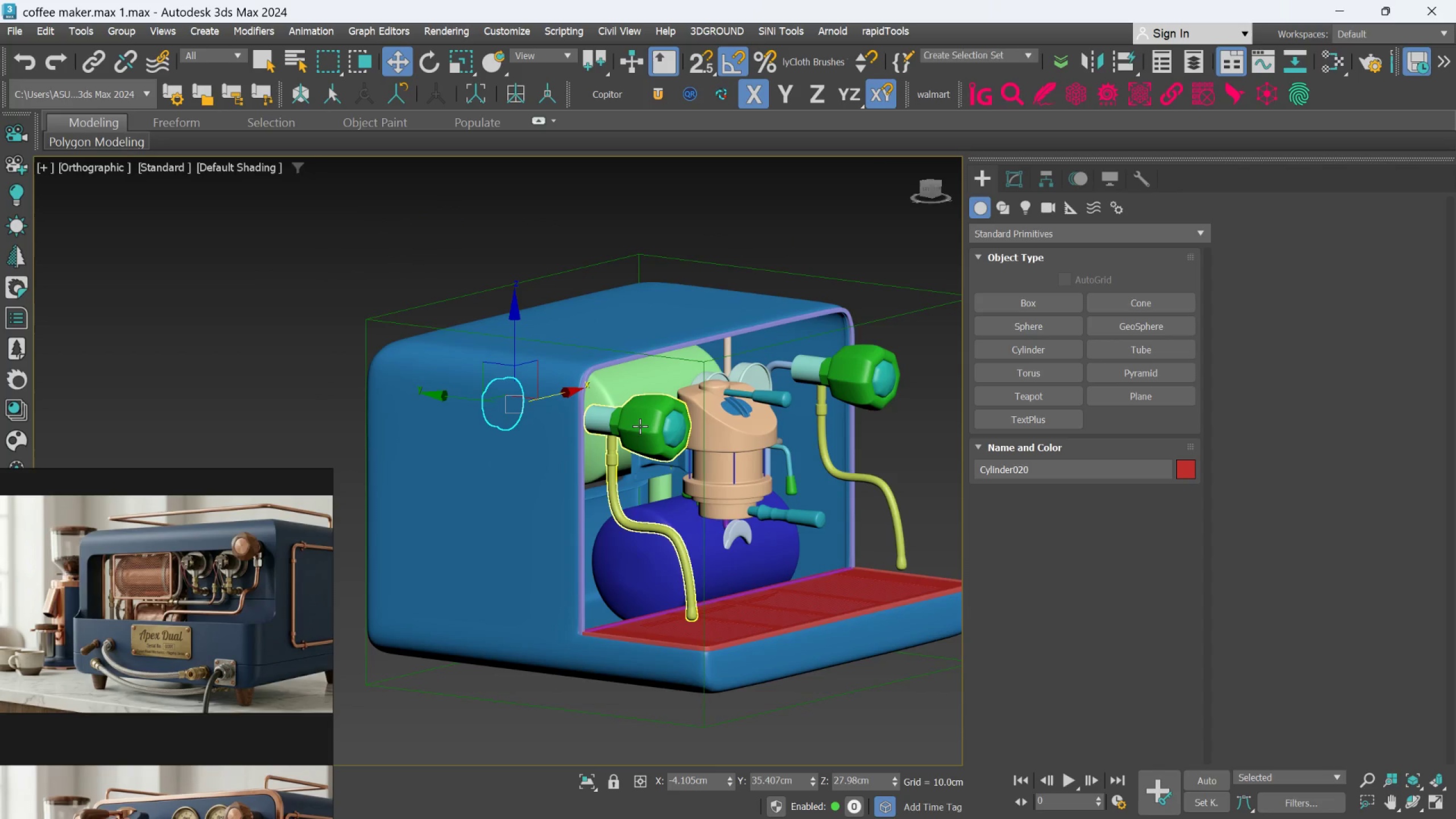 
left_click([640, 426])
 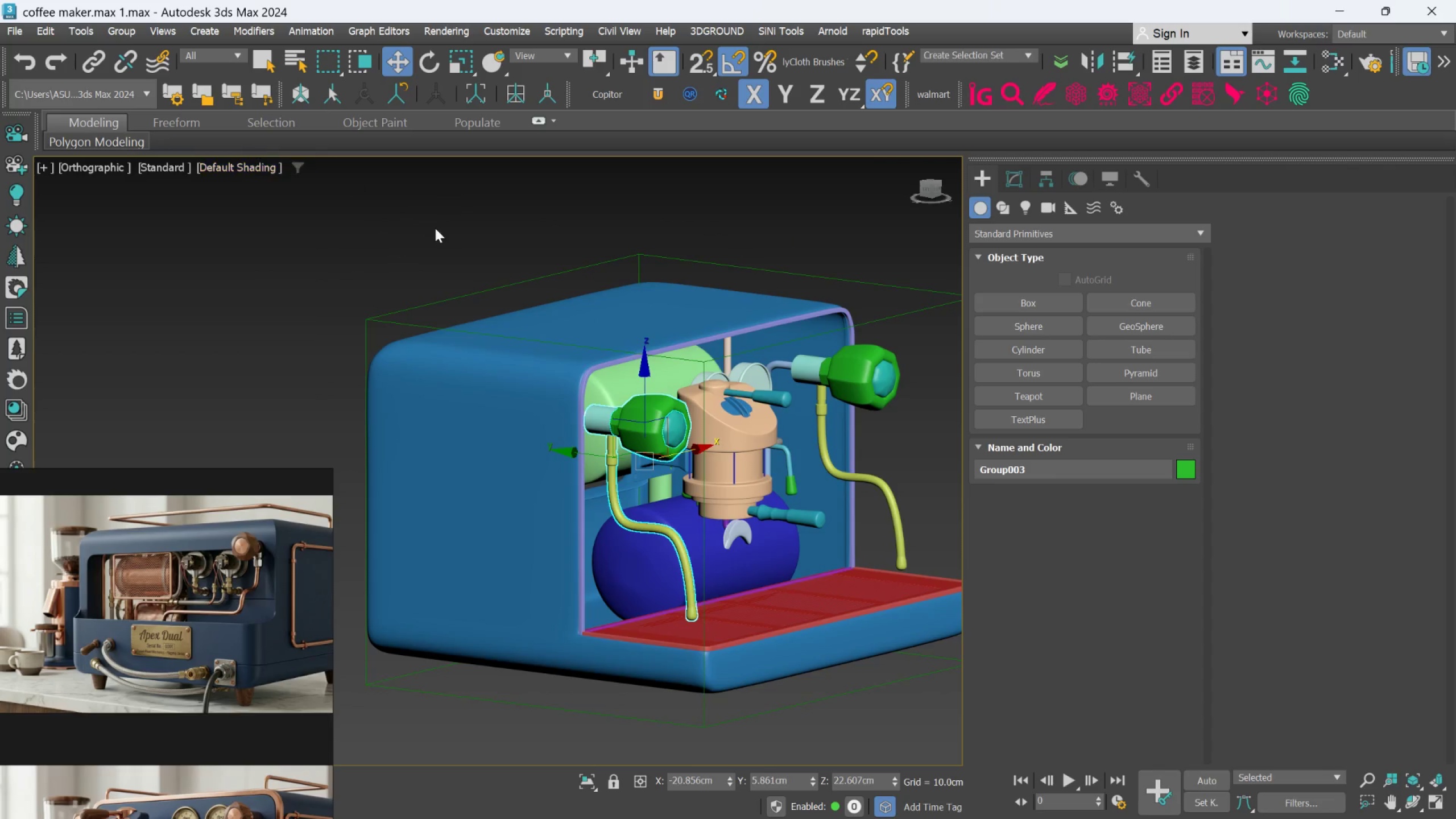 
wait(7.31)
 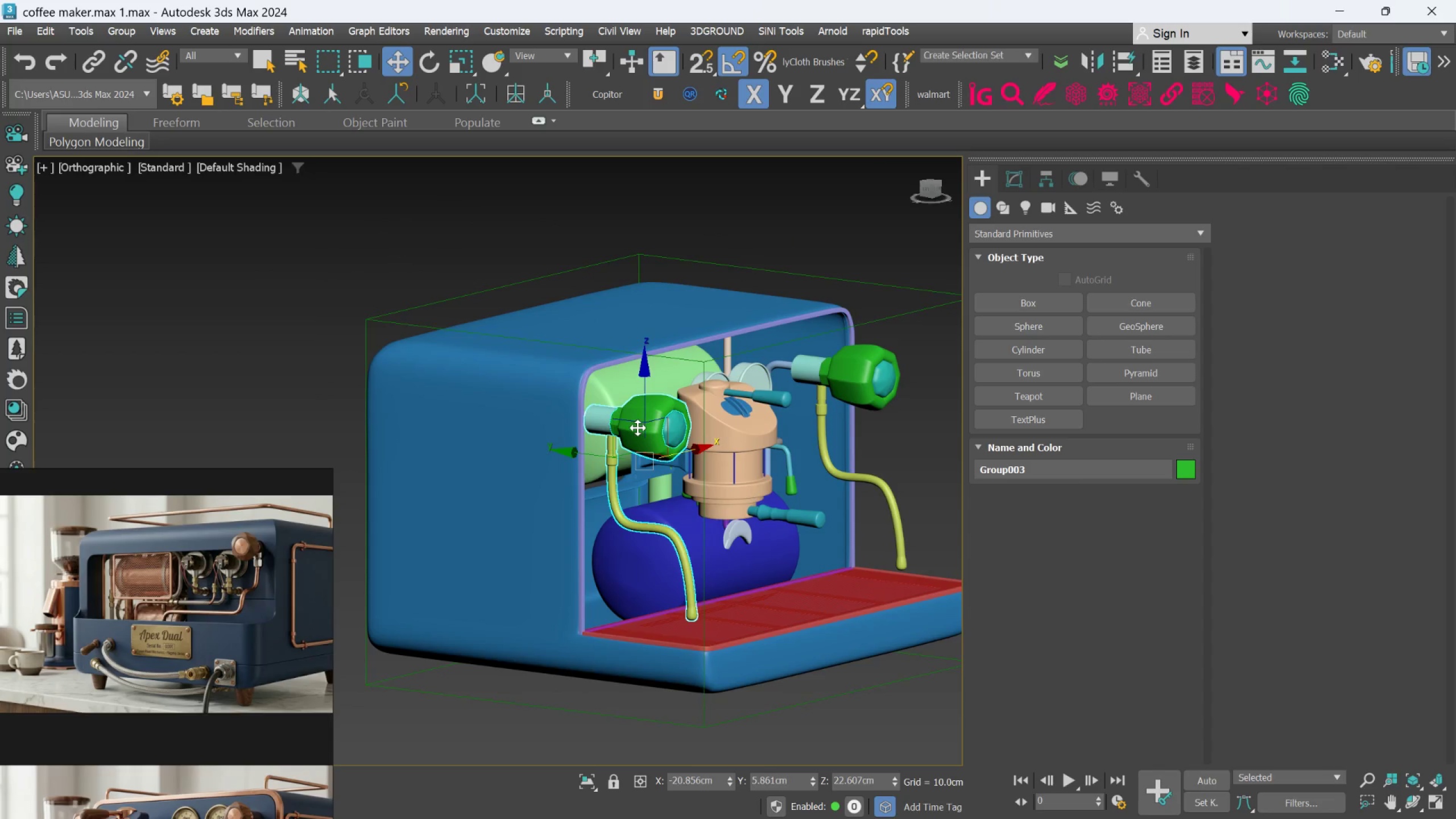 
scroll: coordinate [673, 429], scroll_direction: up, amount: 3.0
 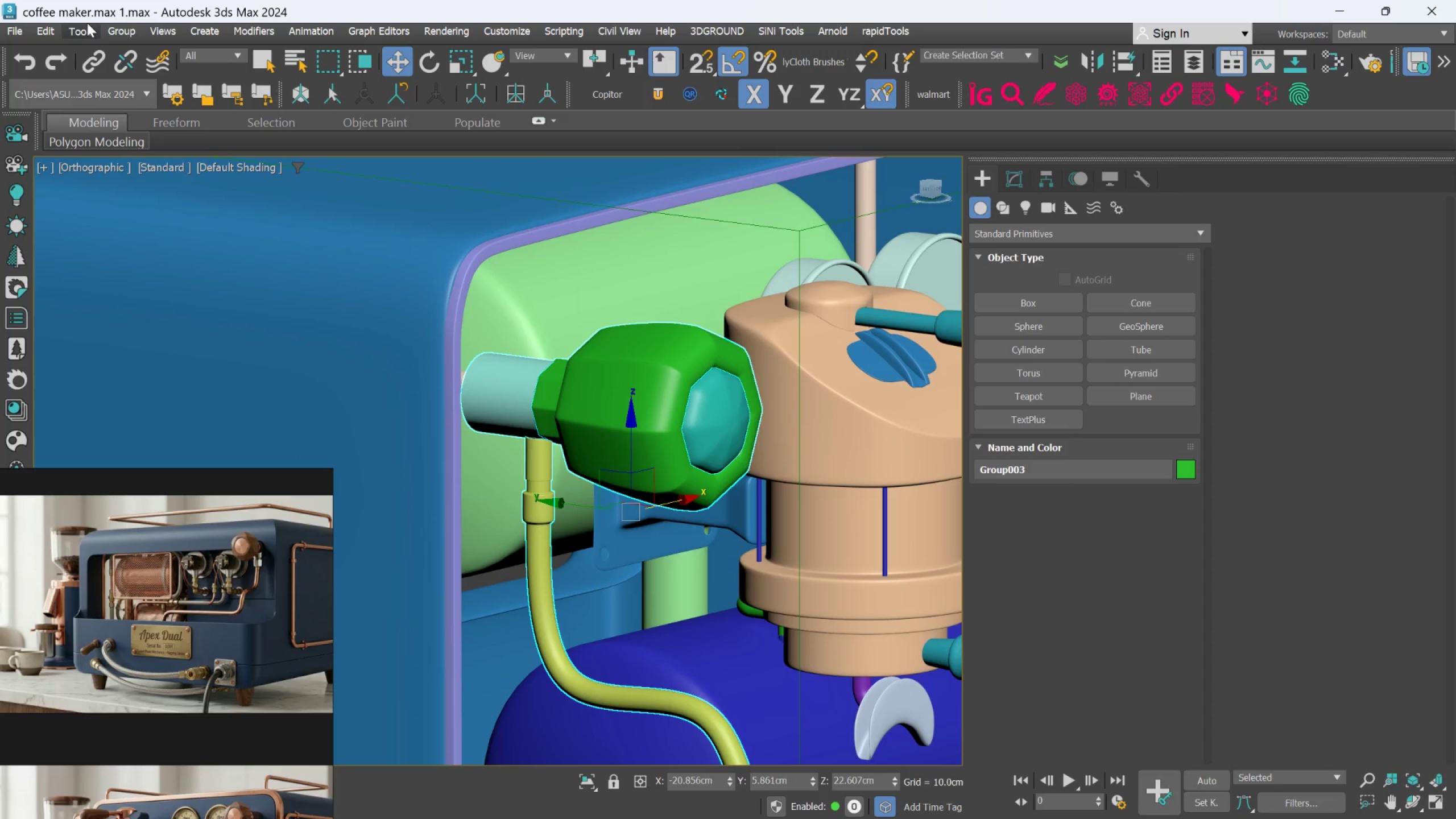 
left_click([118, 34])
 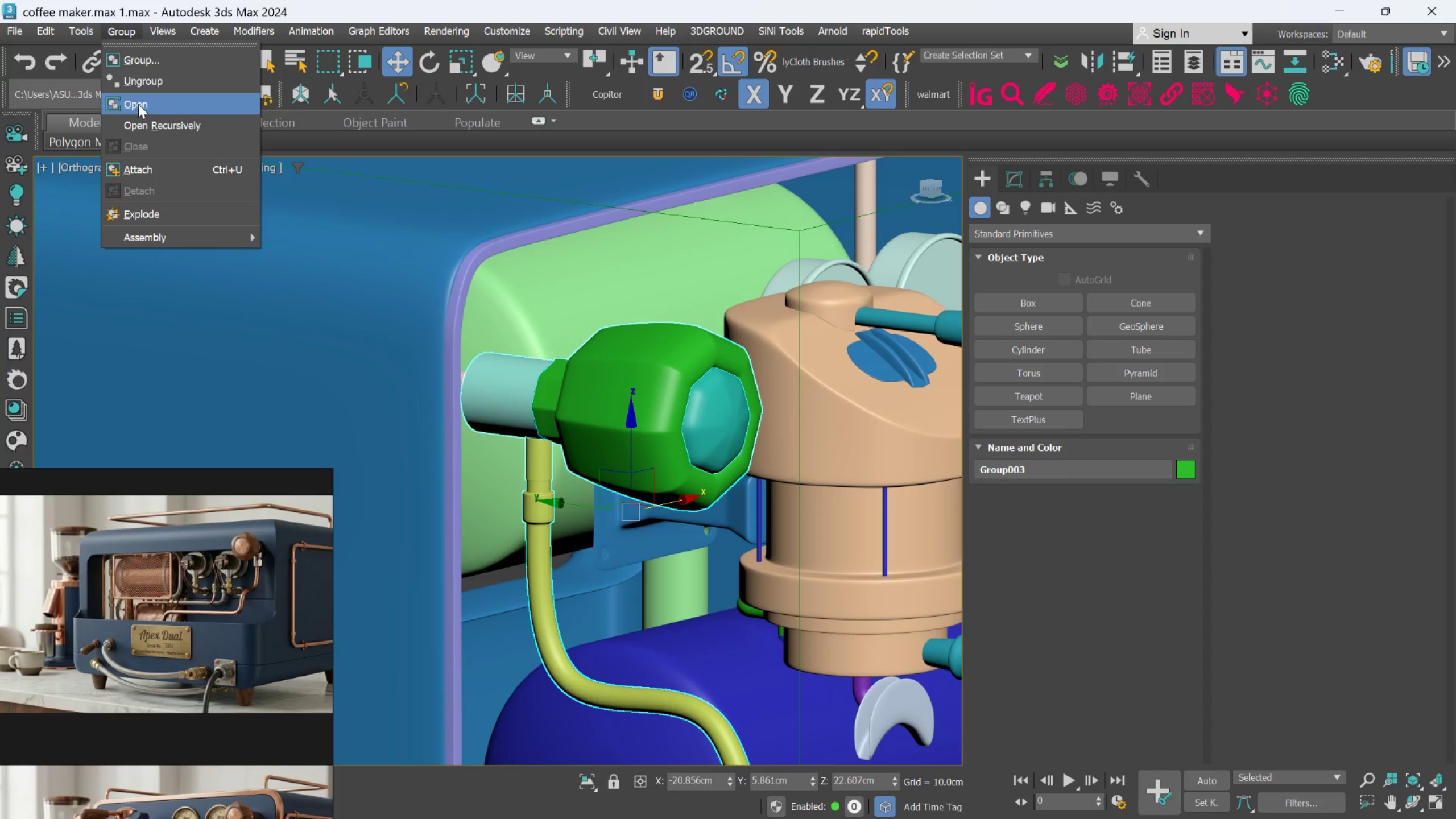 
left_click([138, 104])
 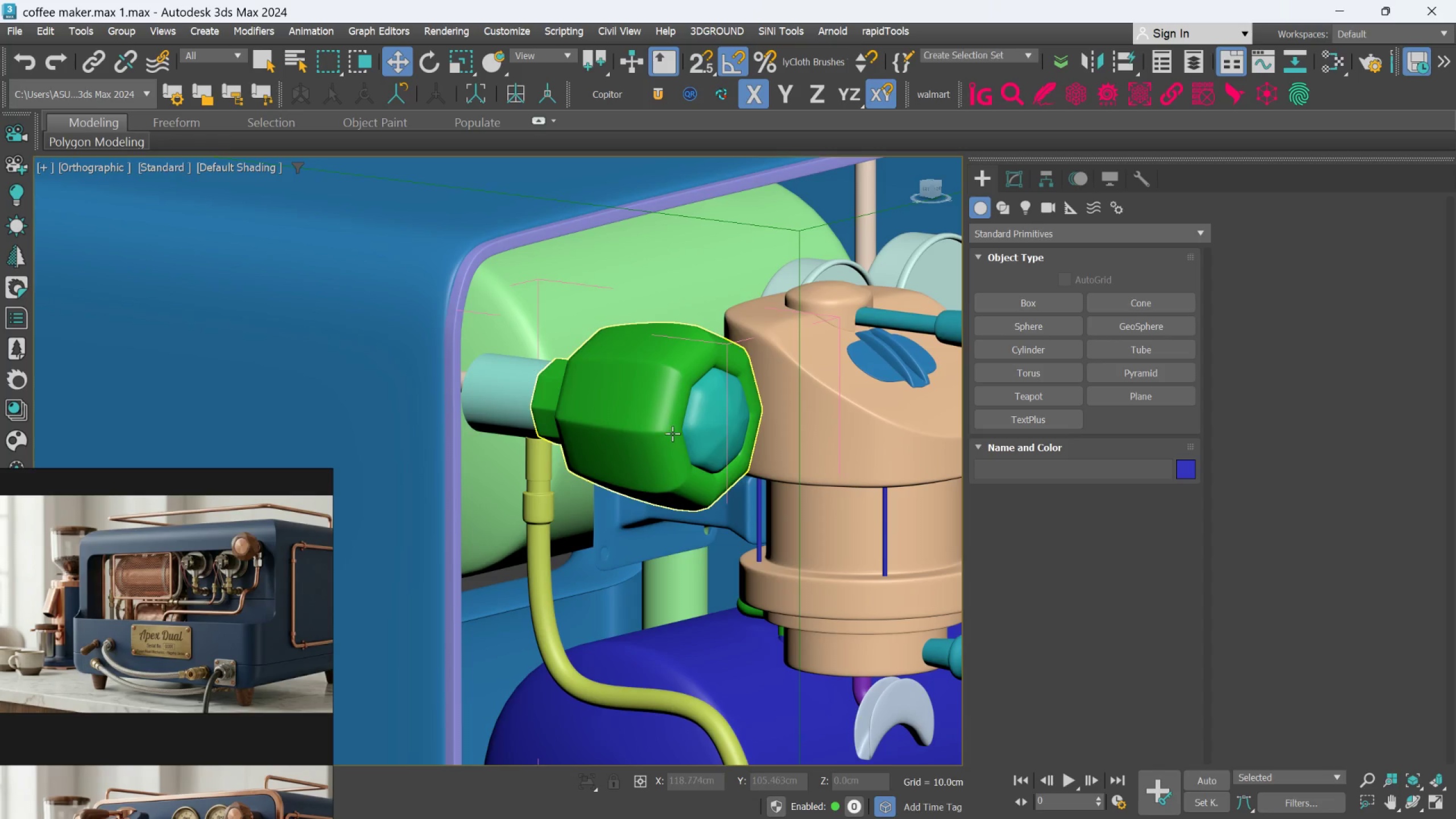 
left_click([696, 429])
 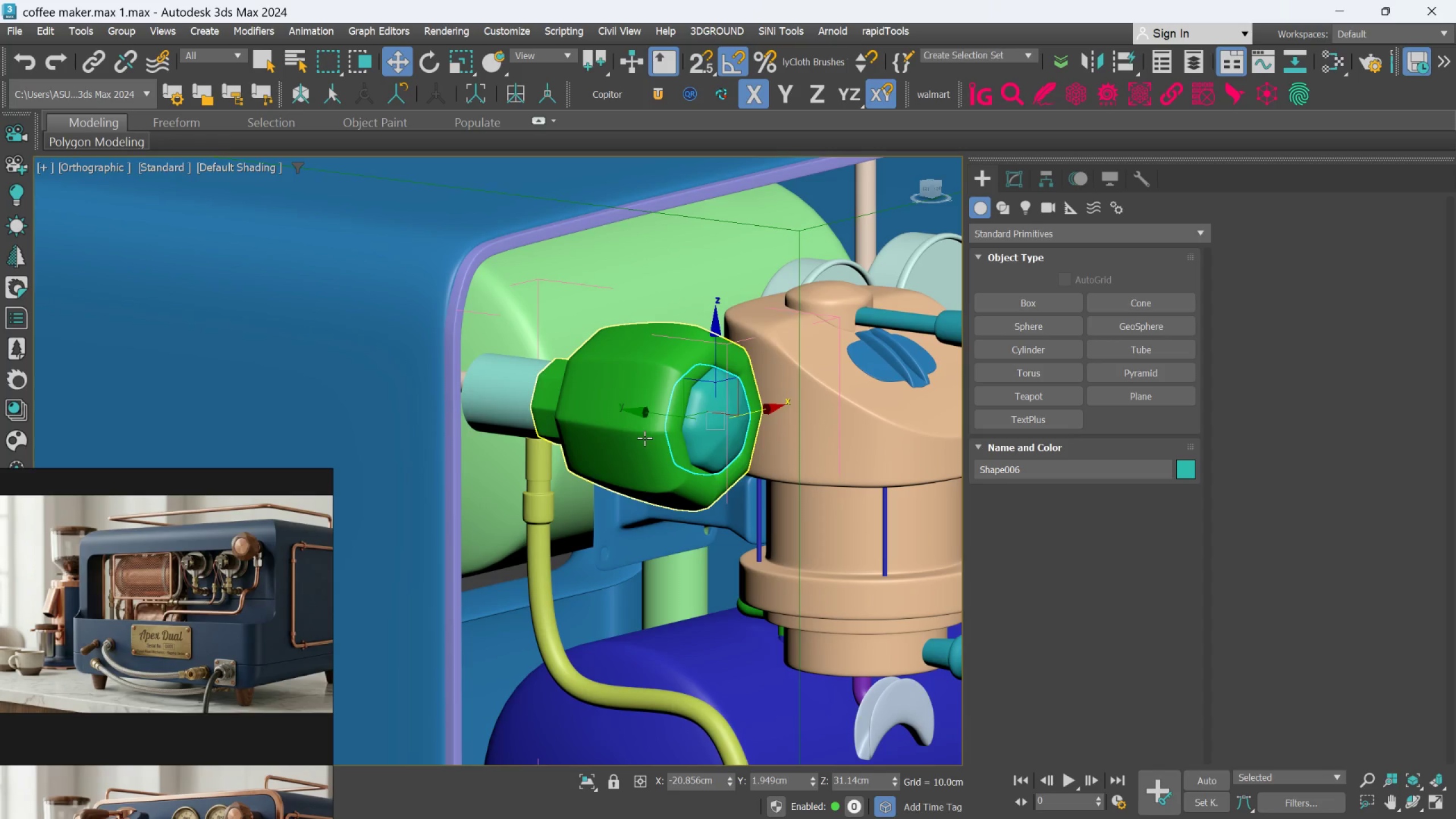 
hold_key(key=ControlLeft, duration=2.48)
left_click([644, 438])
 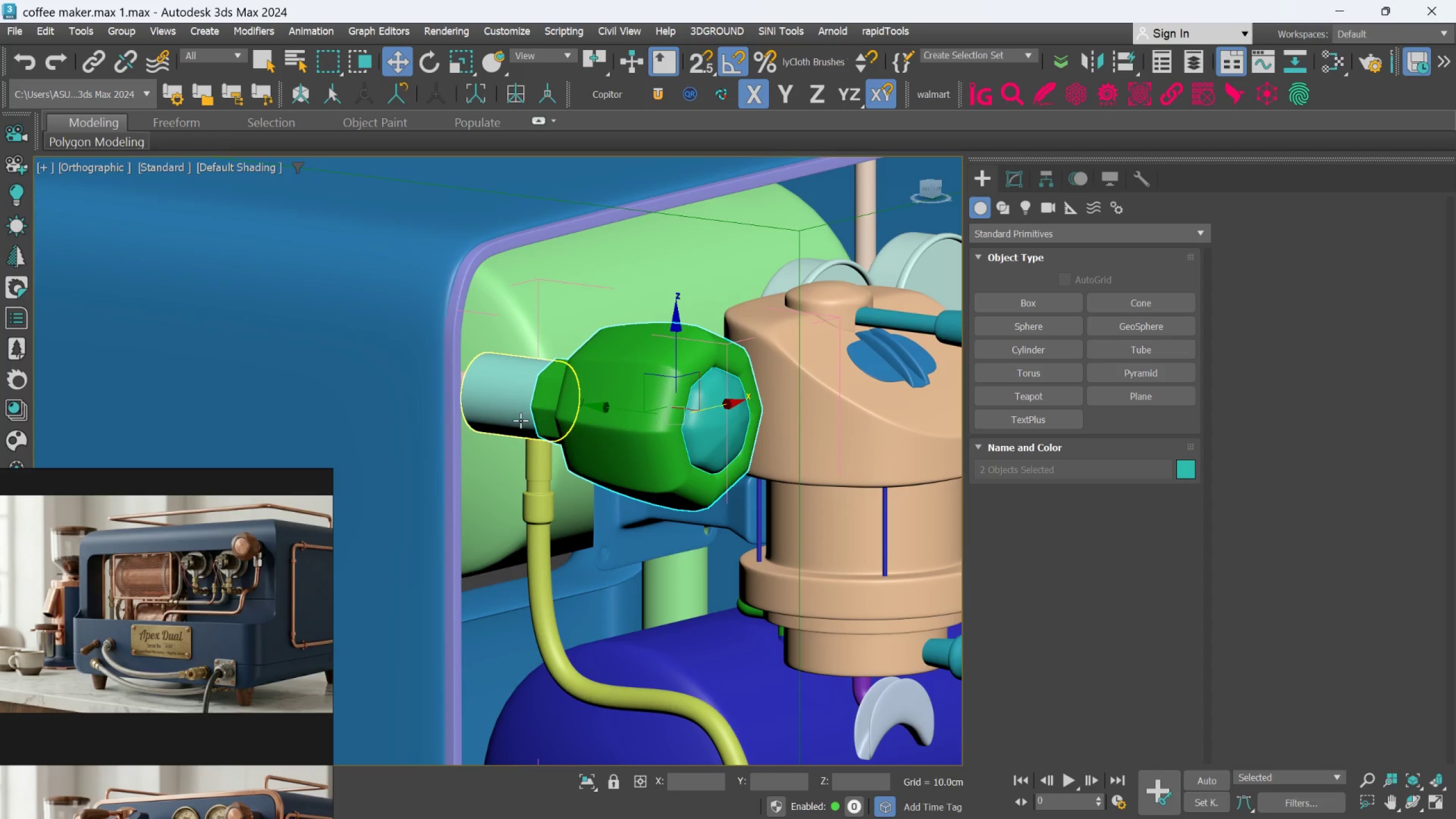 
left_click([520, 417])
 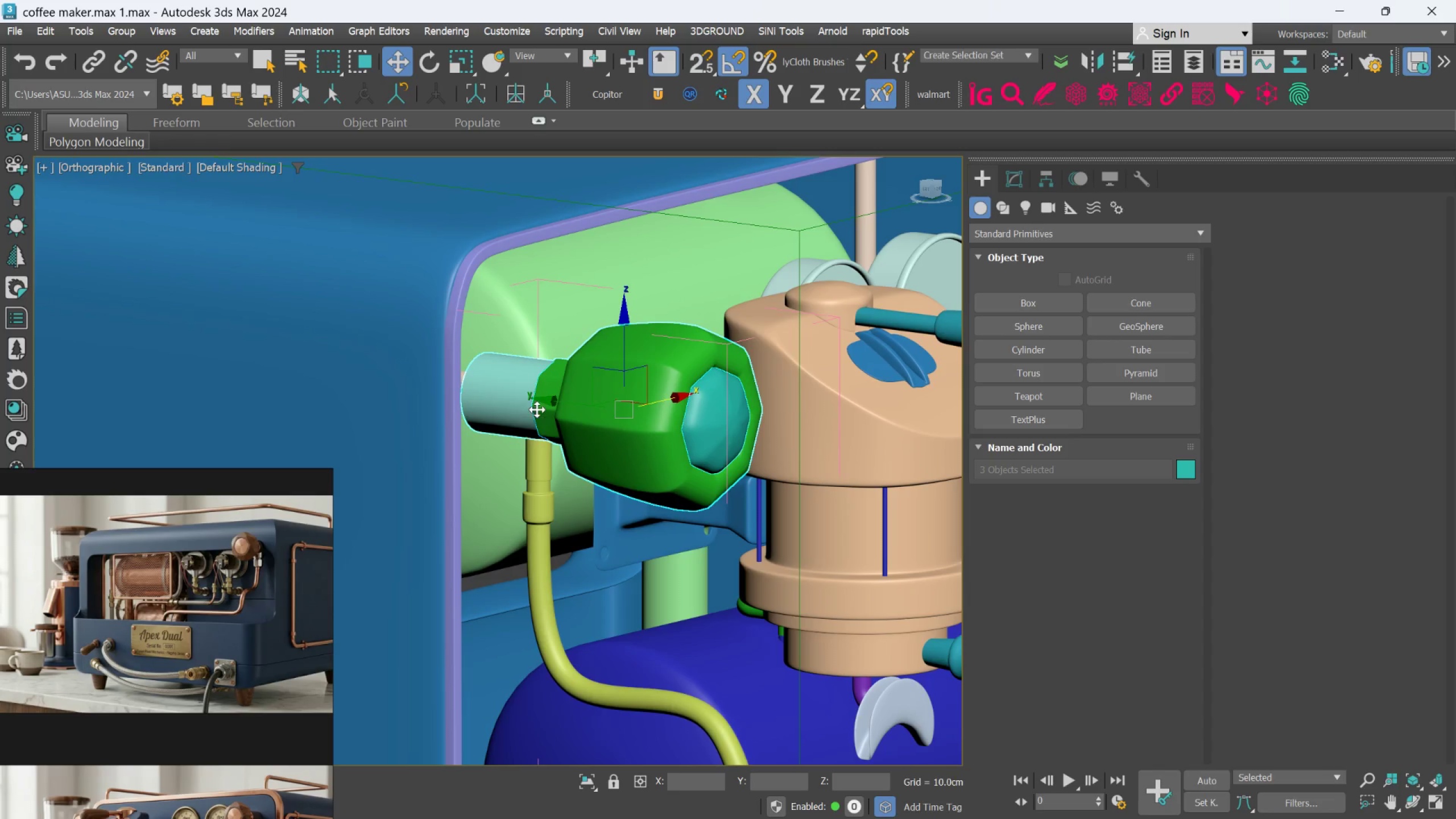 
hold_key(key=AltLeft, duration=0.45)
 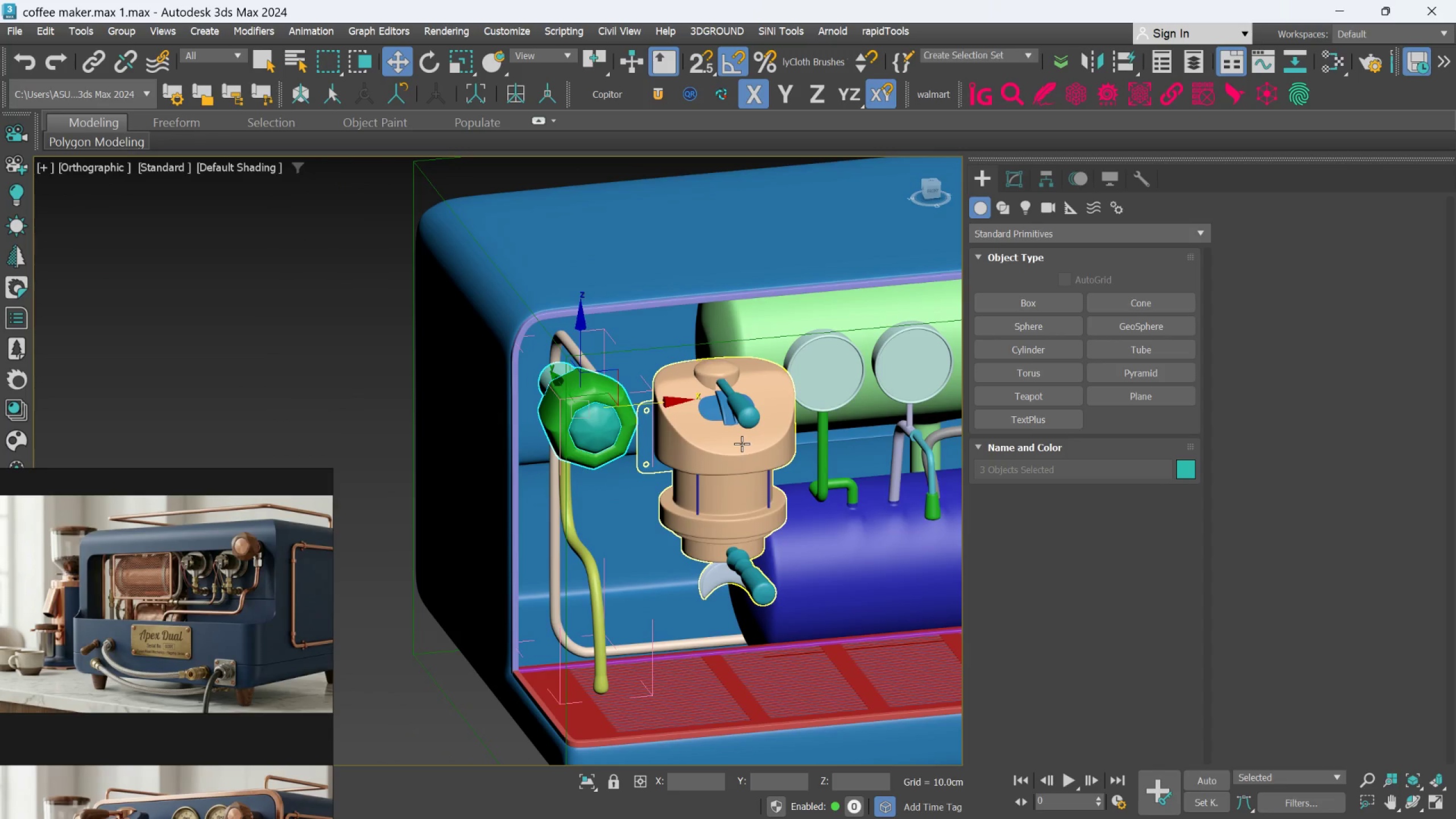 
scroll: coordinate [537, 410], scroll_direction: down, amount: 2.0
 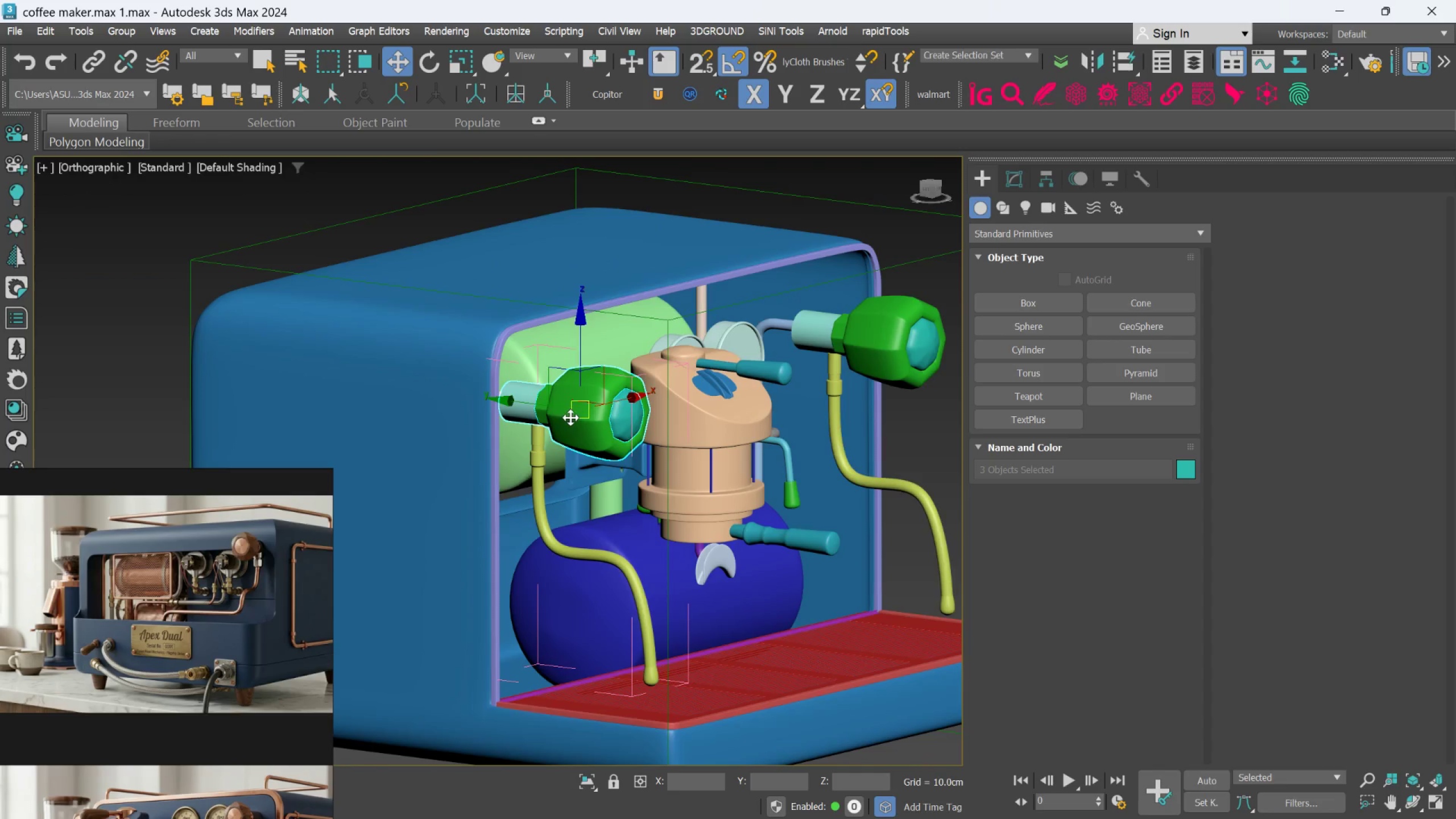 
hold_key(key=ShiftLeft, duration=2.05)
left_click_drag(start_coordinate=[666, 403], to_coordinate=[435, 387])
 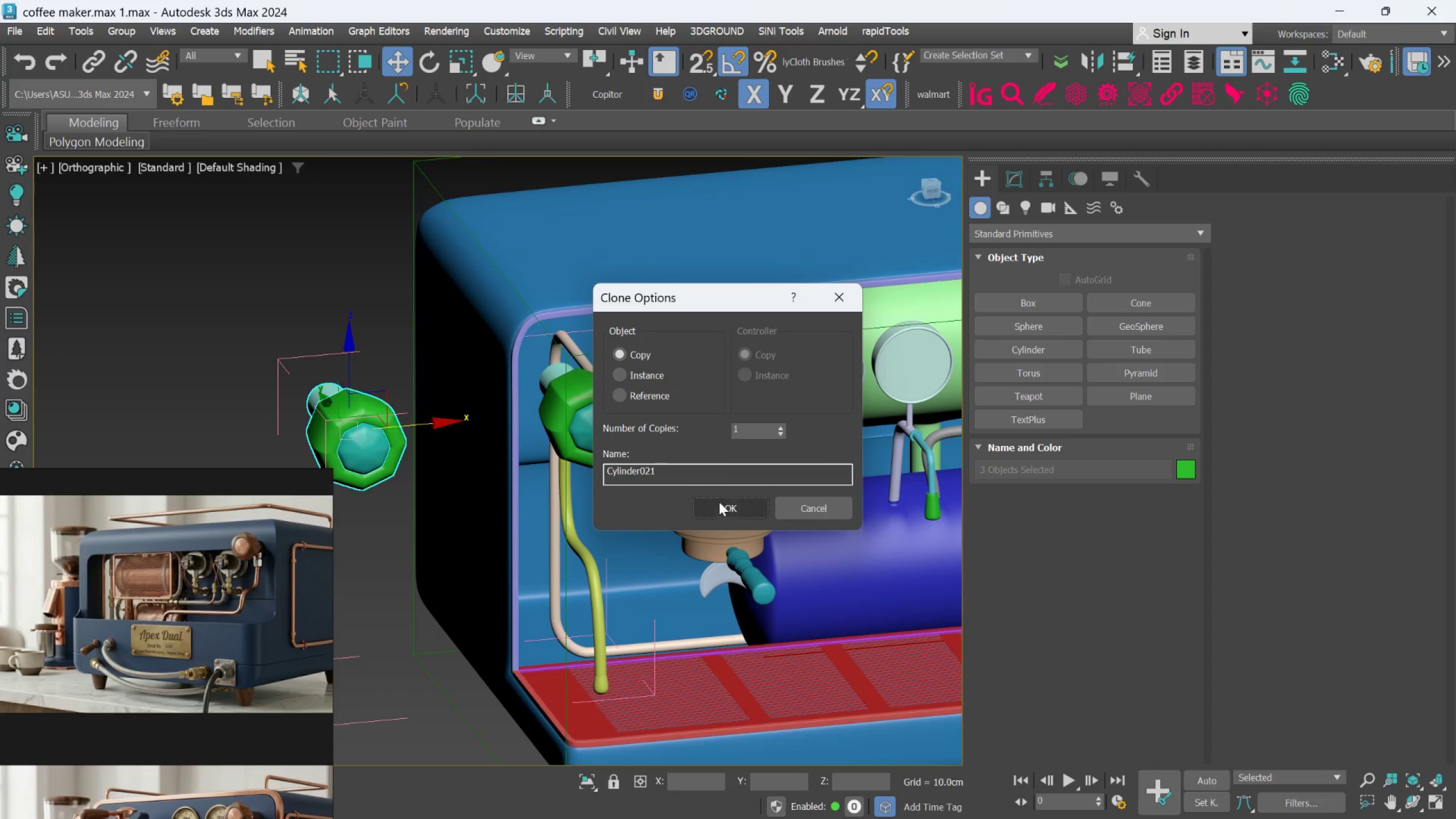 
left_click_drag(start_coordinate=[721, 512], to_coordinate=[718, 508])
 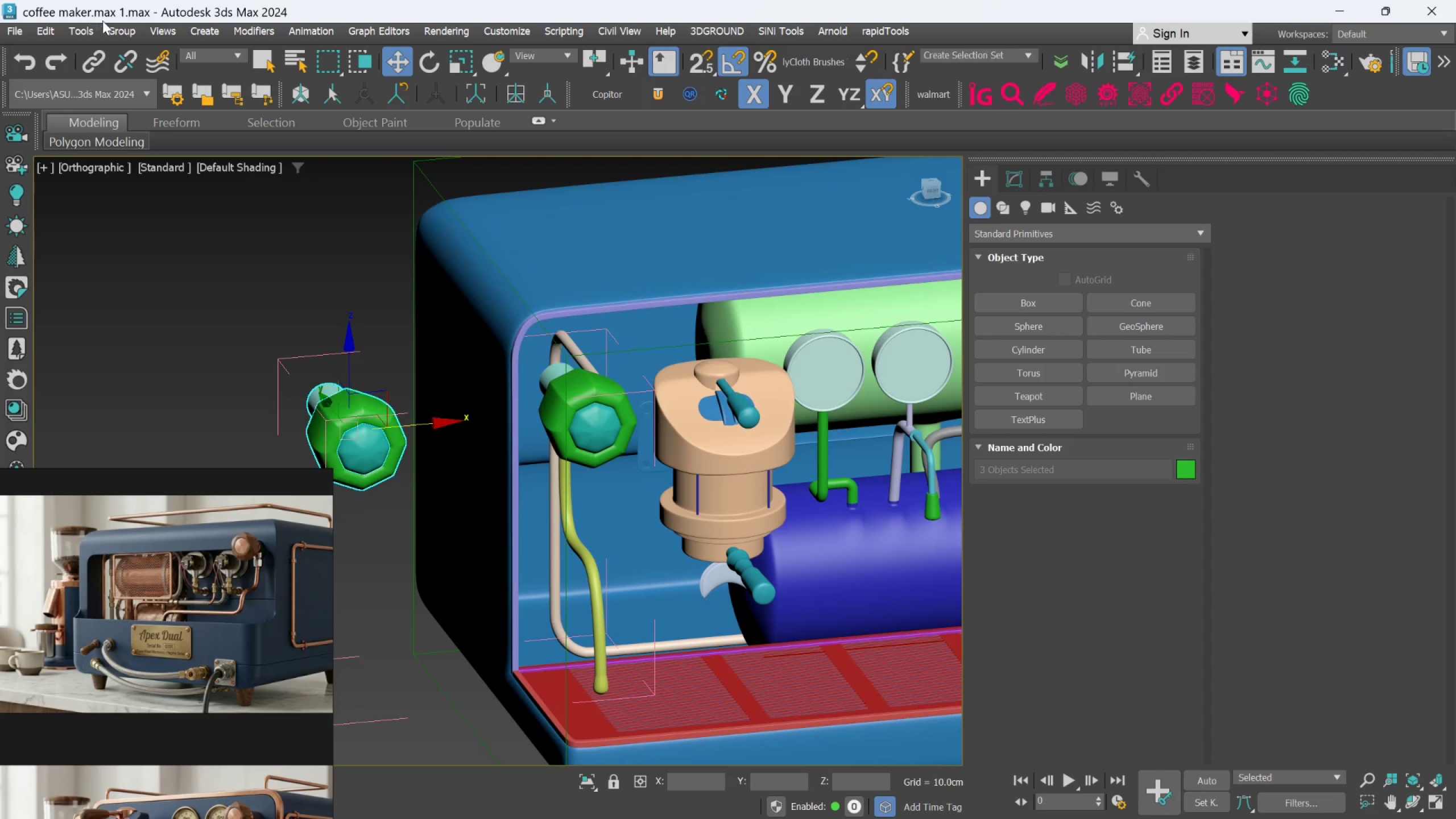 
left_click([121, 31])
 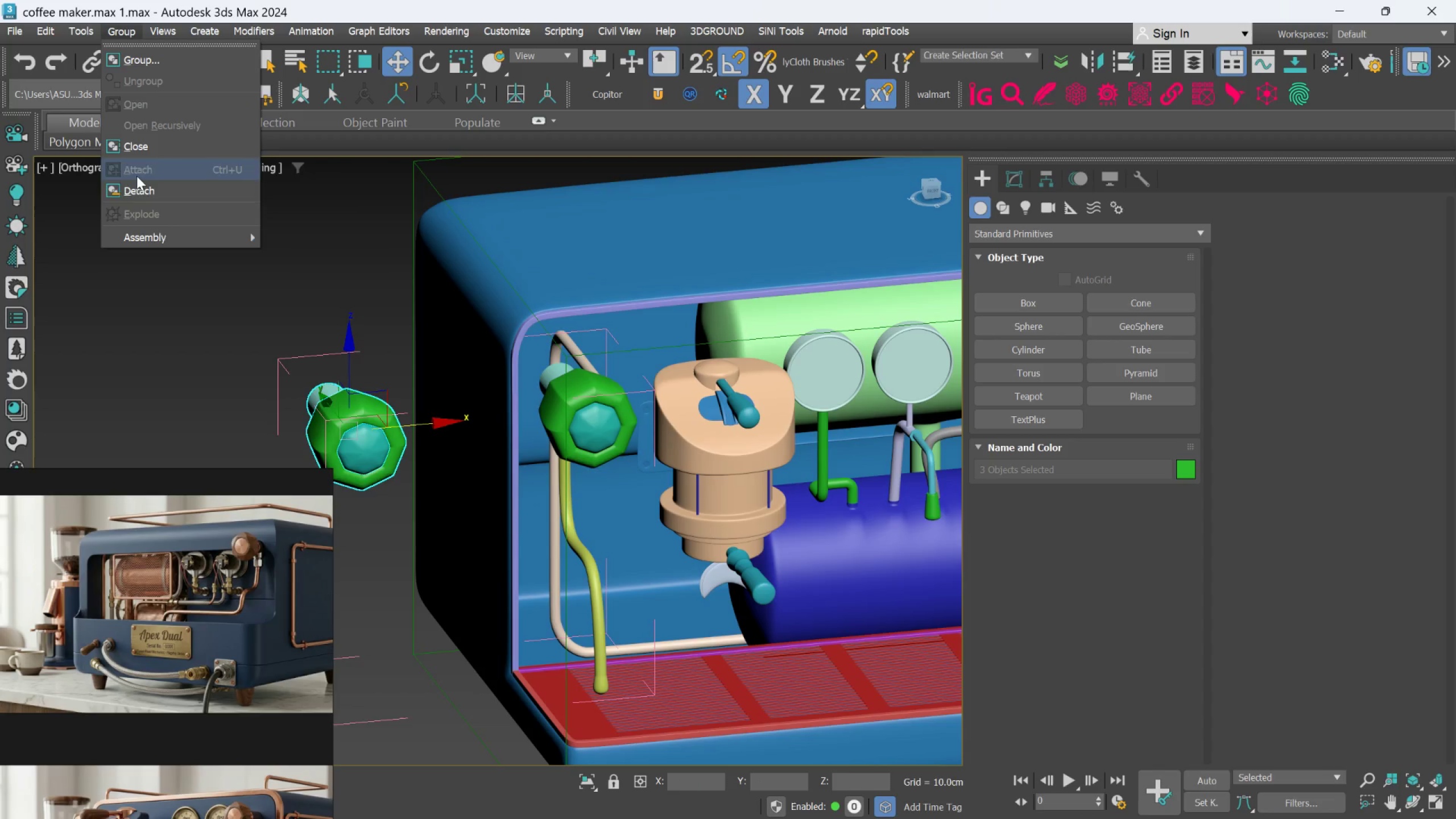 
left_click([136, 185])
 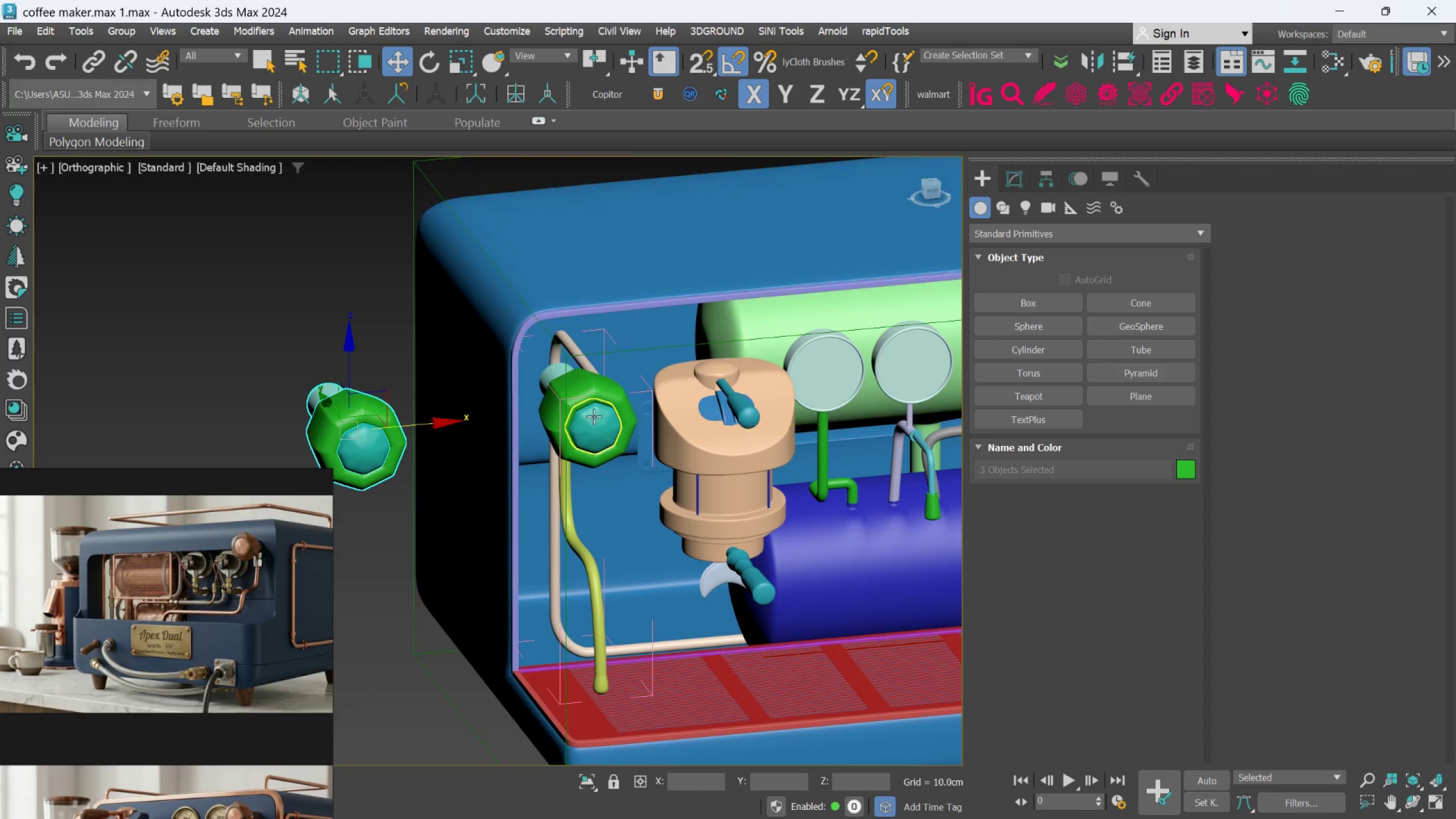 
left_click([594, 410])
 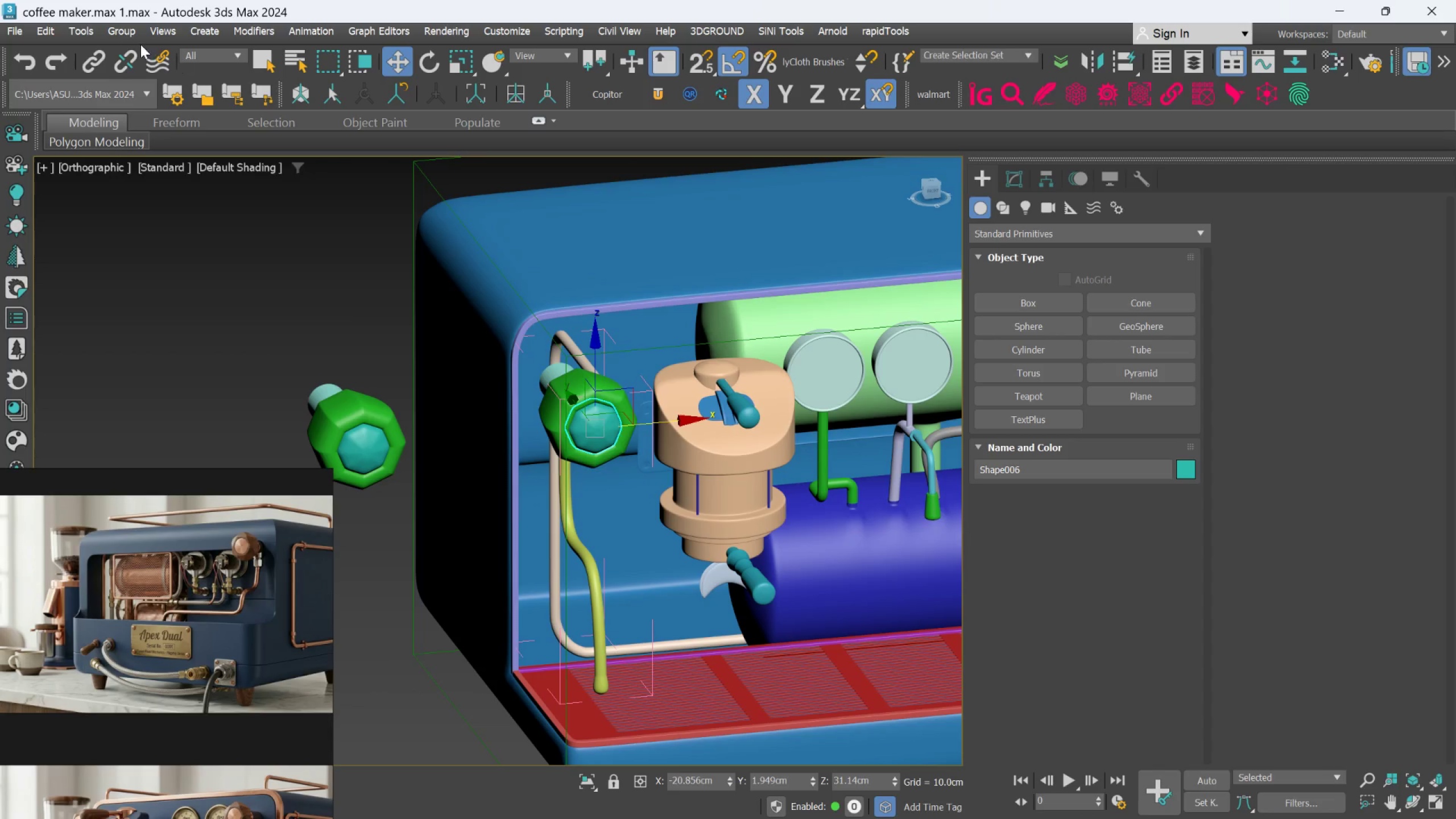 
left_click([125, 31])
 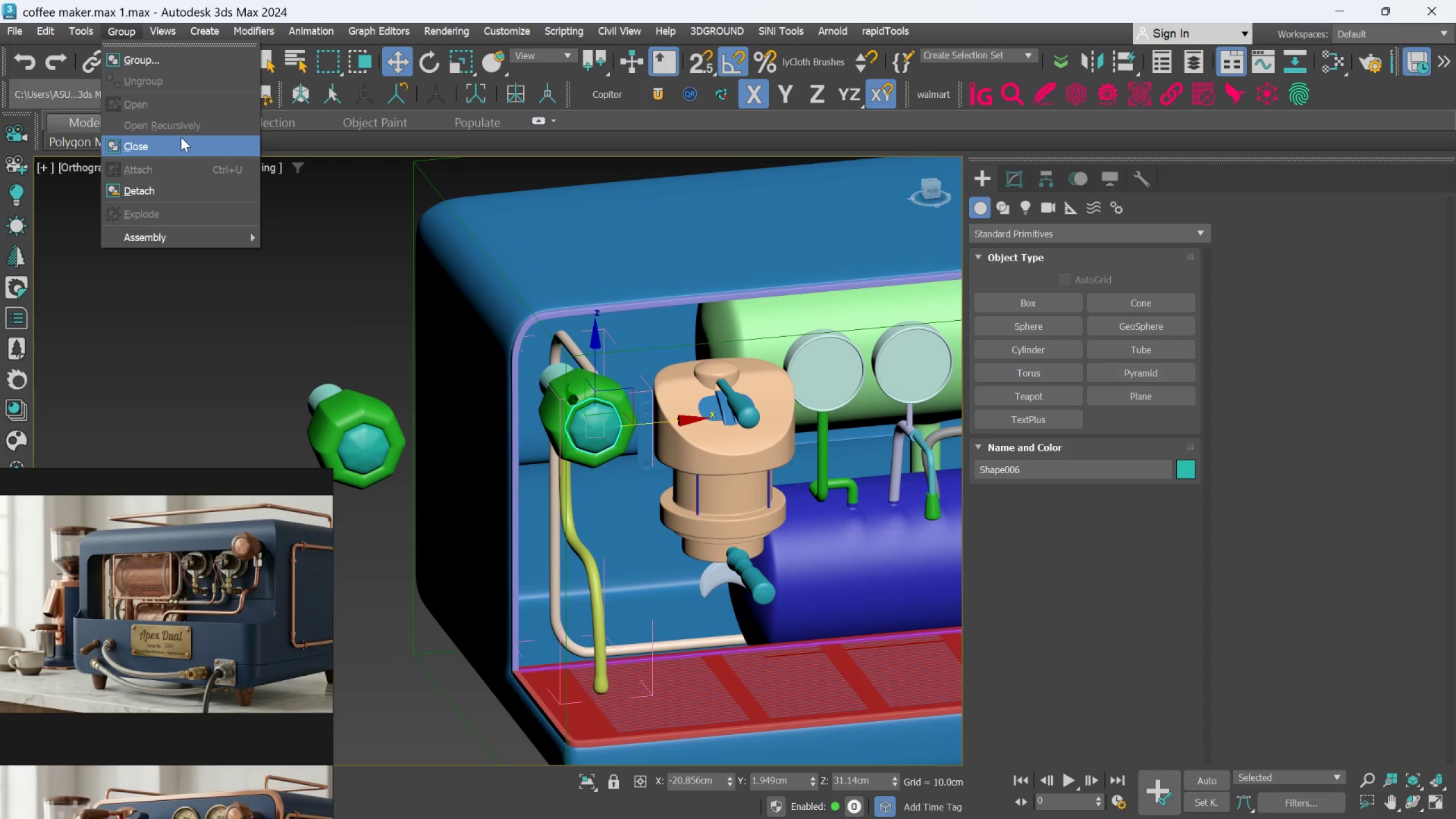 
left_click([181, 137])
 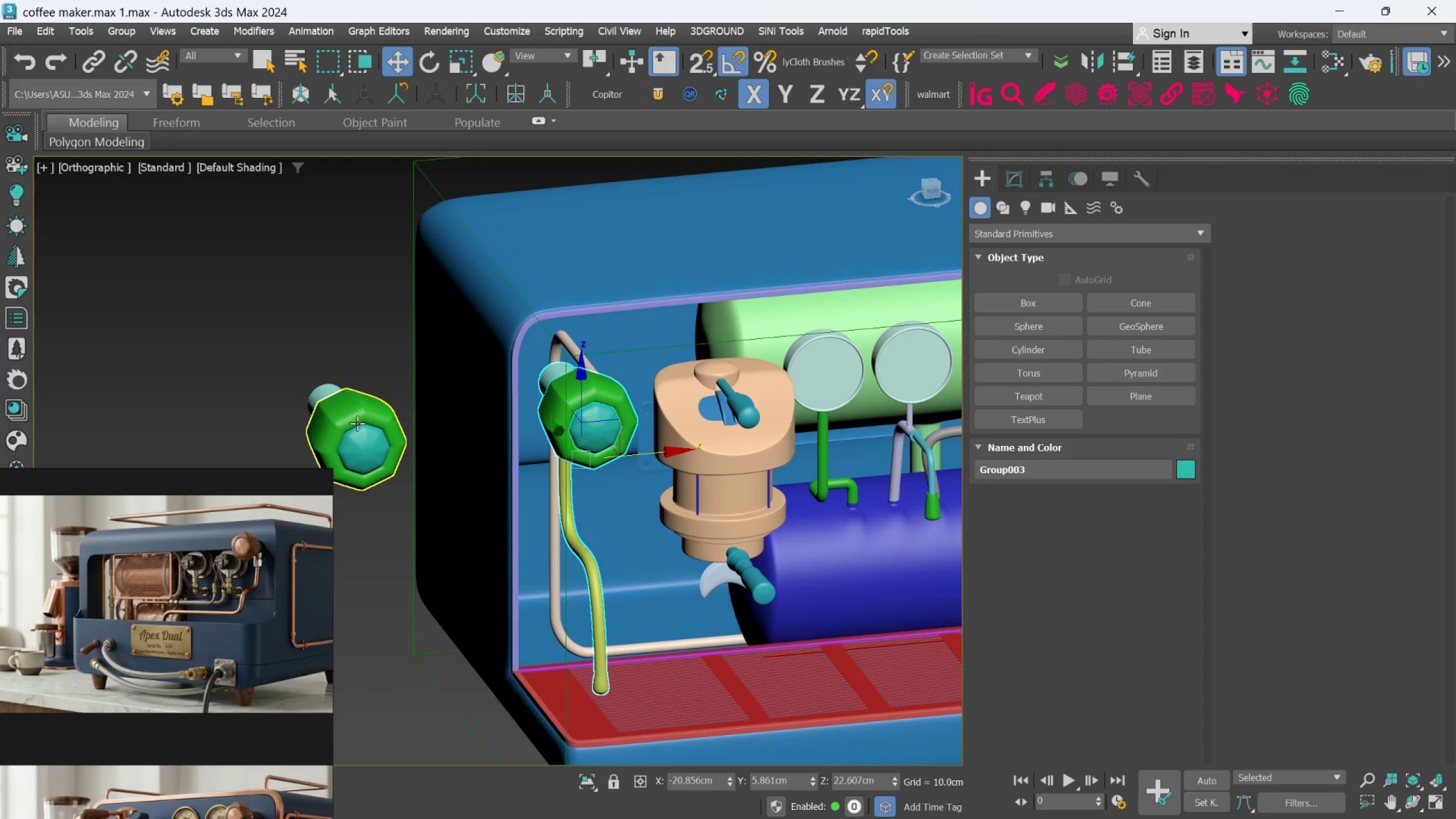 
left_click([358, 441])
 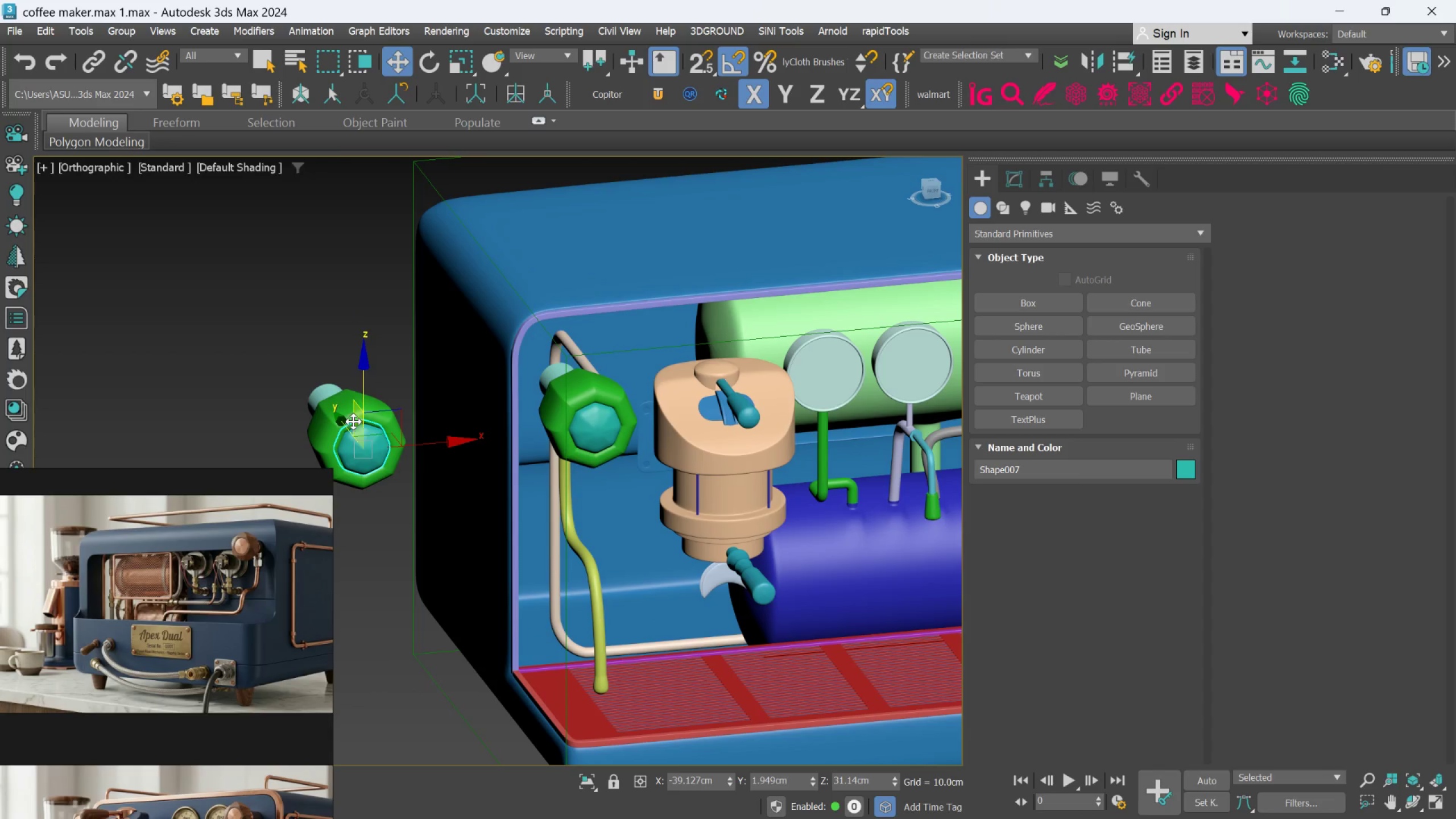 
hold_key(key=ControlLeft, duration=1.81)
left_click([351, 411])
 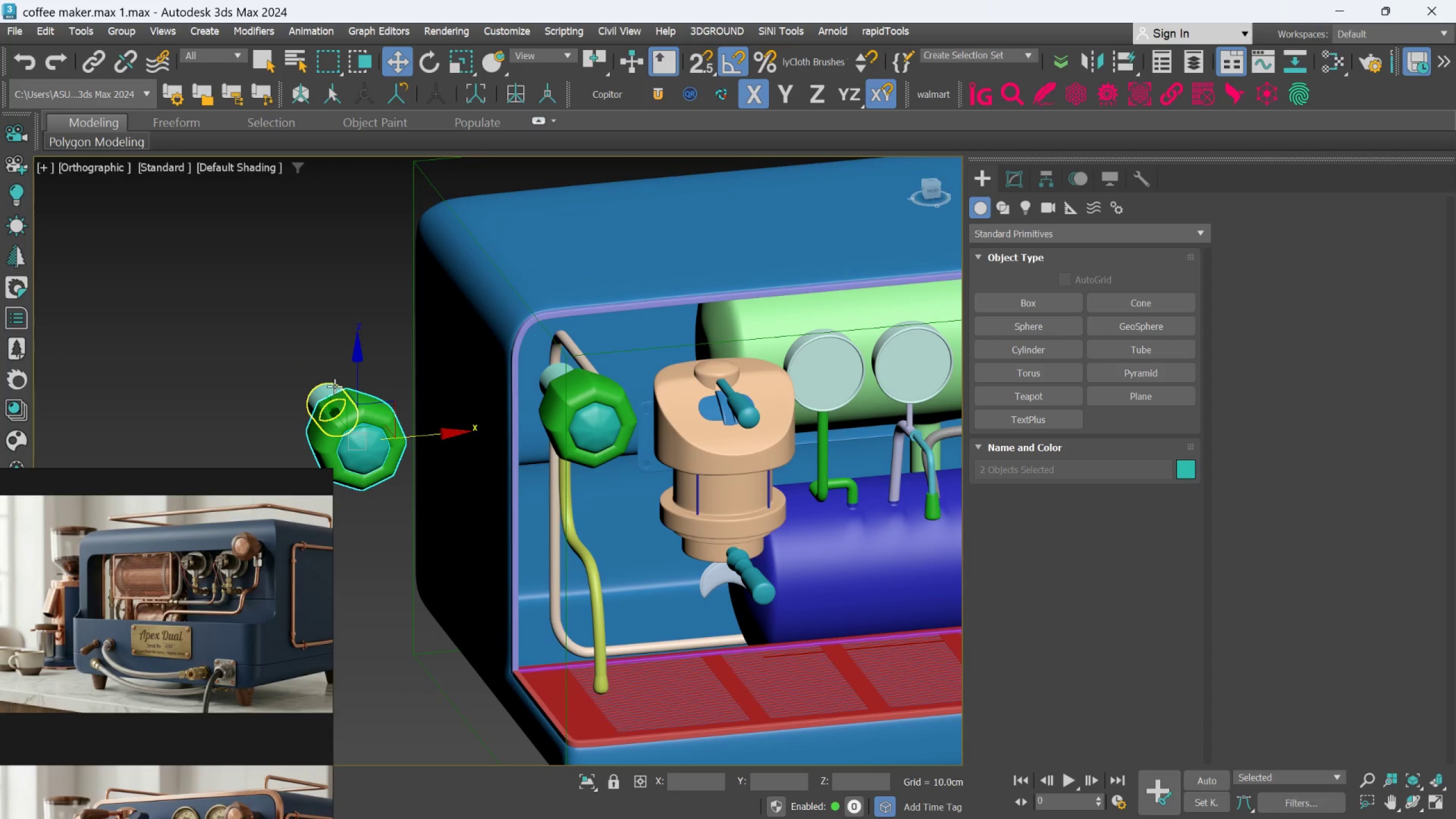 
left_click([333, 387])
 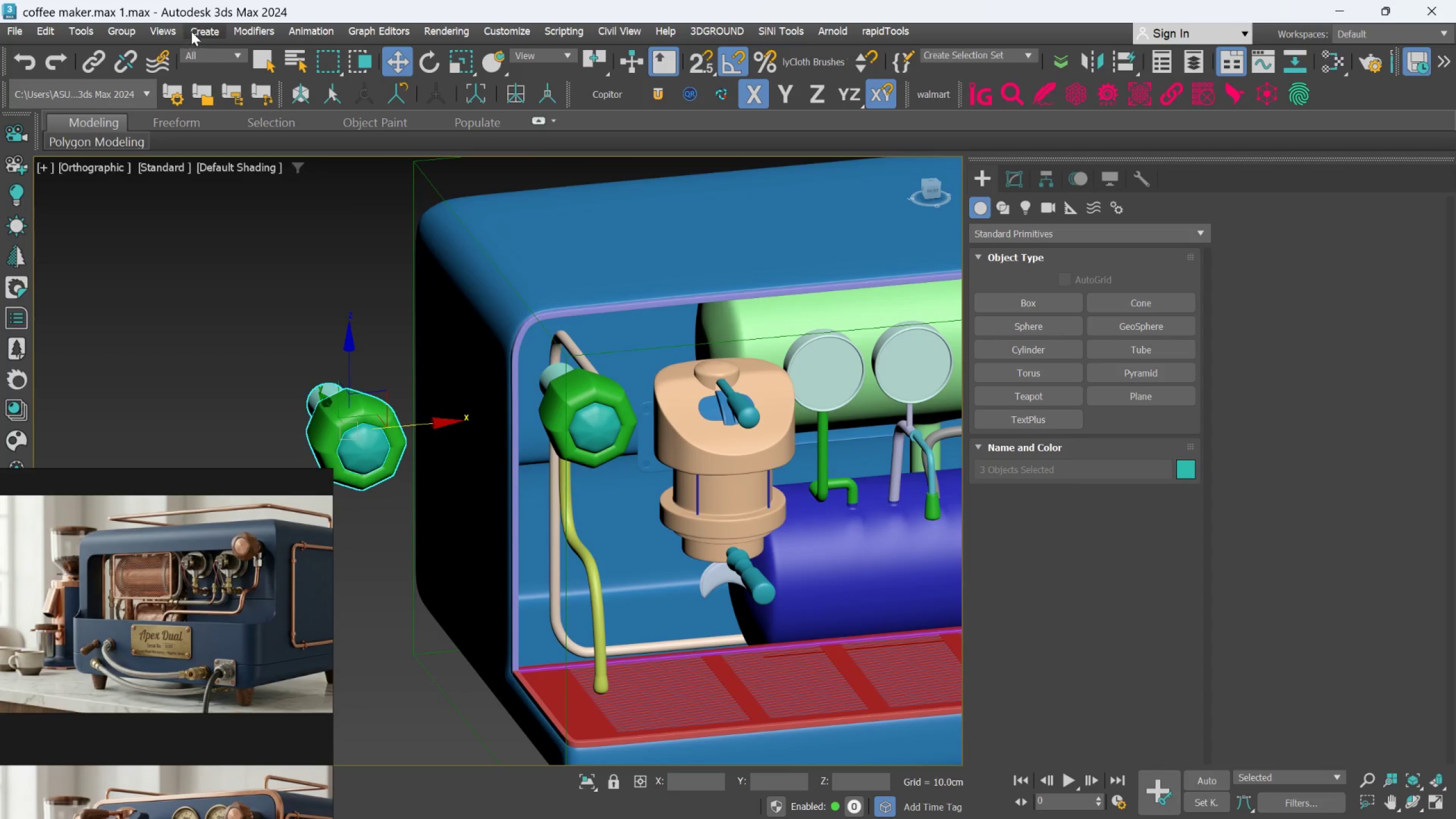 
left_click([114, 26])
 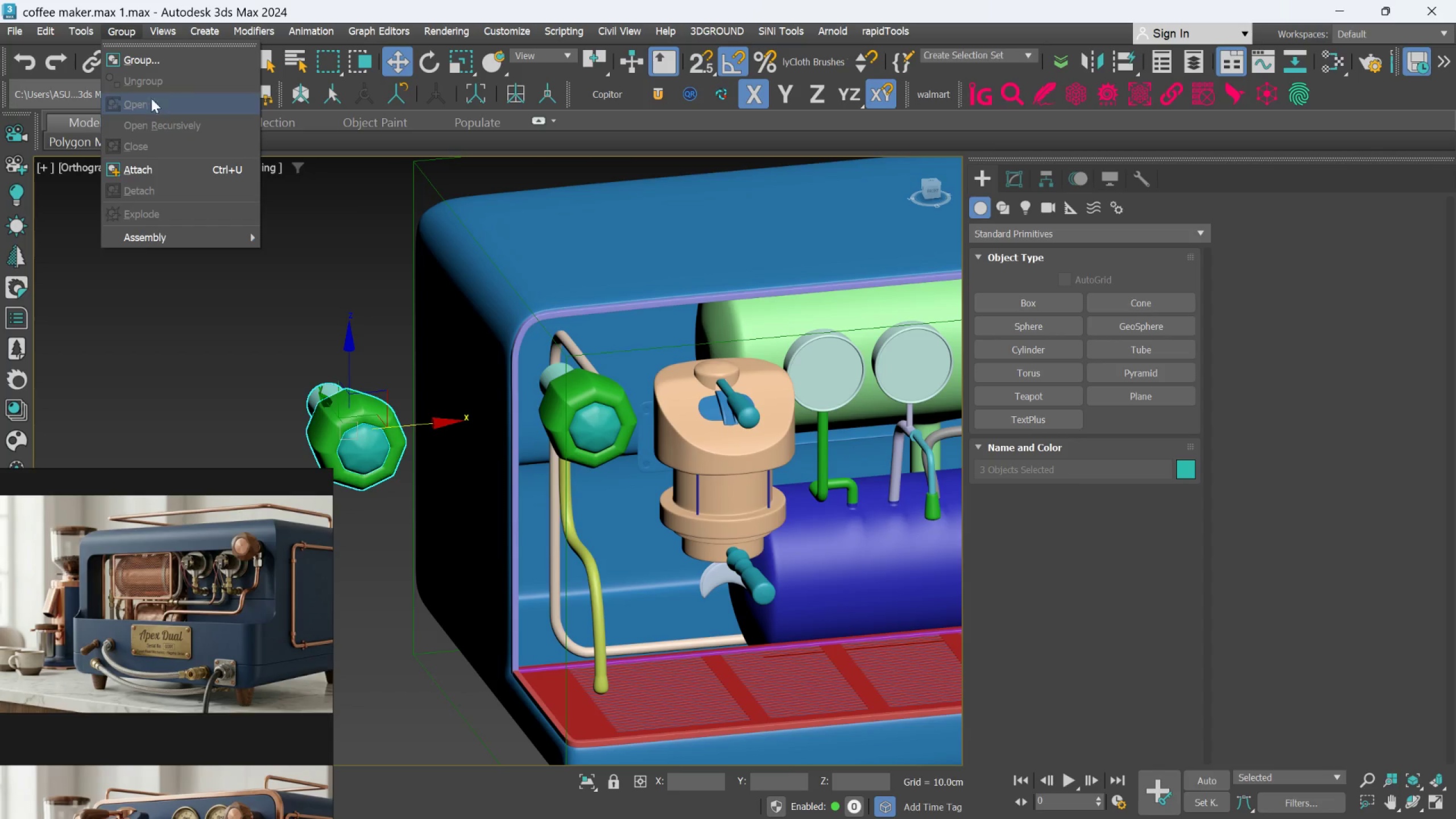 
left_click([150, 62])
 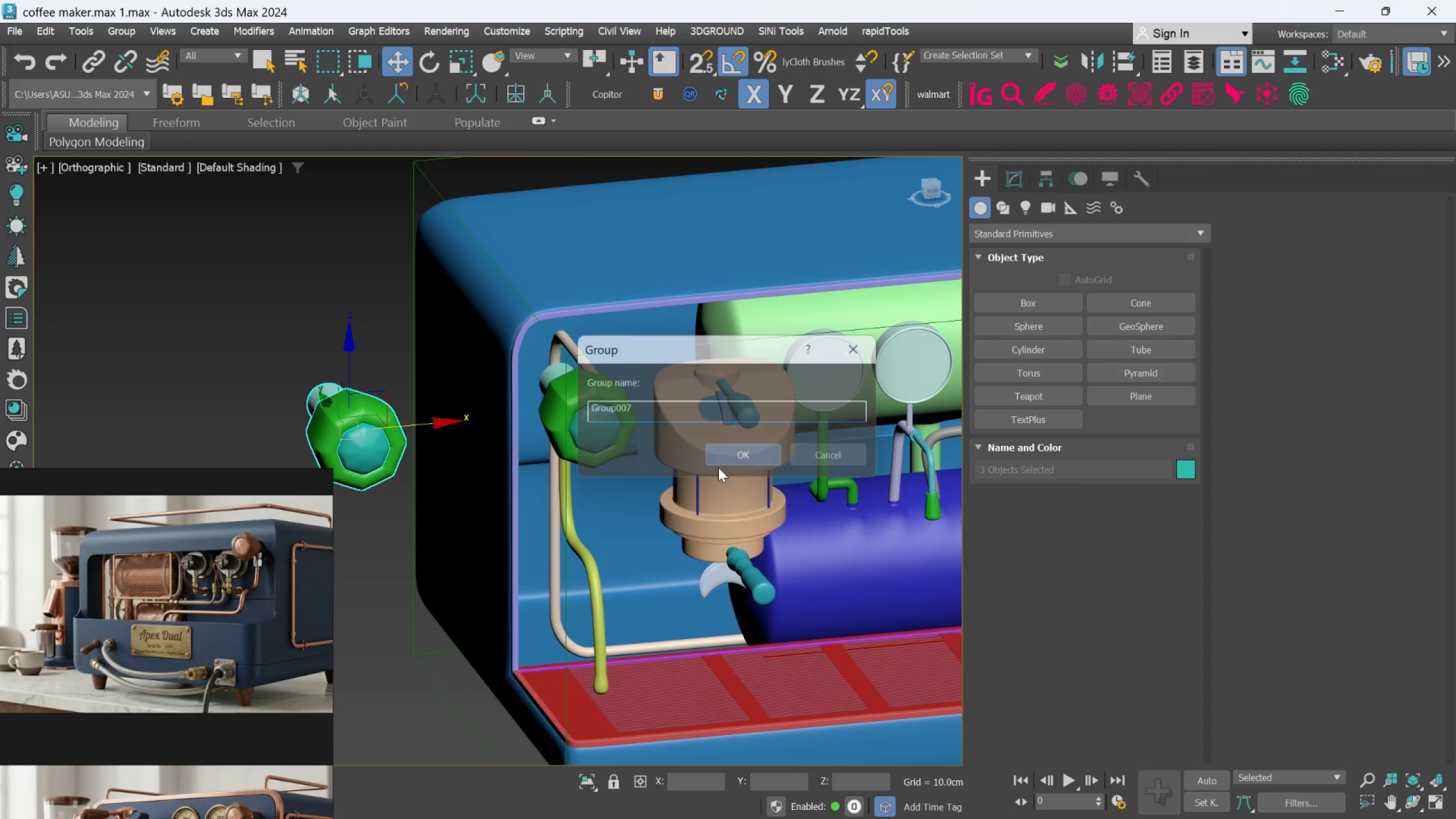 
hold_key(key=AltLeft, duration=0.64)
 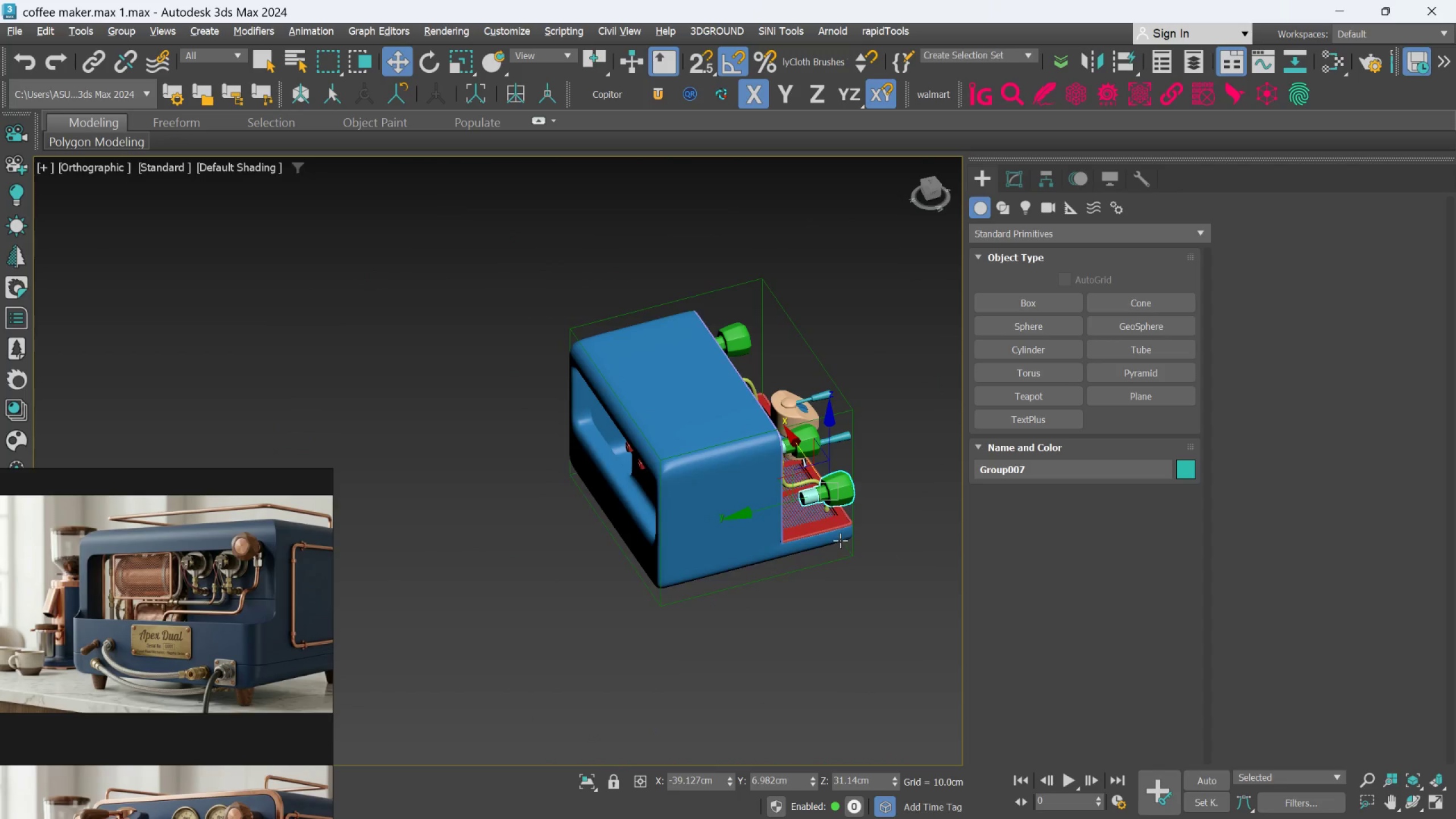 
scroll: coordinate [454, 495], scroll_direction: down, amount: 3.0
 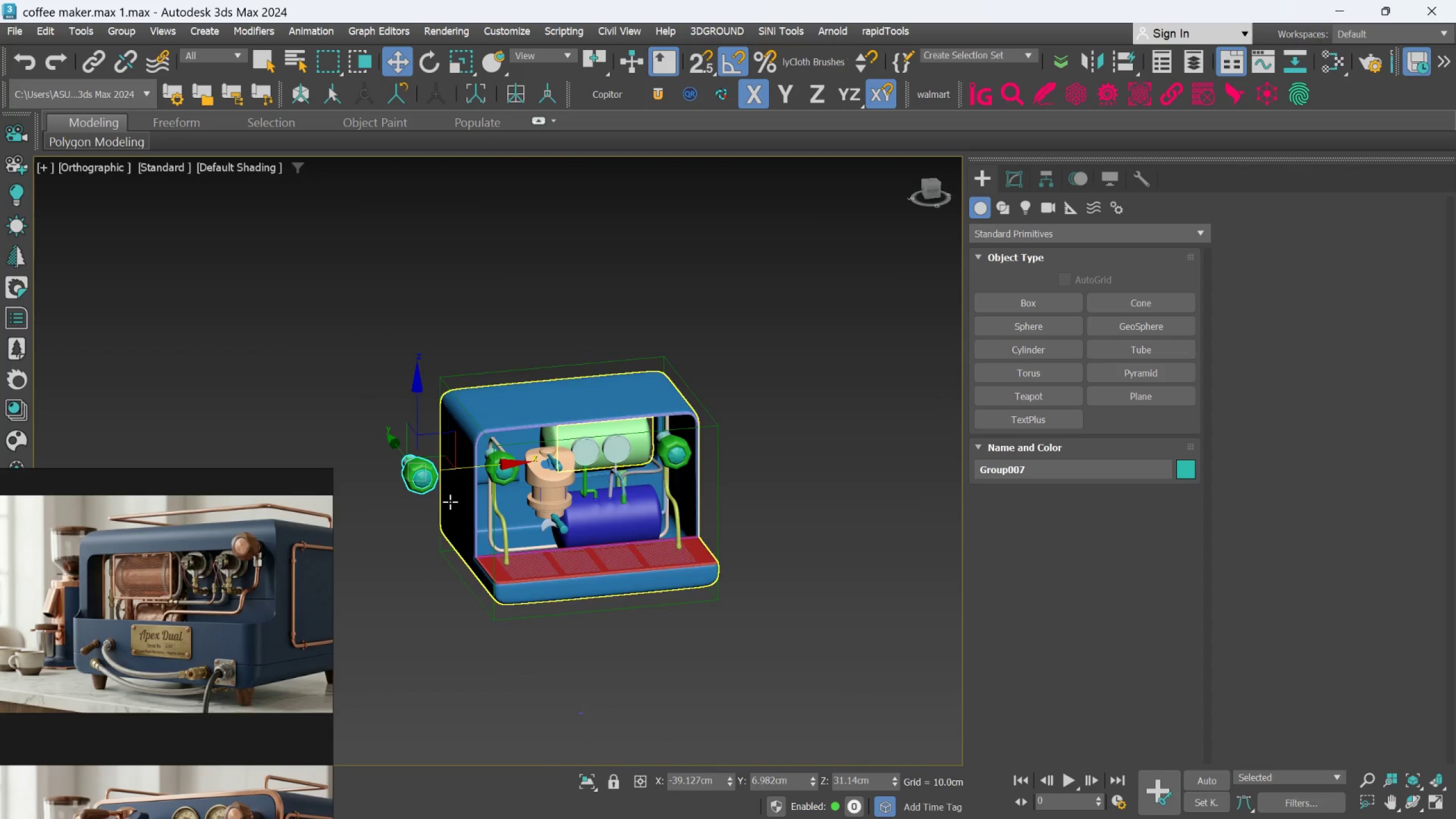 
scroll: coordinate [761, 528], scroll_direction: up, amount: 1.0
 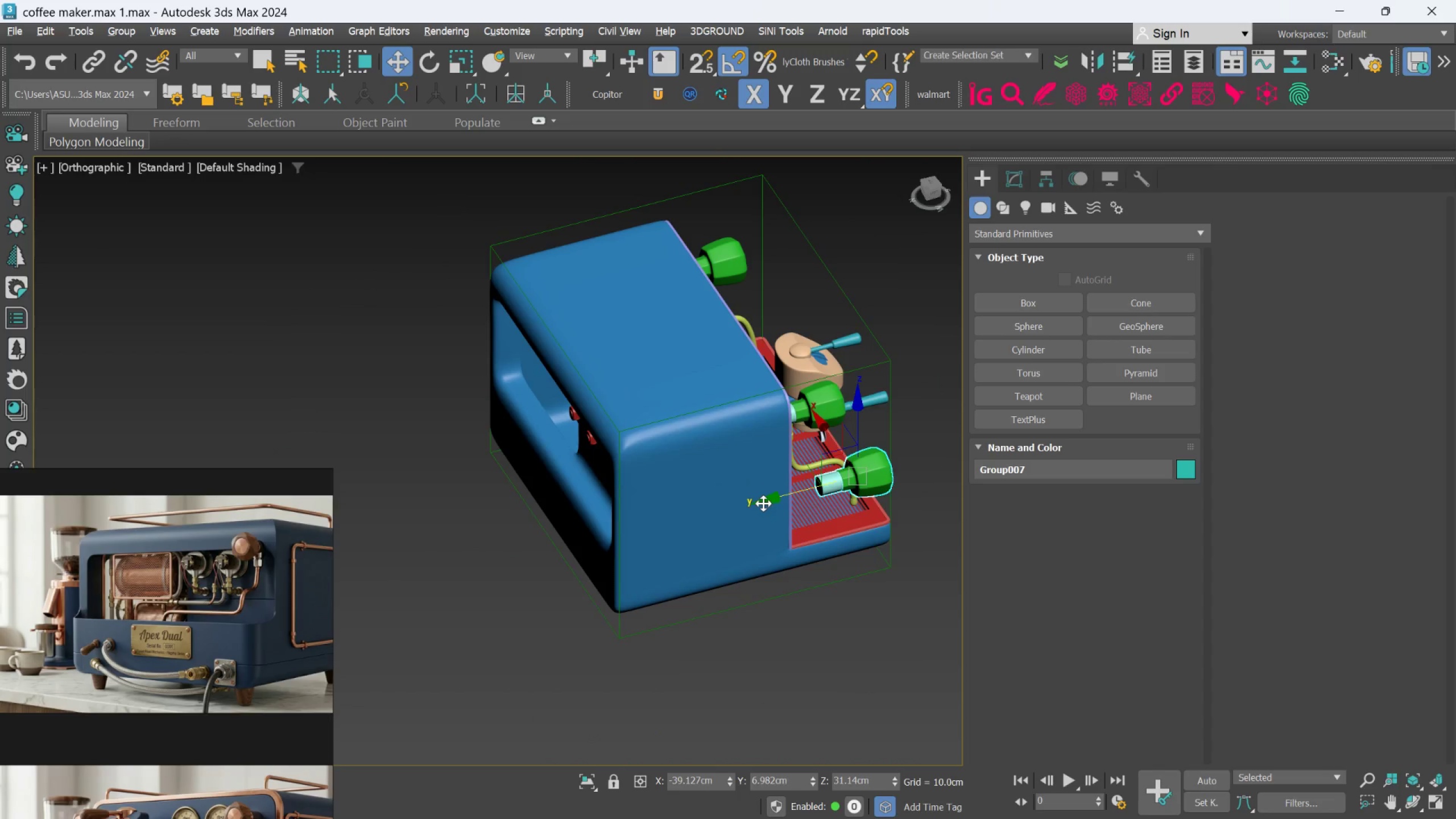 
left_click_drag(start_coordinate=[763, 503], to_coordinate=[487, 541])
 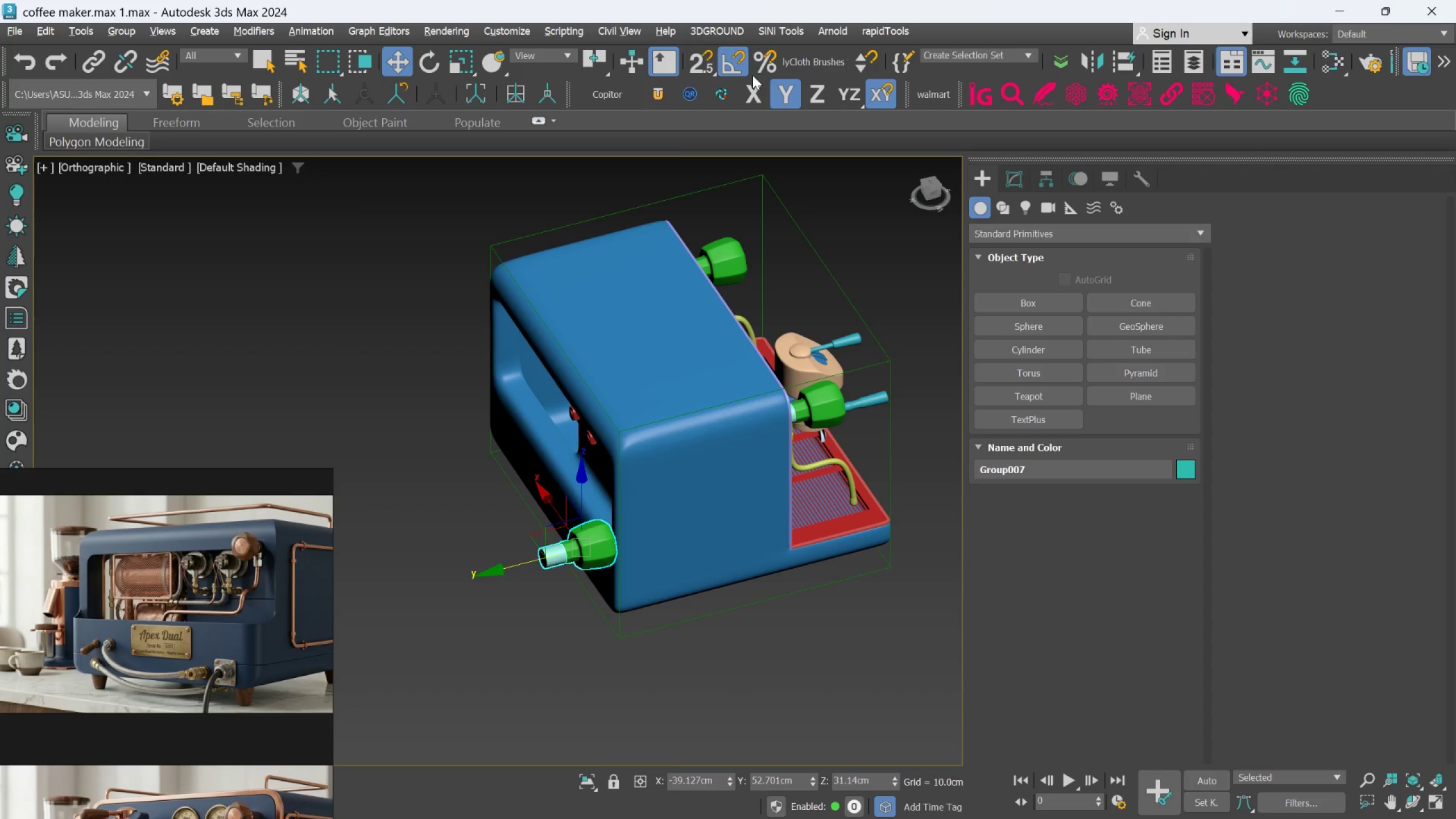 
right_click([739, 69])
 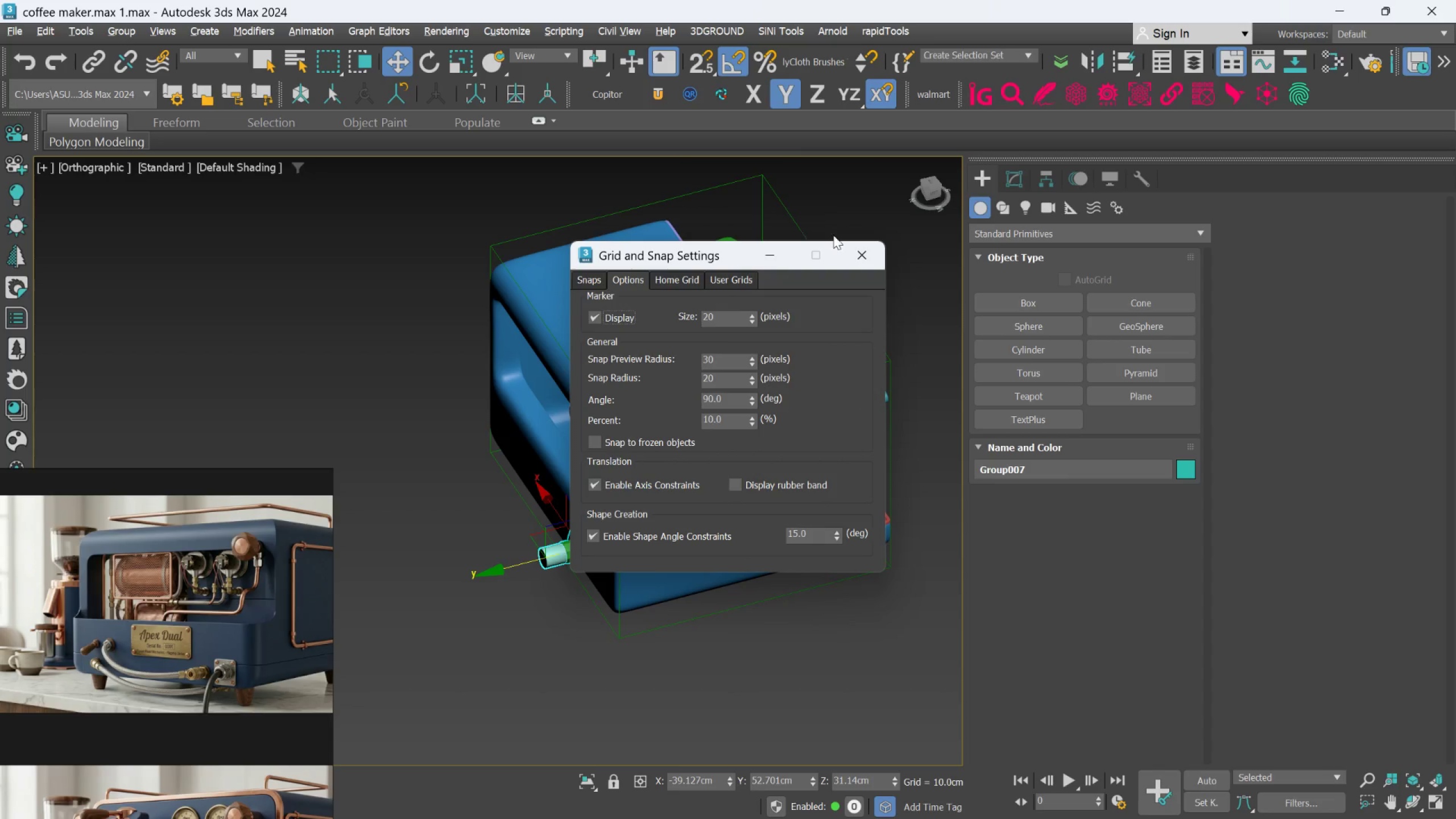 
left_click([859, 251])
 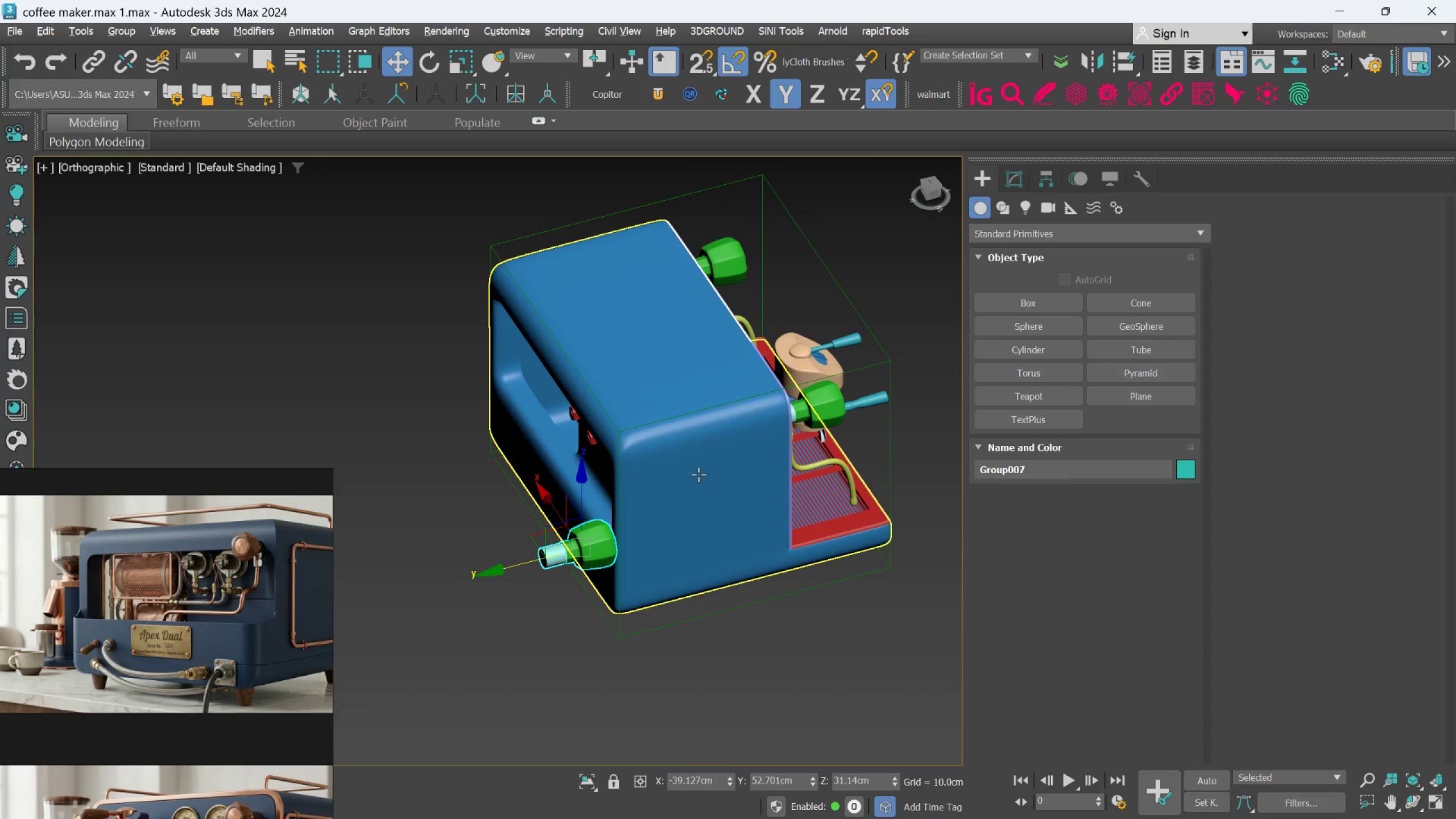 
key(E)
 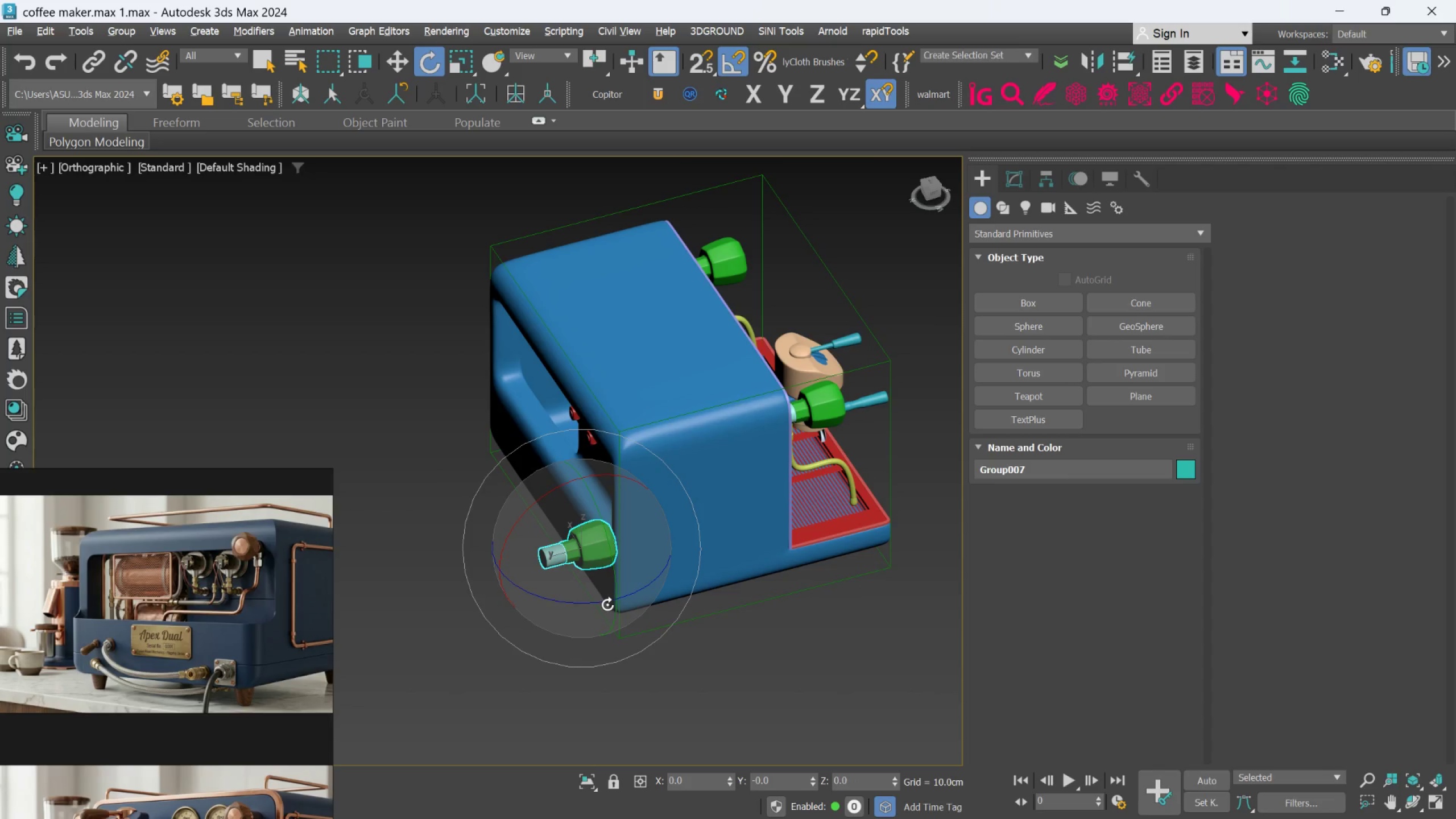 
key(Control+ControlLeft)
 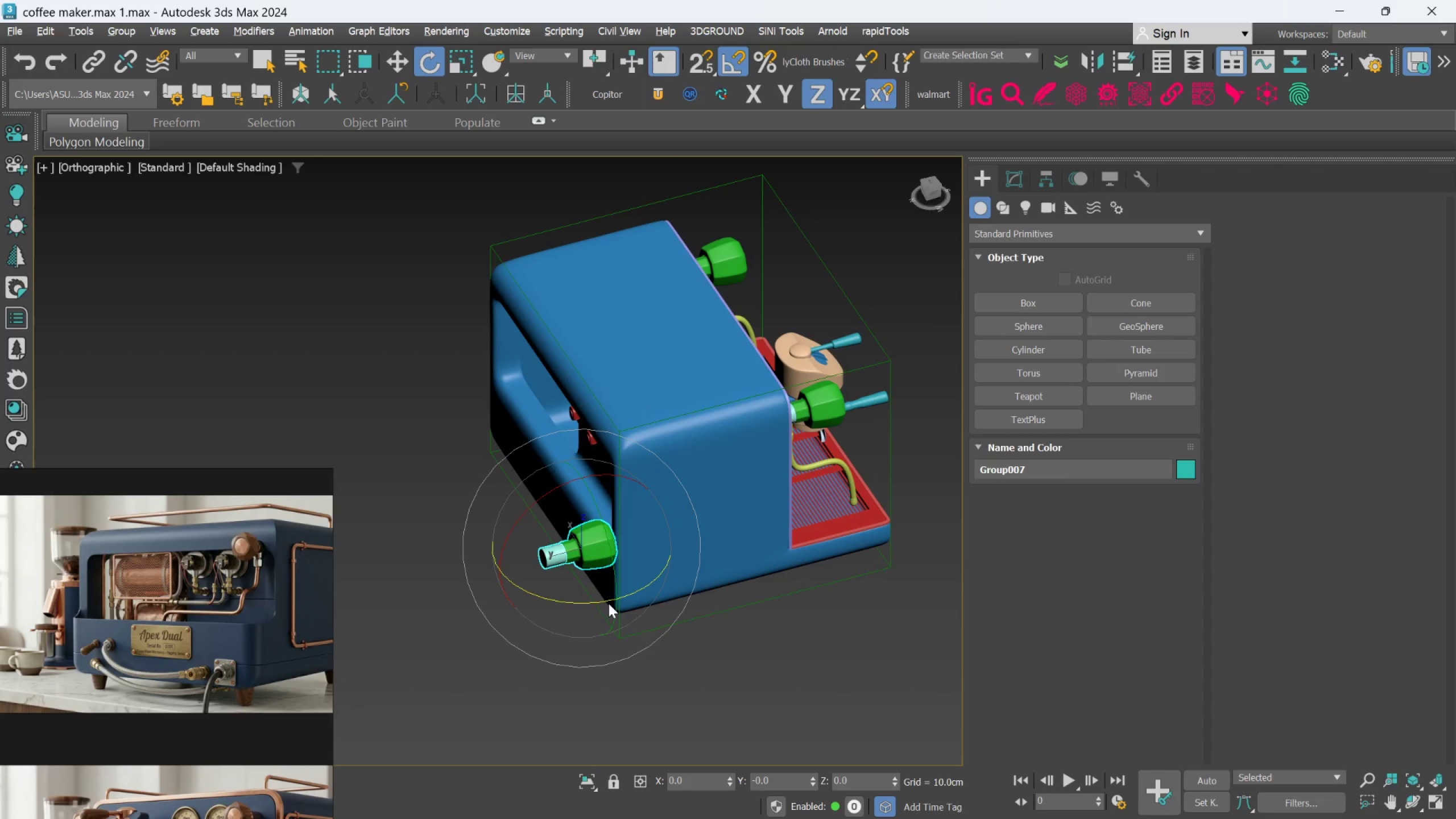 
left_click_drag(start_coordinate=[609, 599], to_coordinate=[596, 600])
 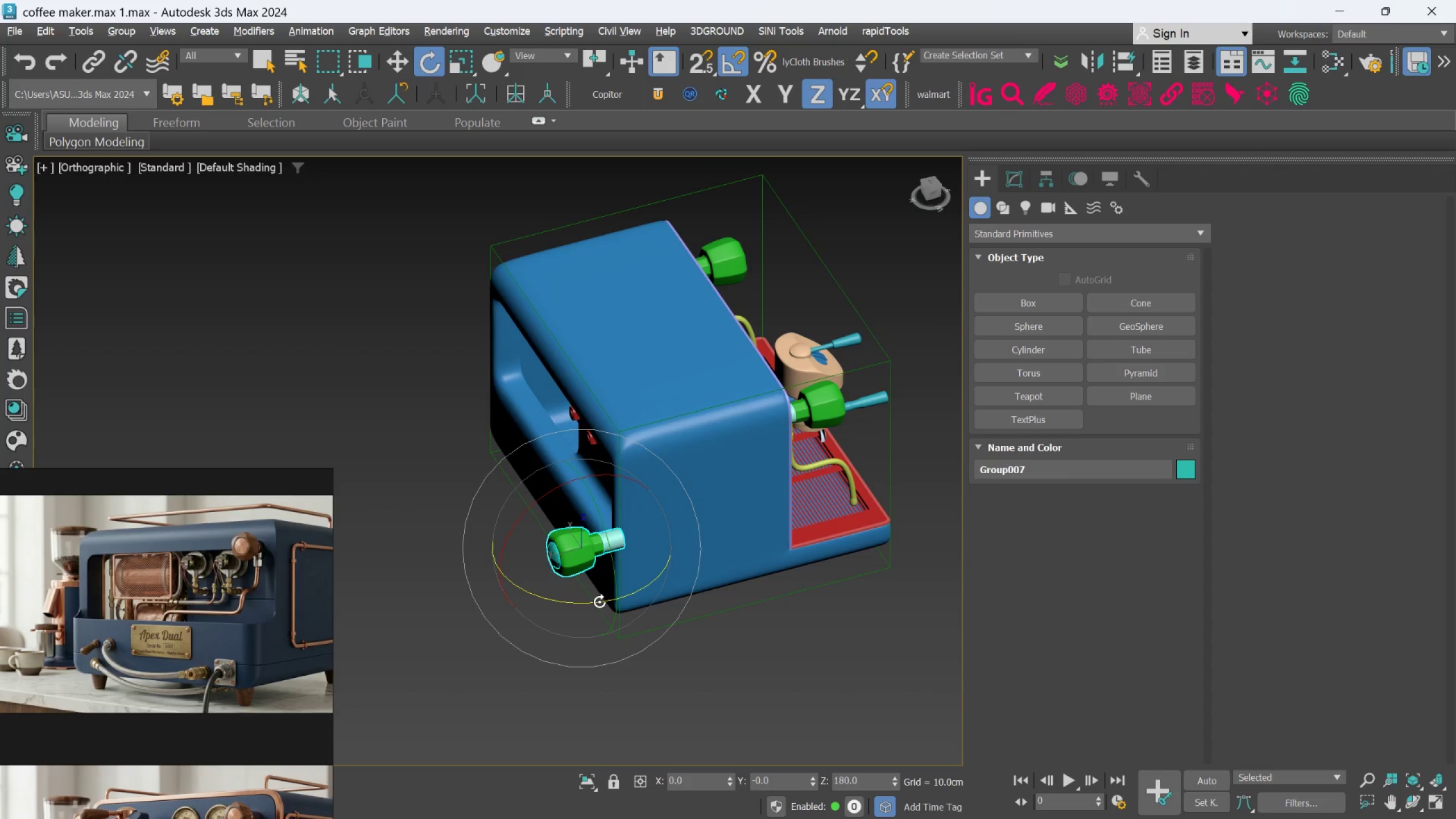 
key(W)
 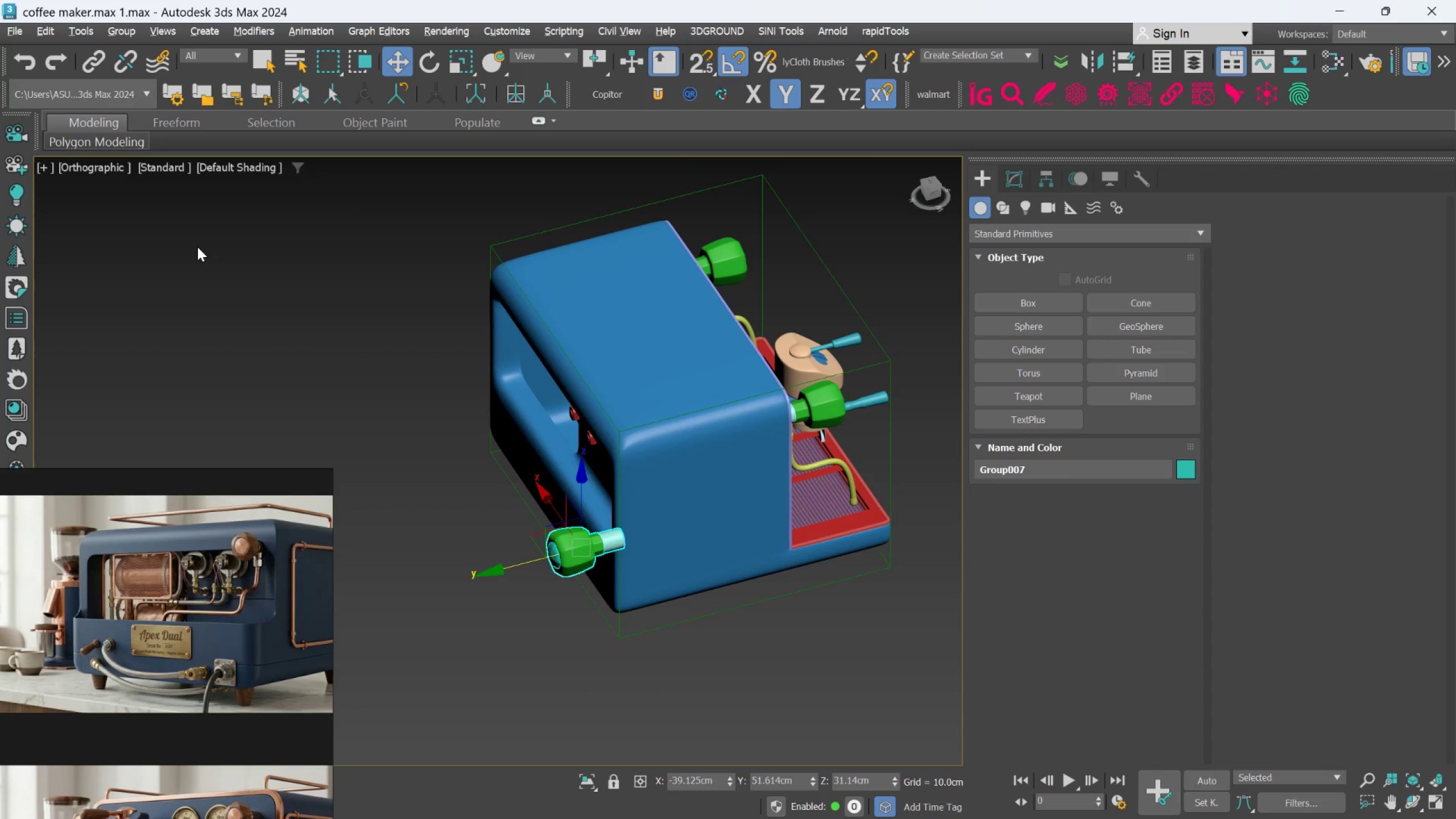 
left_click([107, 168])
 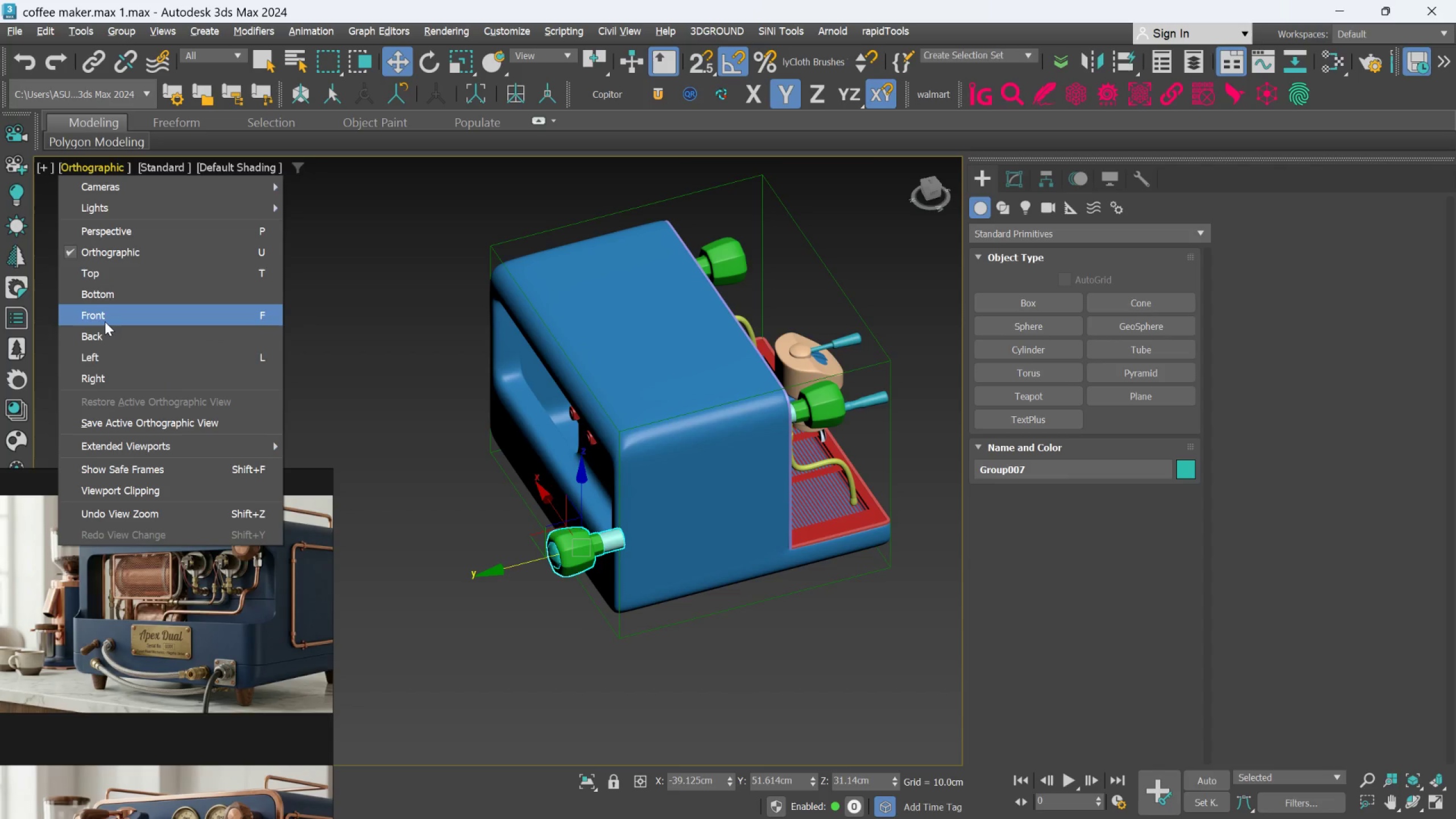 
left_click([104, 326])
 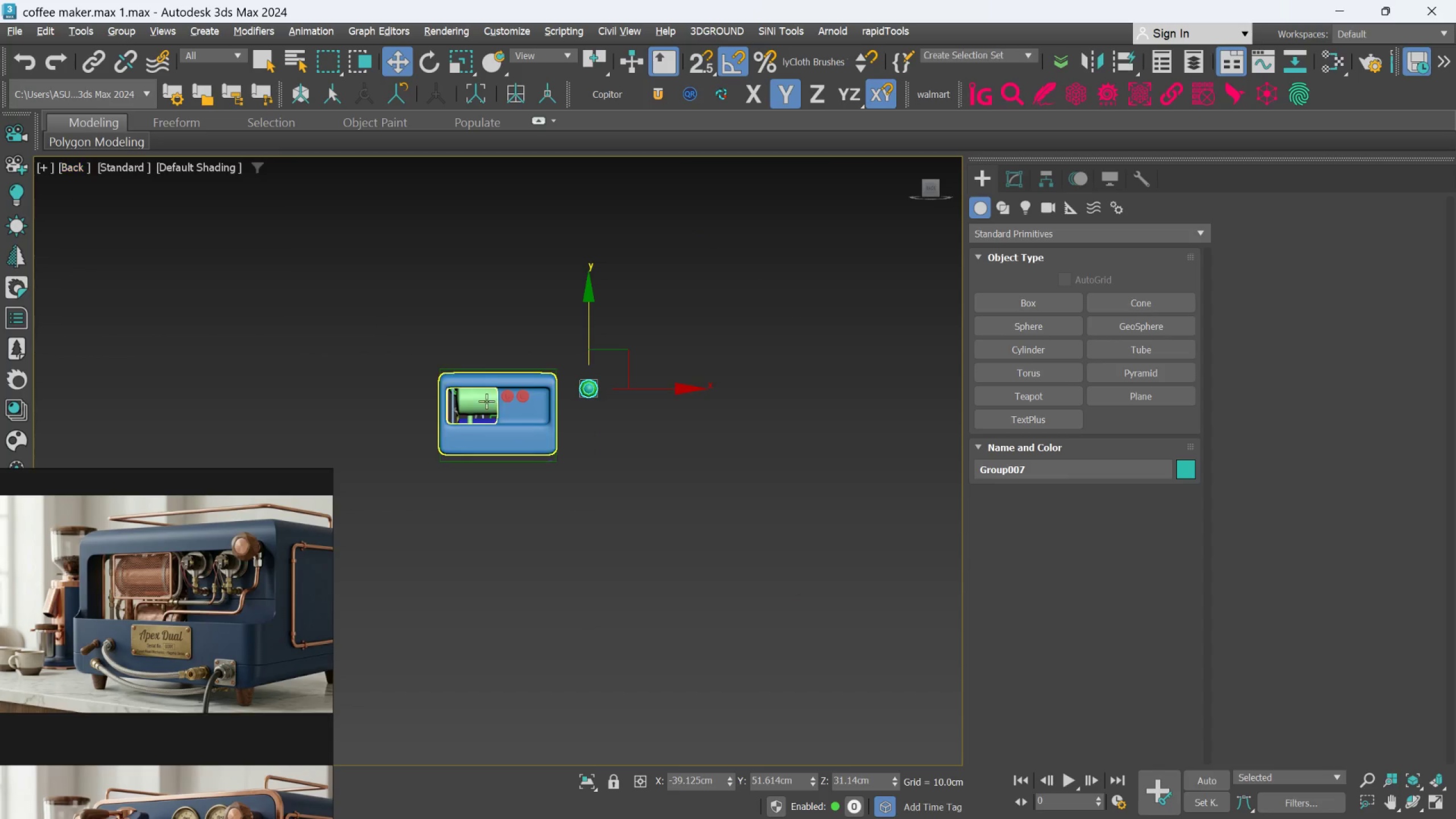 
scroll: coordinate [555, 398], scroll_direction: up, amount: 2.0
 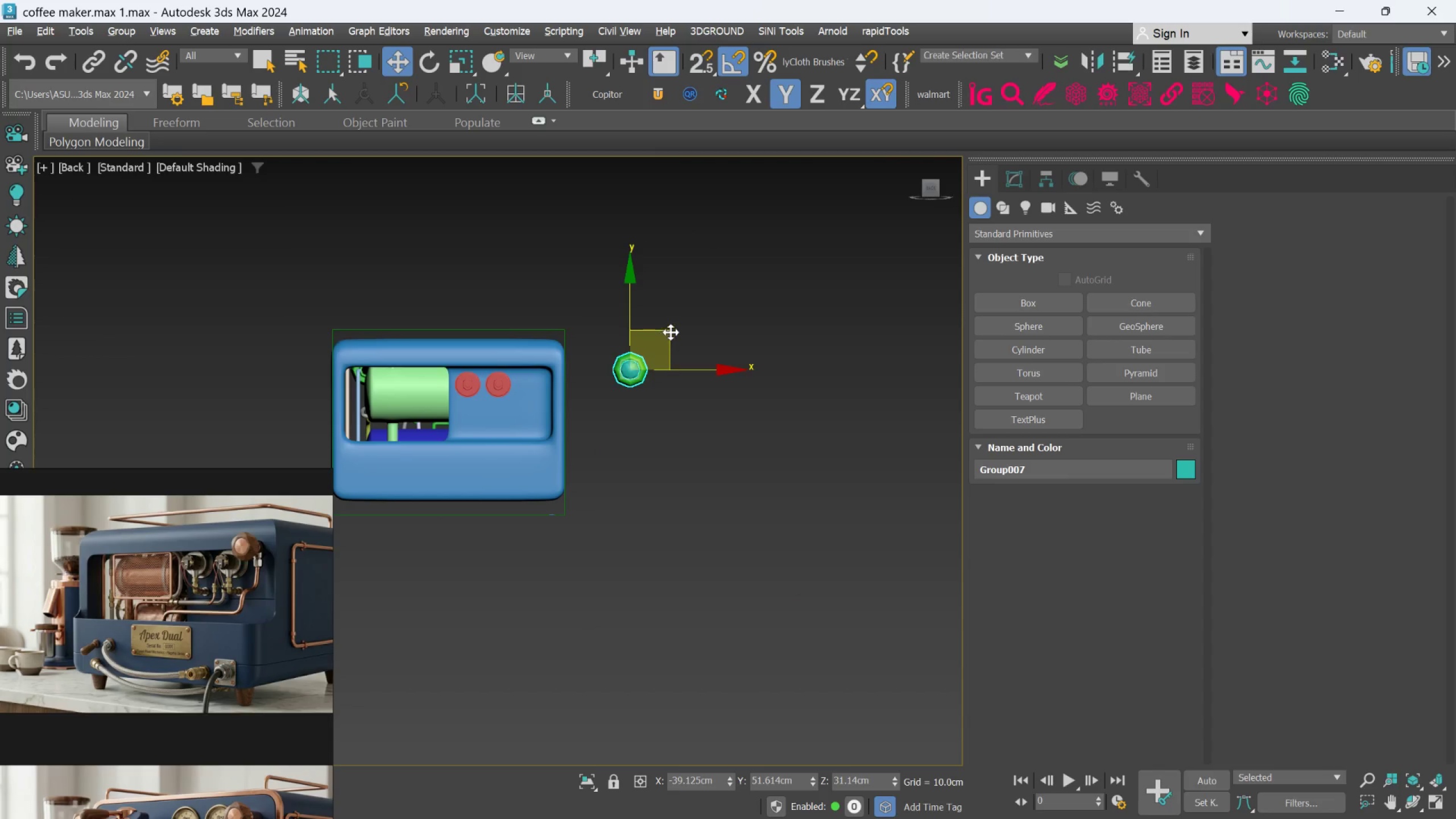 
left_click_drag(start_coordinate=[672, 330], to_coordinate=[584, 334])
 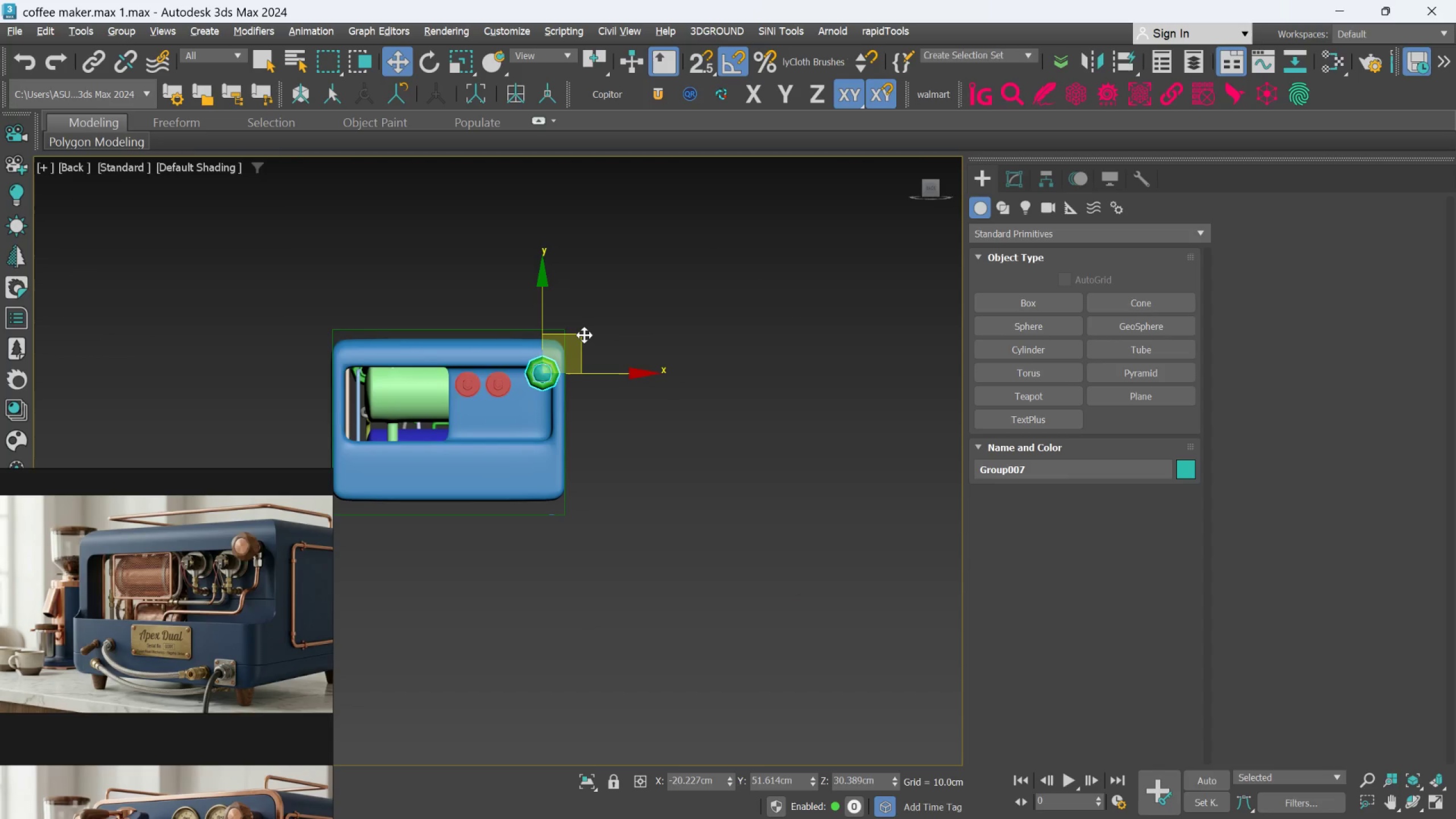 
hold_key(key=AltLeft, duration=0.67)
 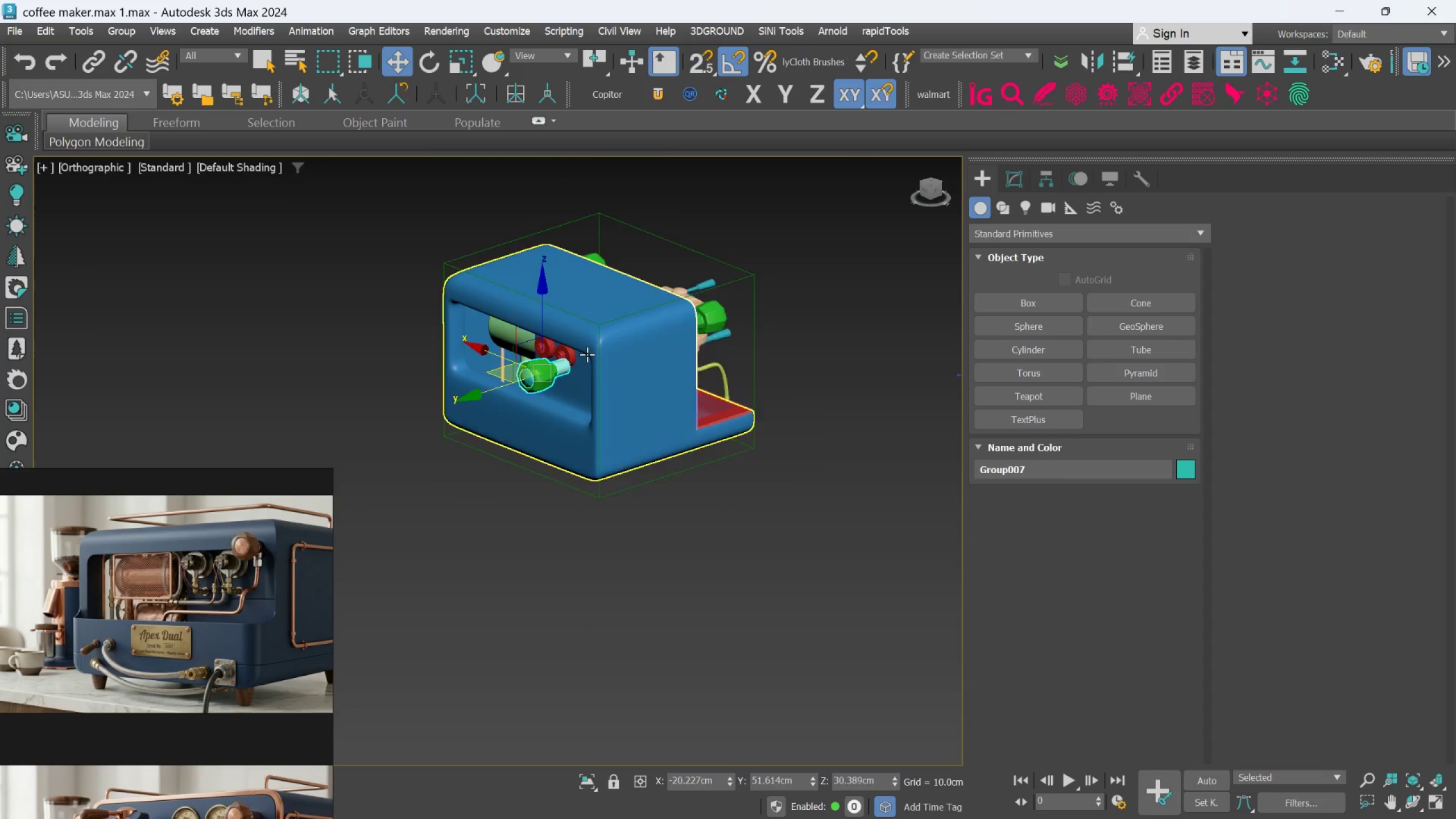 
scroll: coordinate [587, 354], scroll_direction: up, amount: 1.0
 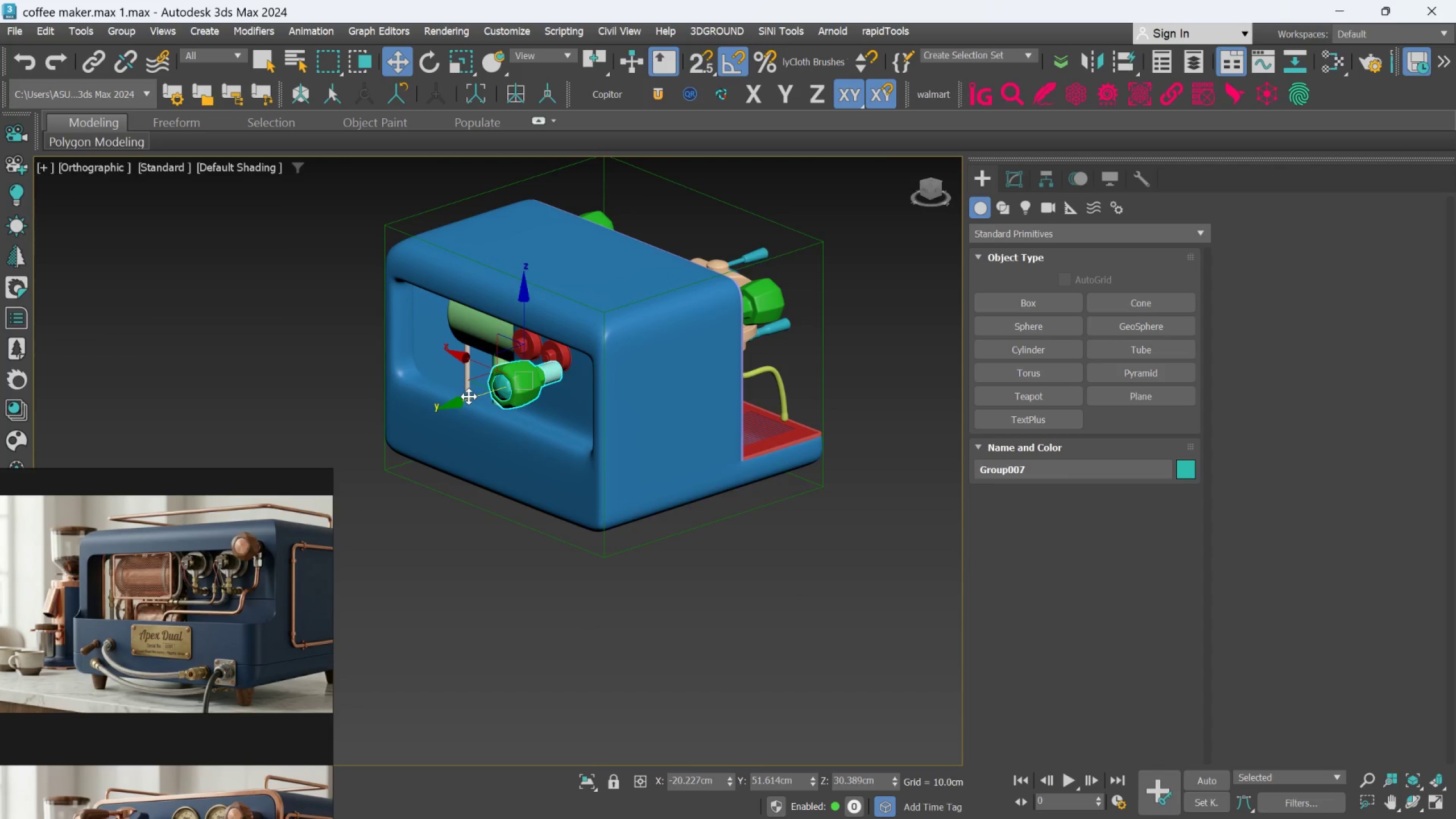 
left_click_drag(start_coordinate=[469, 396], to_coordinate=[506, 371])
 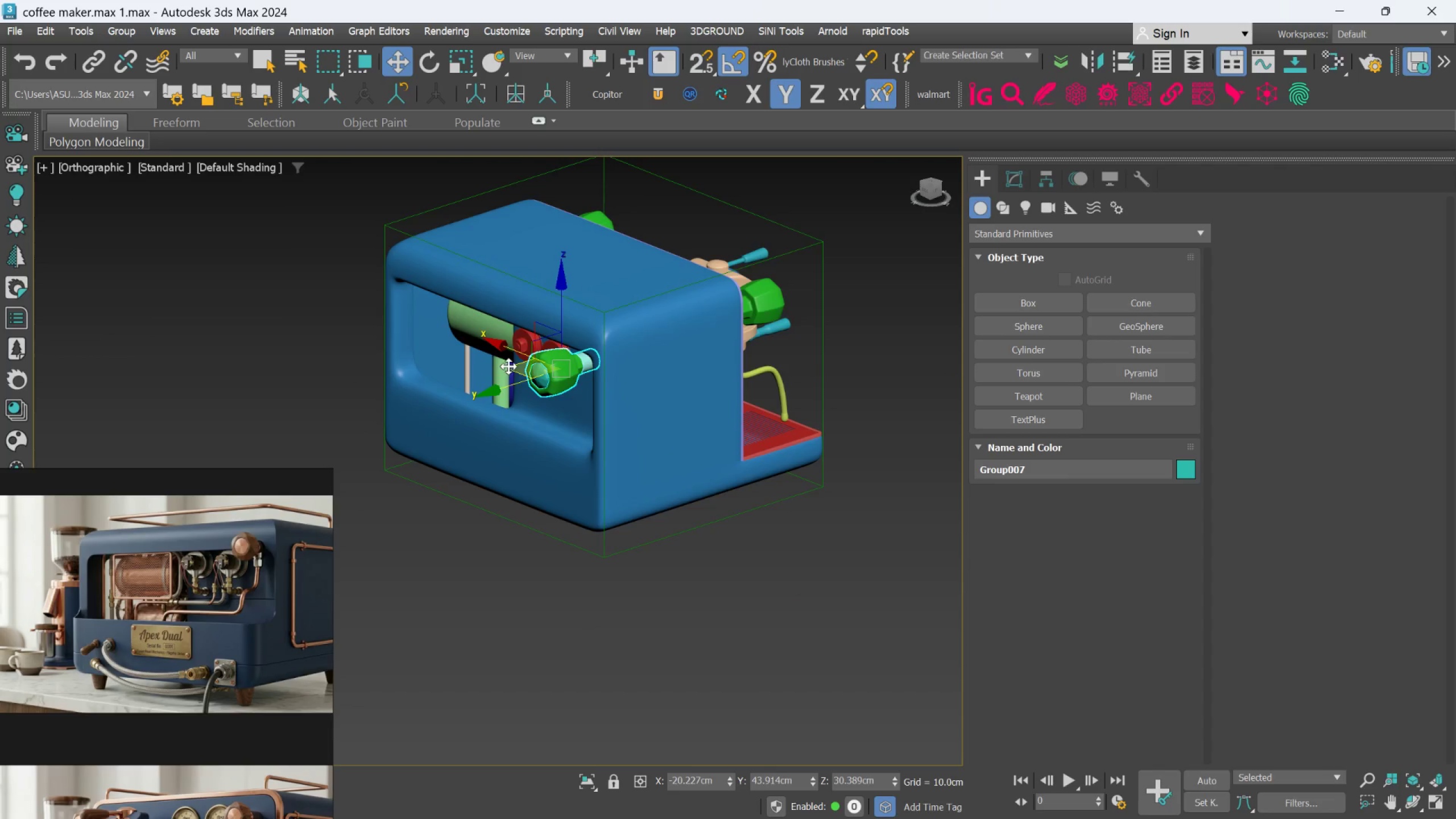 
hold_key(key=AltLeft, duration=1.45)
 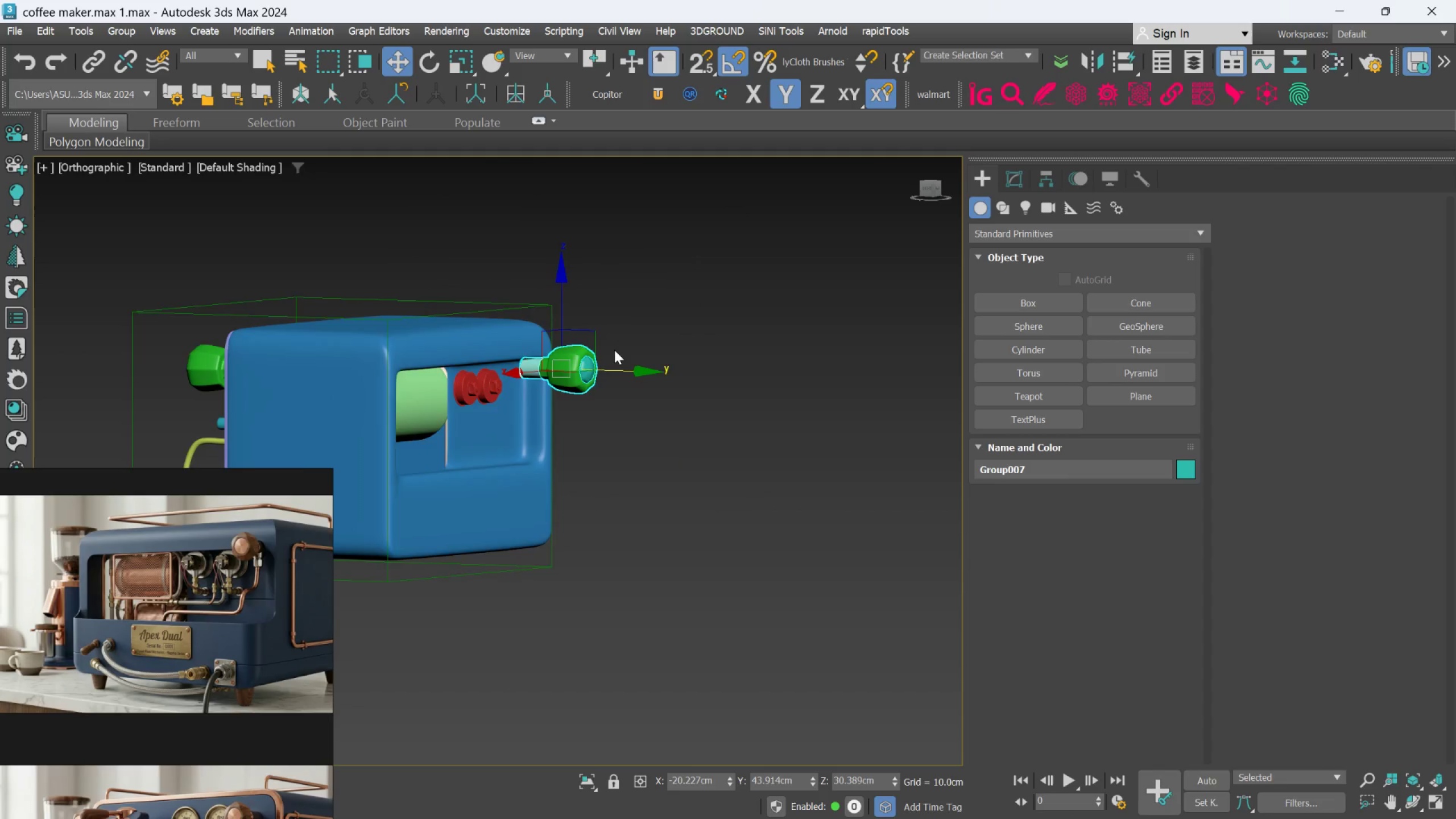 
hold_key(key=AltLeft, duration=0.64)
 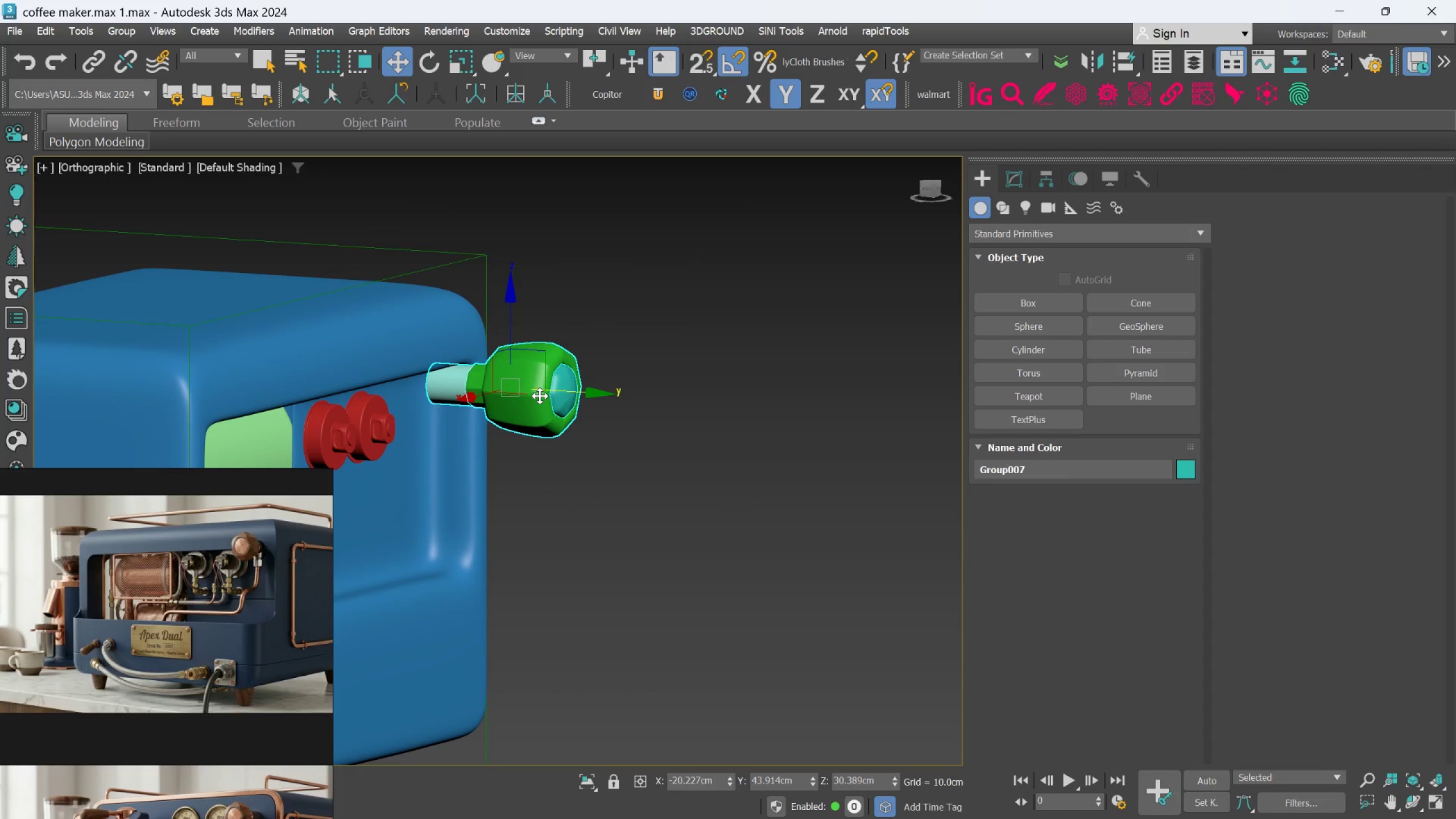 
scroll: coordinate [330, 515], scroll_direction: up, amount: 3.0
 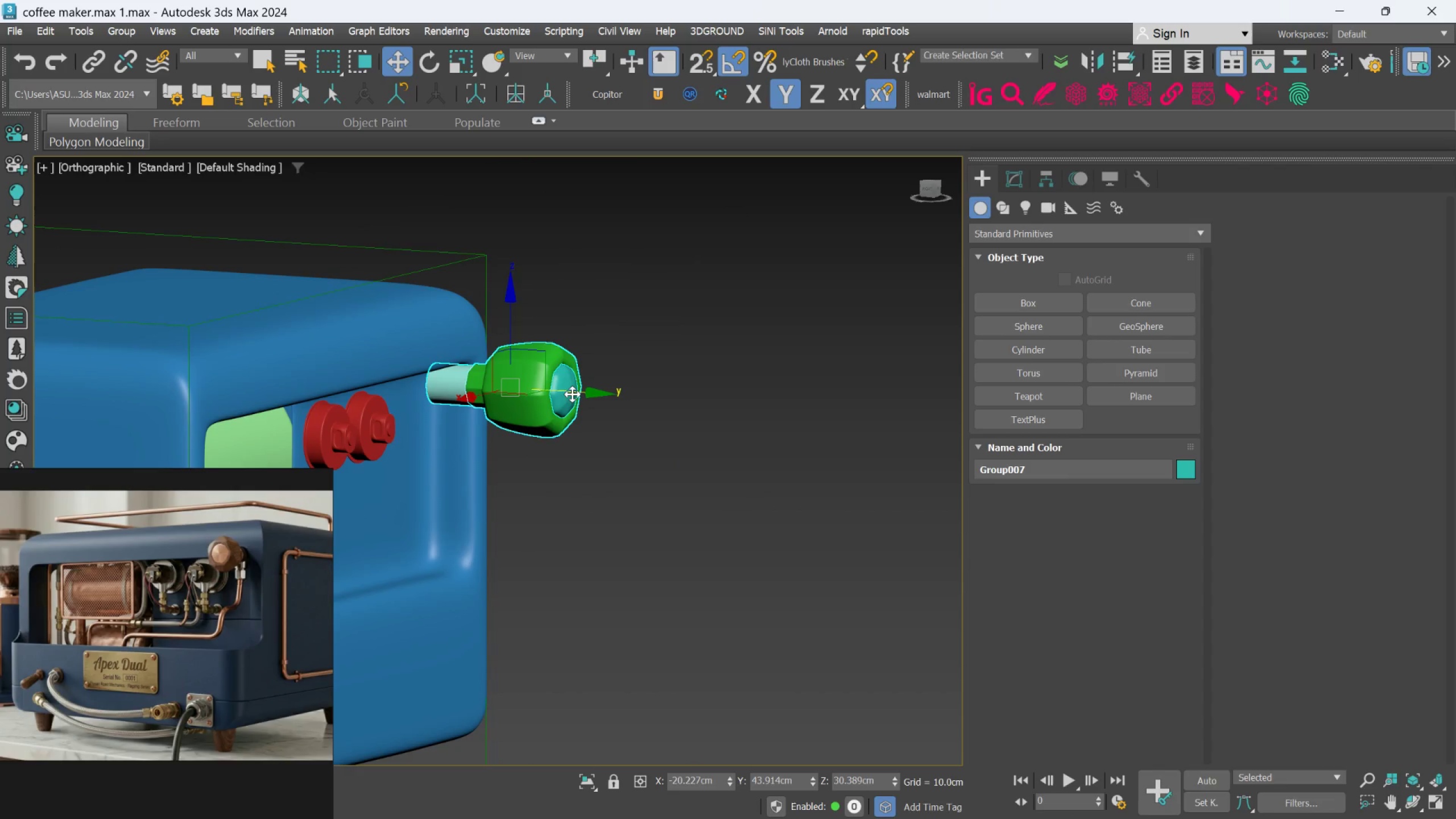 
left_click_drag(start_coordinate=[572, 394], to_coordinate=[558, 391])
 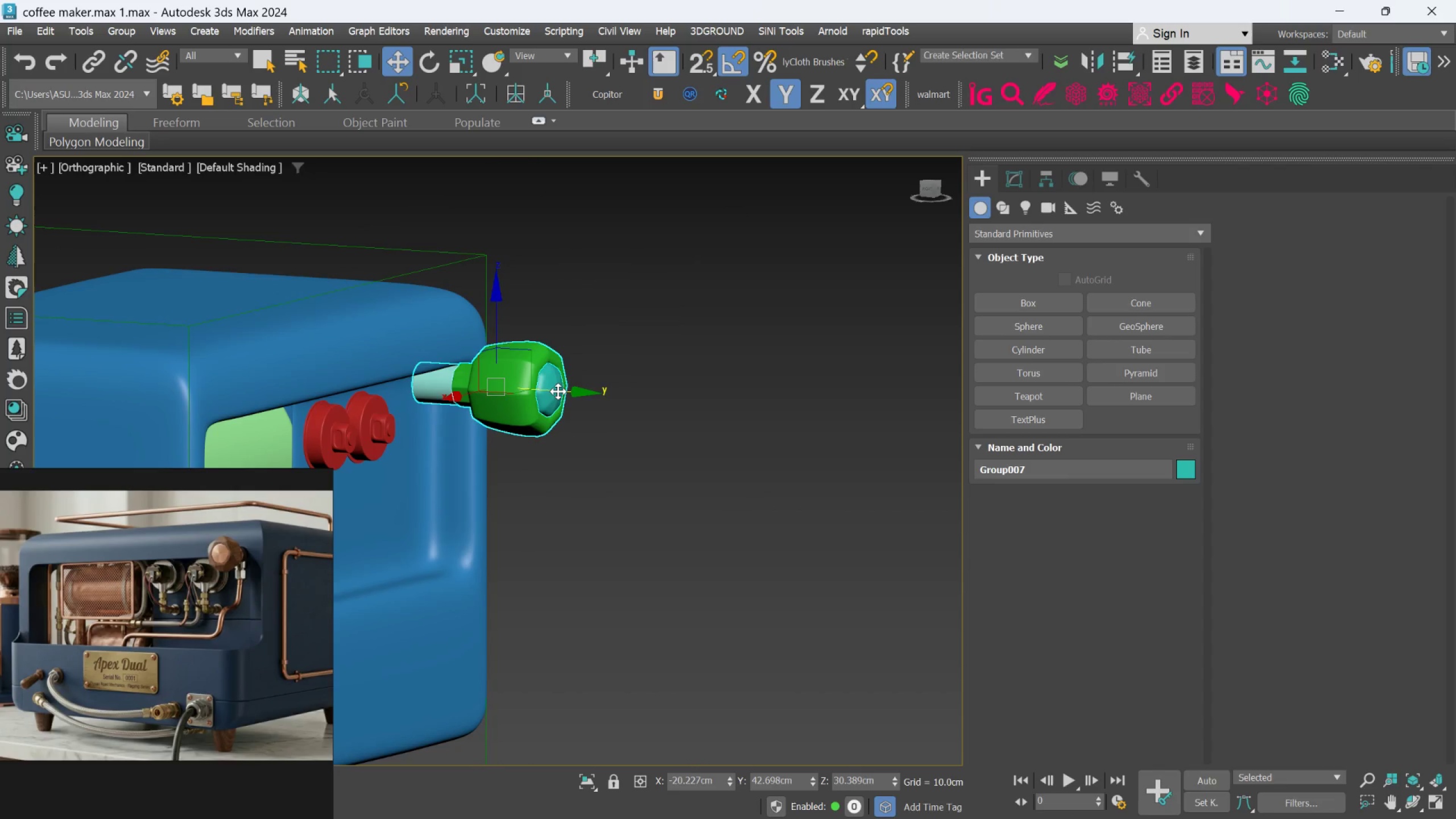 
hold_key(key=AltLeft, duration=0.77)
 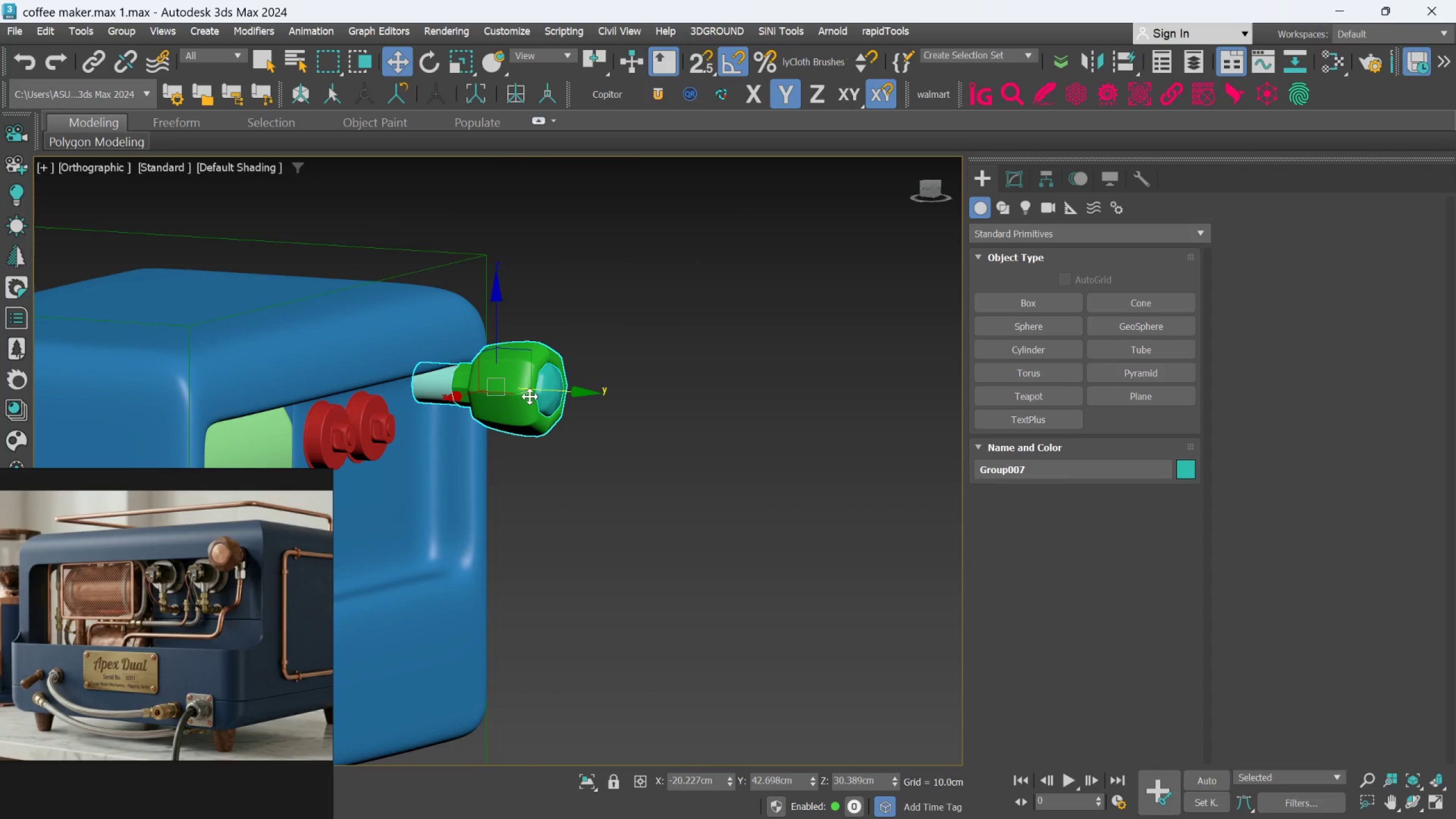 
hold_key(key=AltLeft, duration=1.03)
 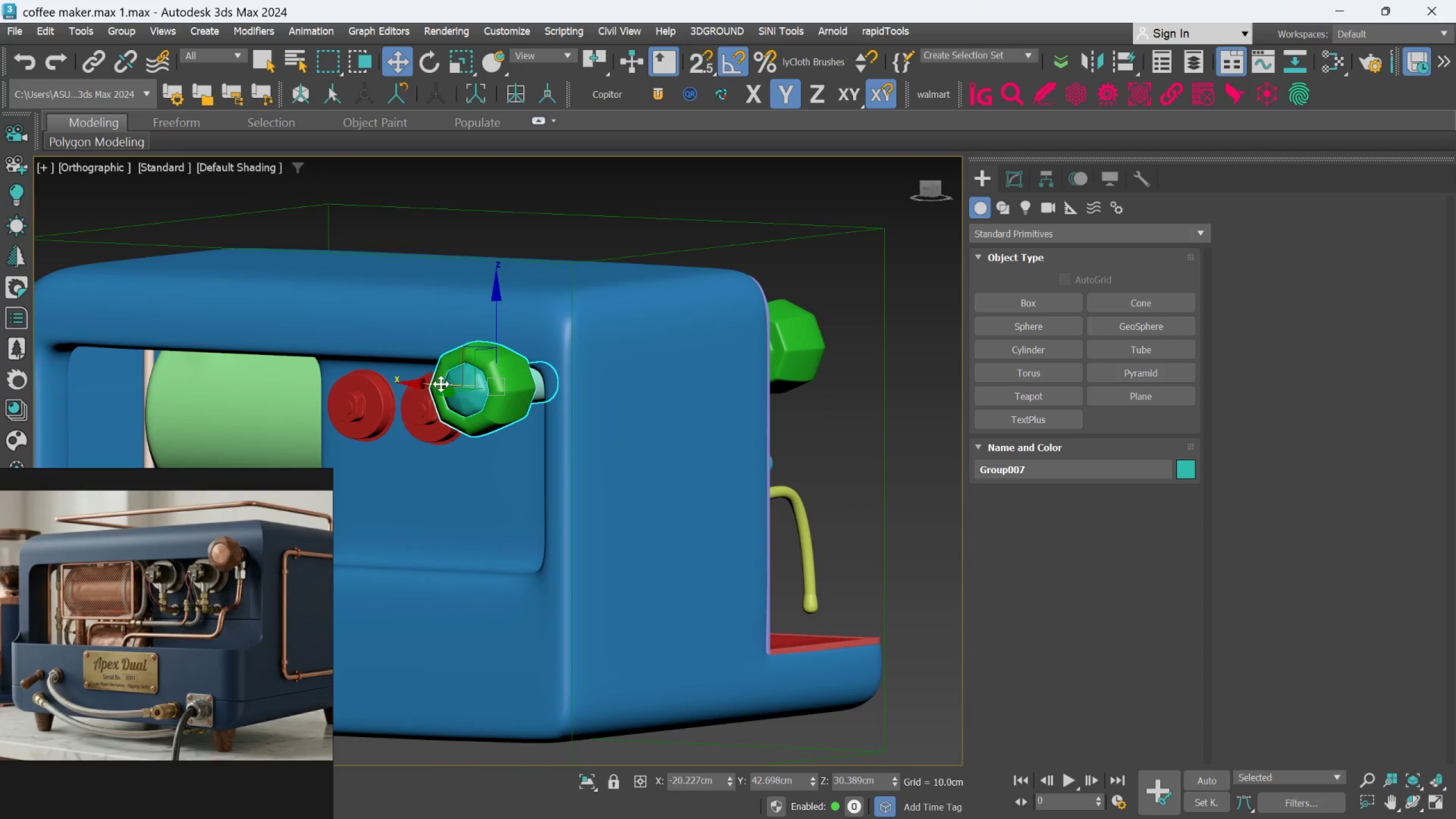 
hold_key(key=AltLeft, duration=0.55)
 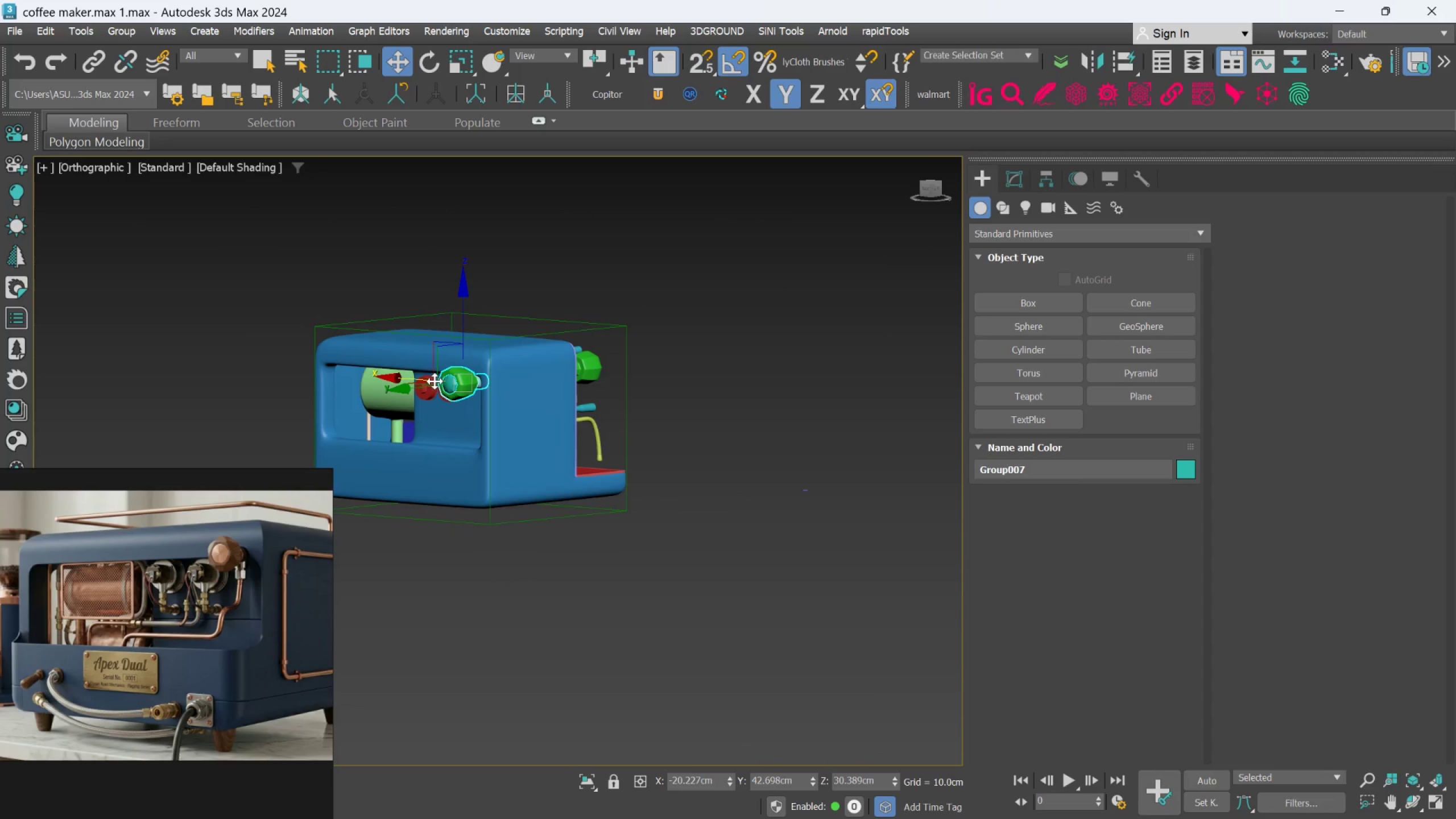 
scroll: coordinate [445, 380], scroll_direction: down, amount: 3.0
 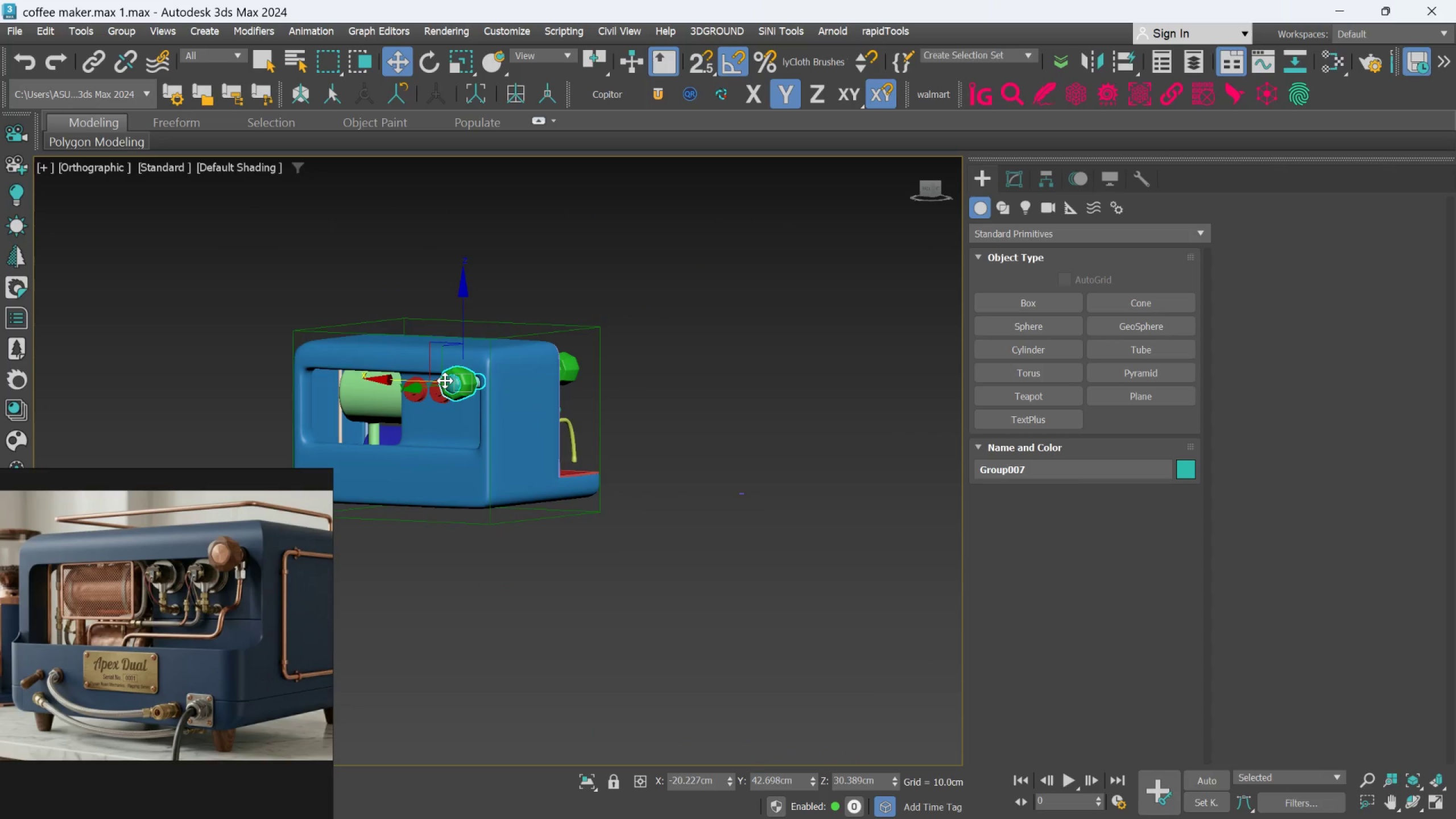 
hold_key(key=AltLeft, duration=0.58)
 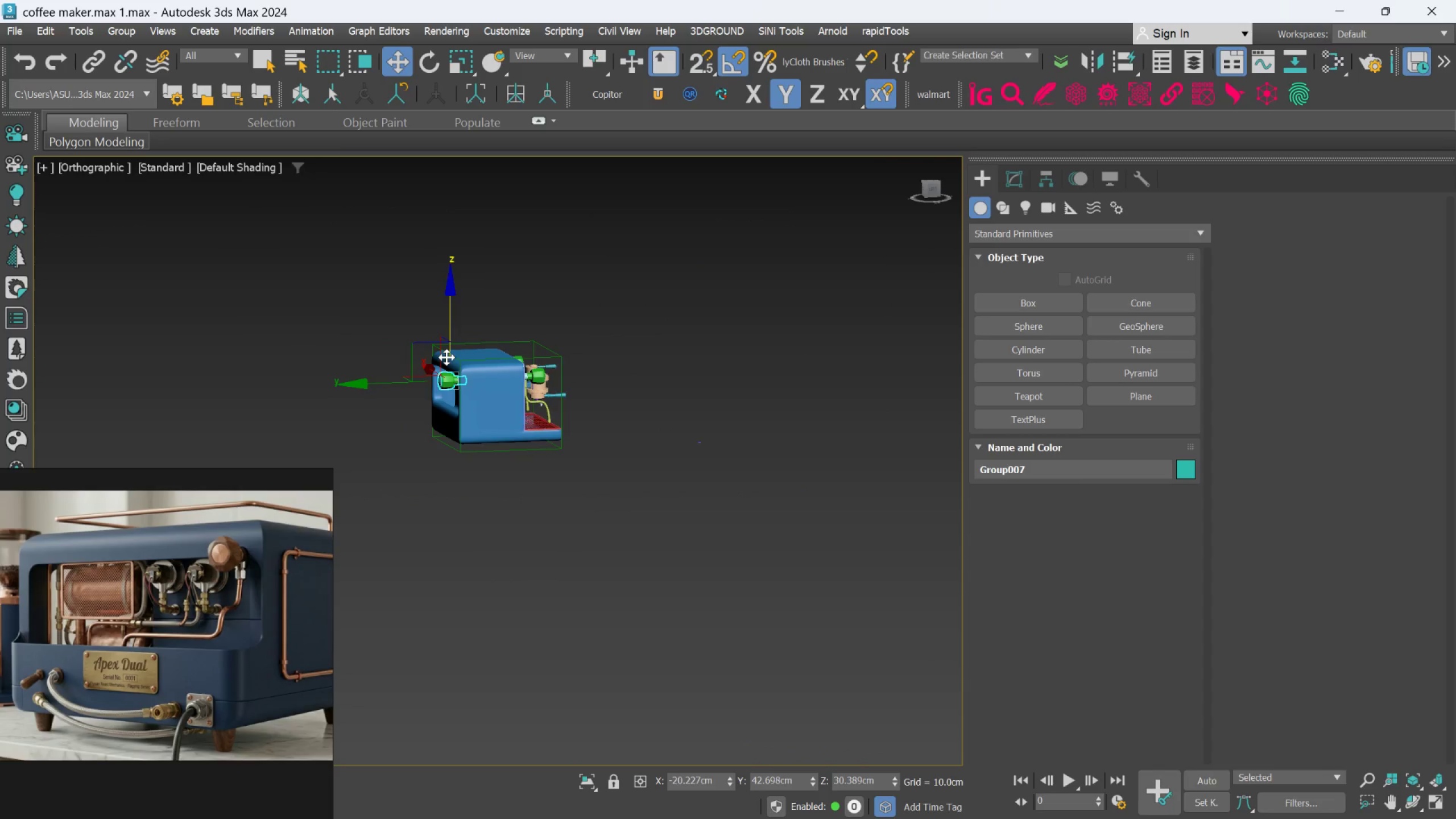 
scroll: coordinate [437, 378], scroll_direction: down, amount: 2.0
 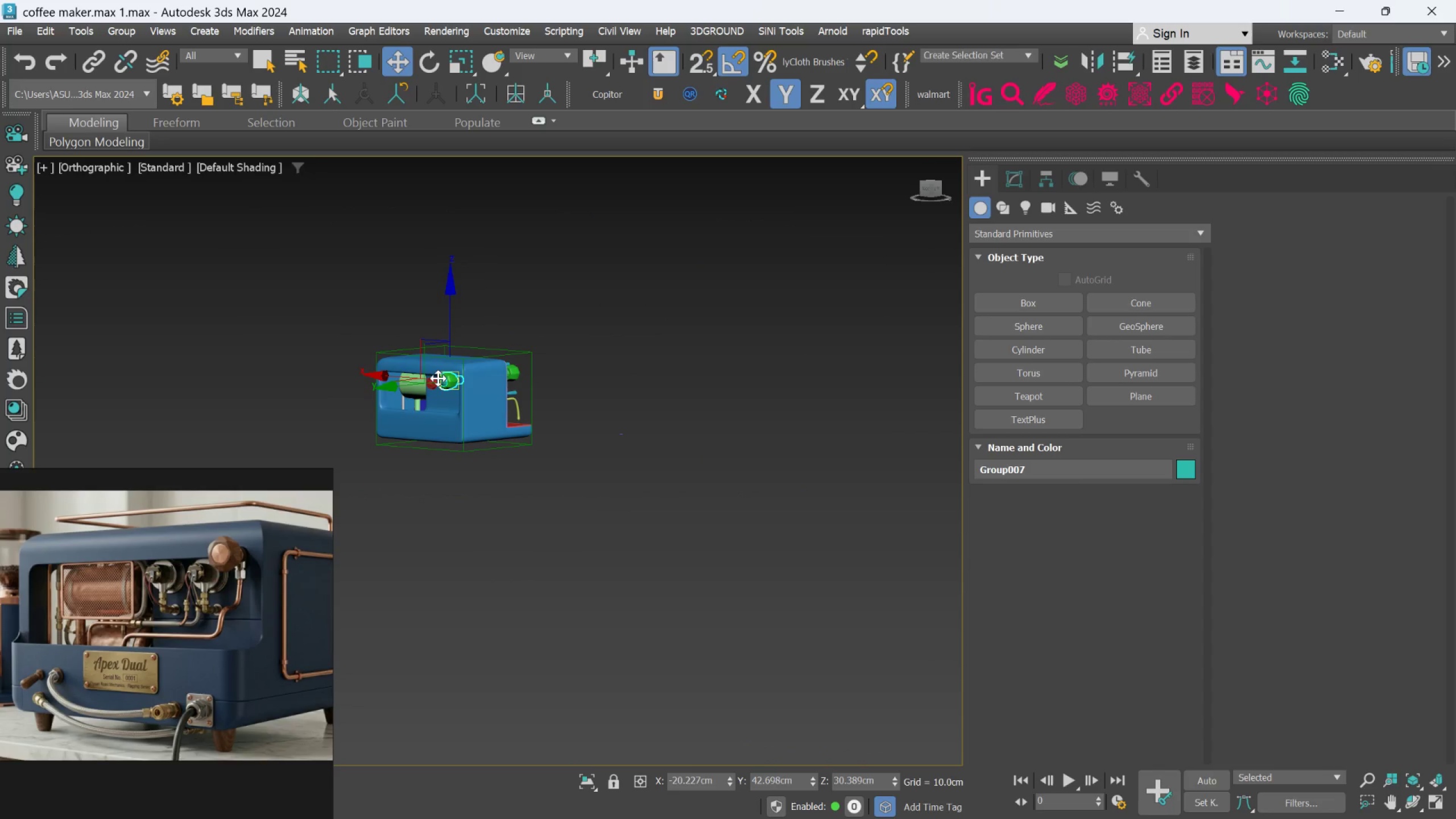 
scroll: coordinate [439, 402], scroll_direction: up, amount: 6.0
 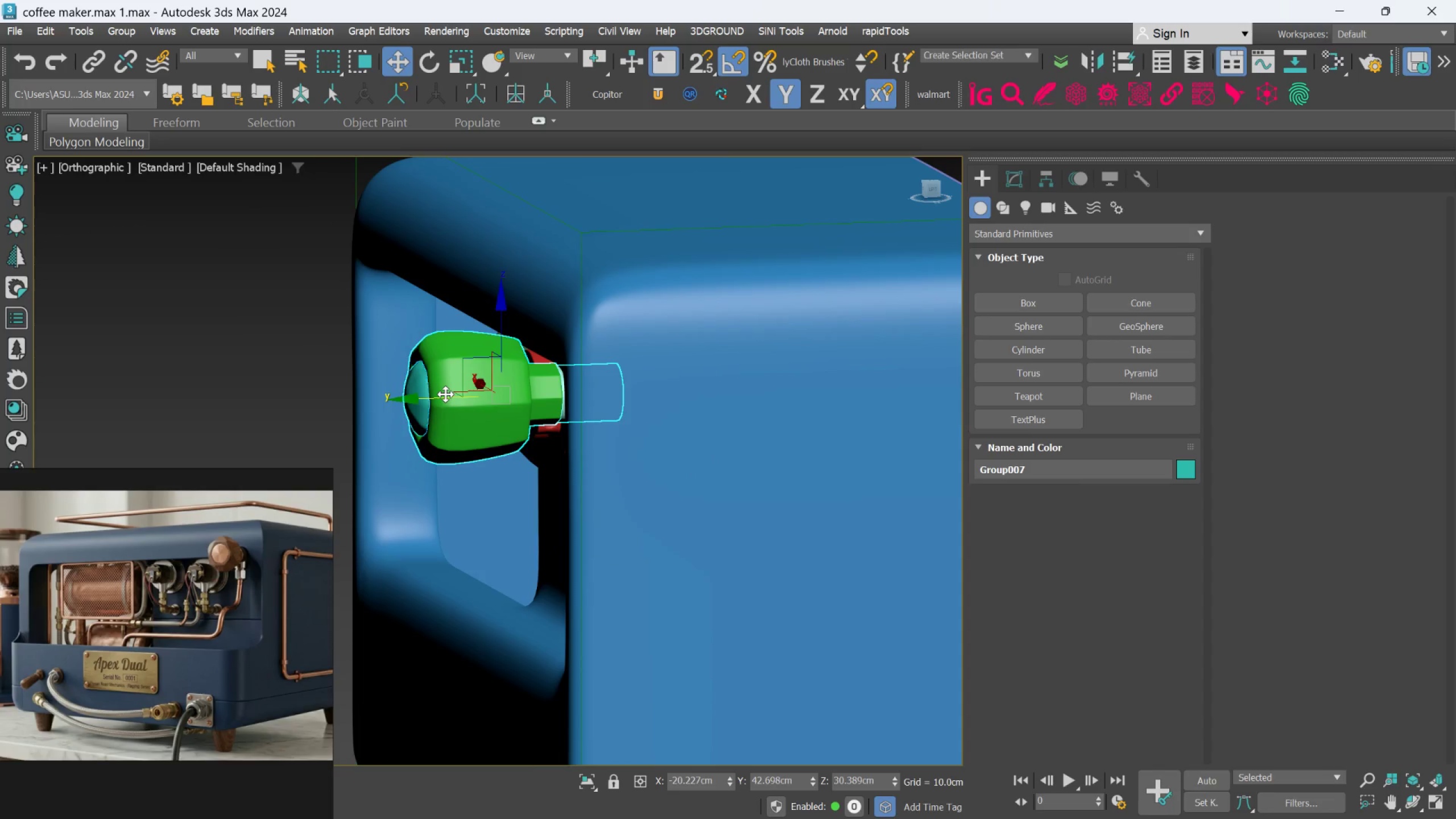 
hold_key(key=AltLeft, duration=0.92)
 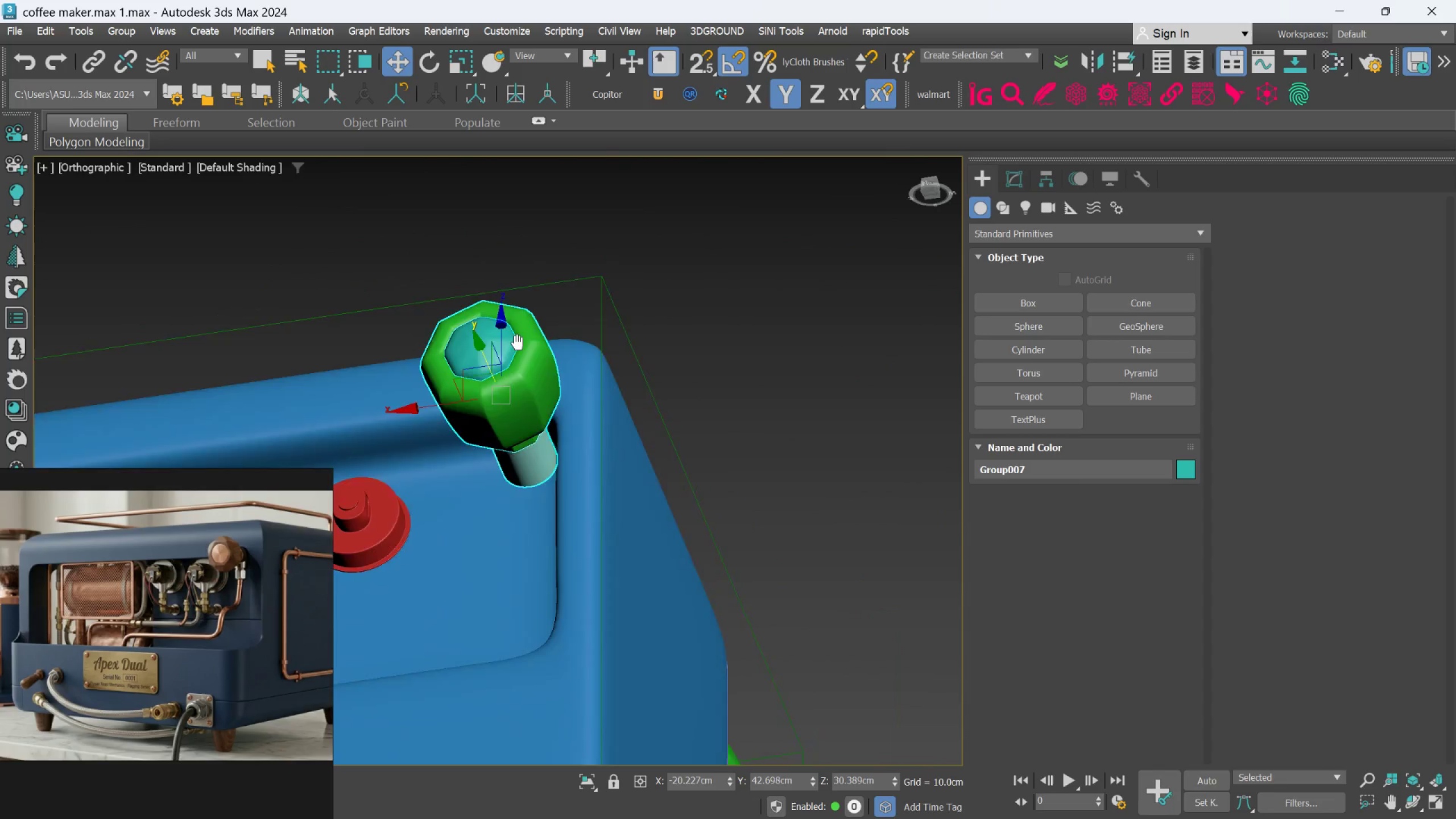 
hold_key(key=AltLeft, duration=5.28)
 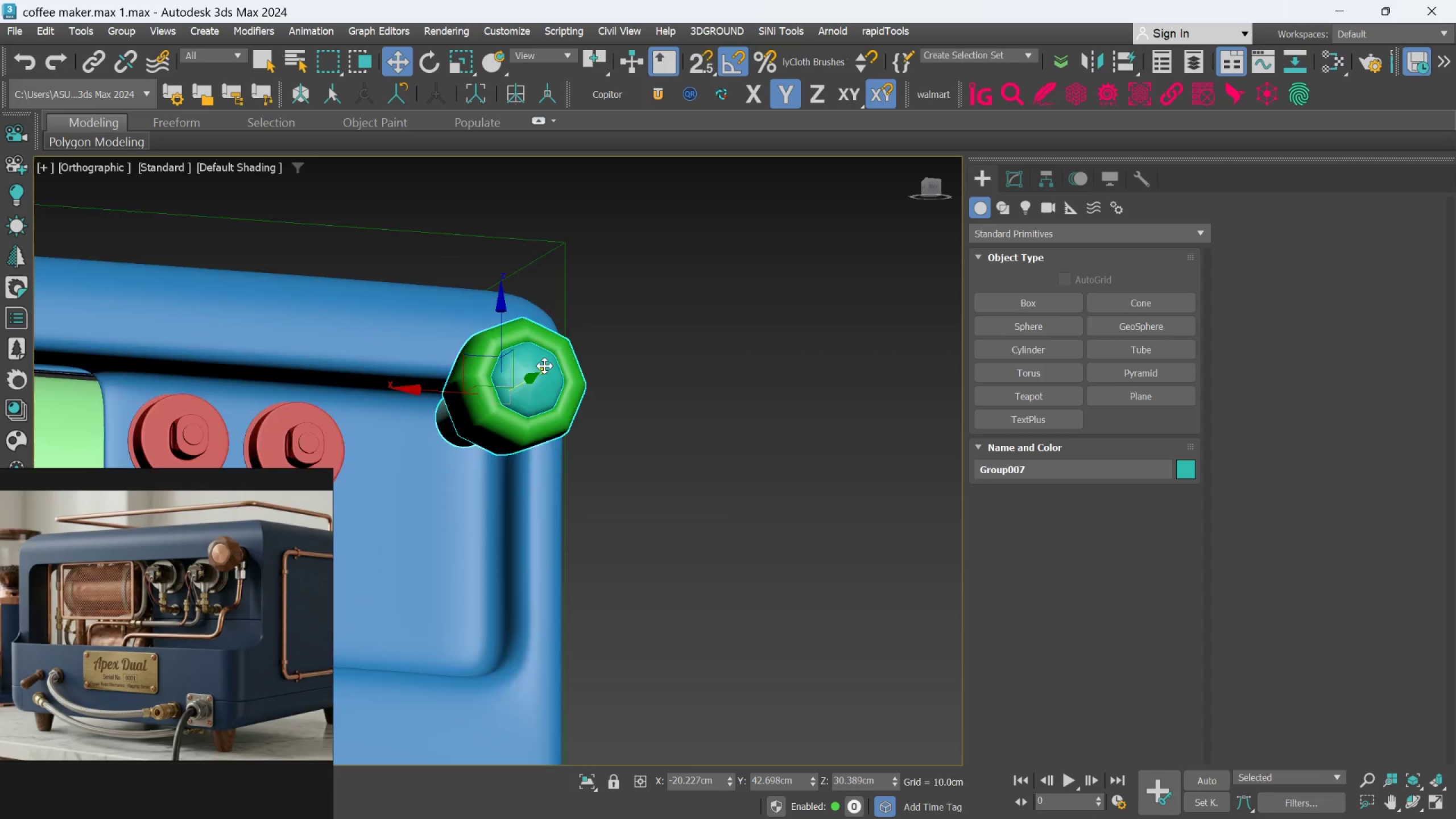 
hold_key(key=AltLeft, duration=0.75)
 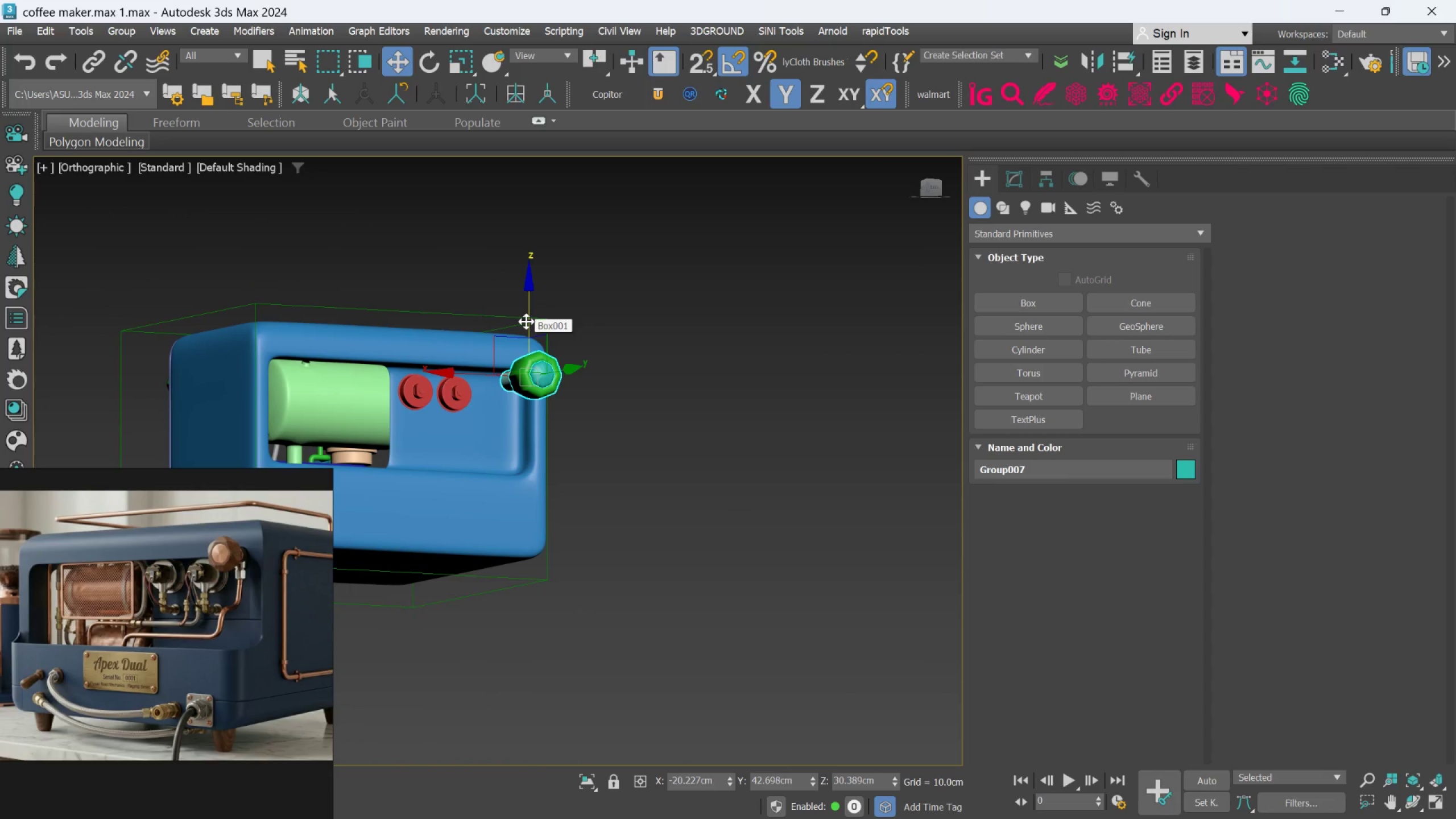 
scroll: coordinate [544, 367], scroll_direction: down, amount: 3.0
 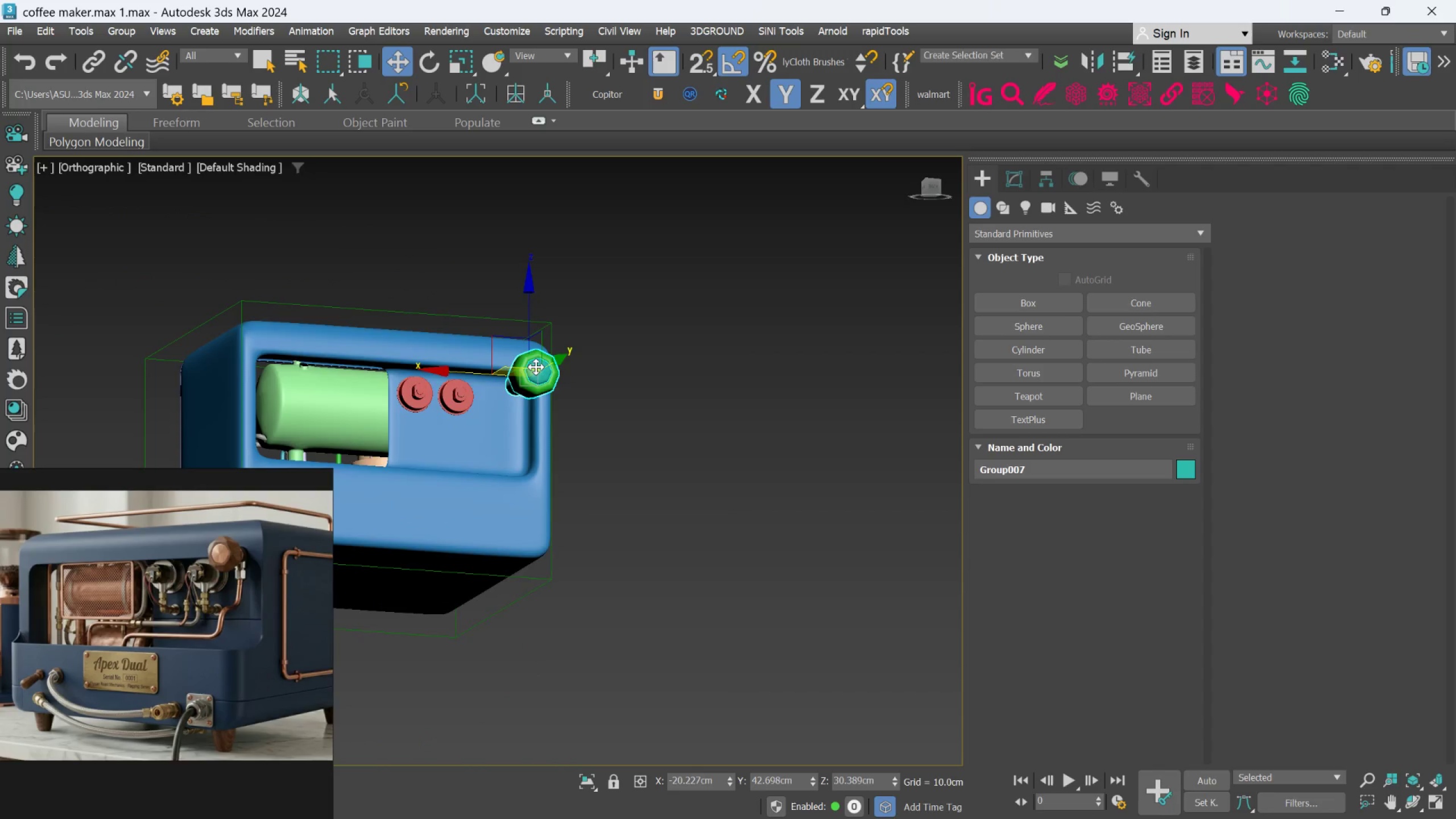 
wait(5.53)
 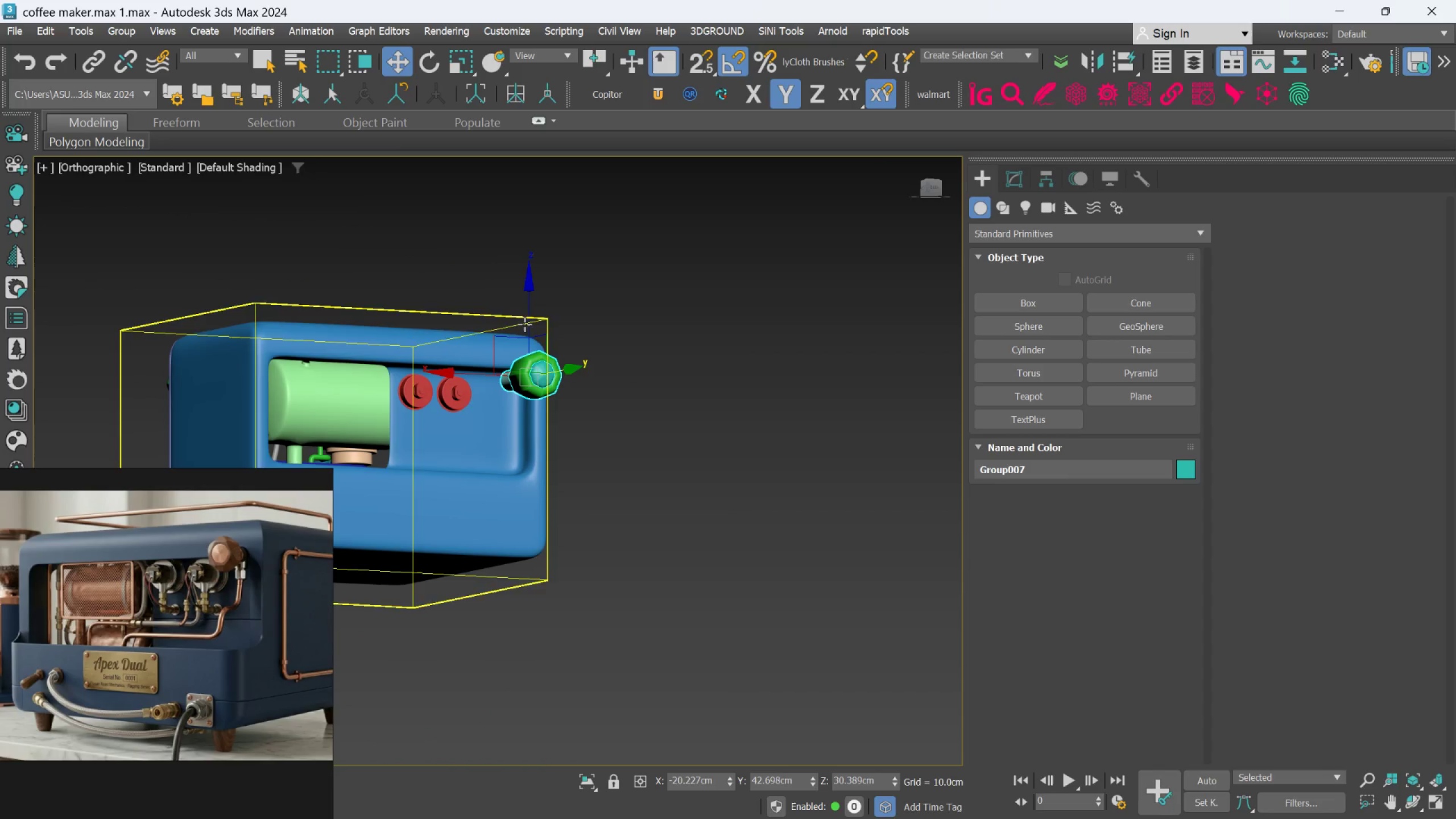 
scroll: coordinate [504, 353], scroll_direction: up, amount: 2.0
 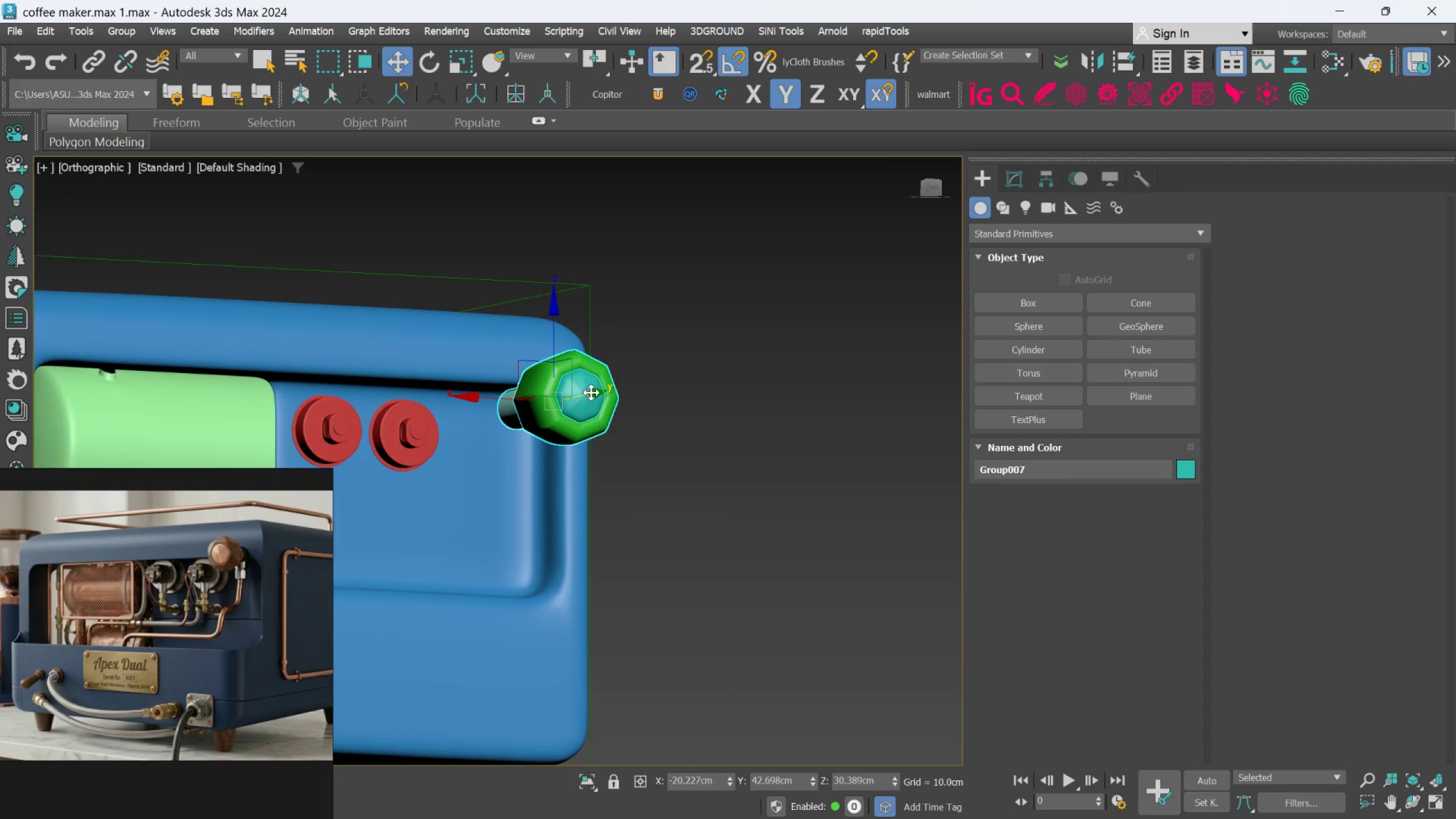 
left_click_drag(start_coordinate=[591, 392], to_coordinate=[582, 389])
 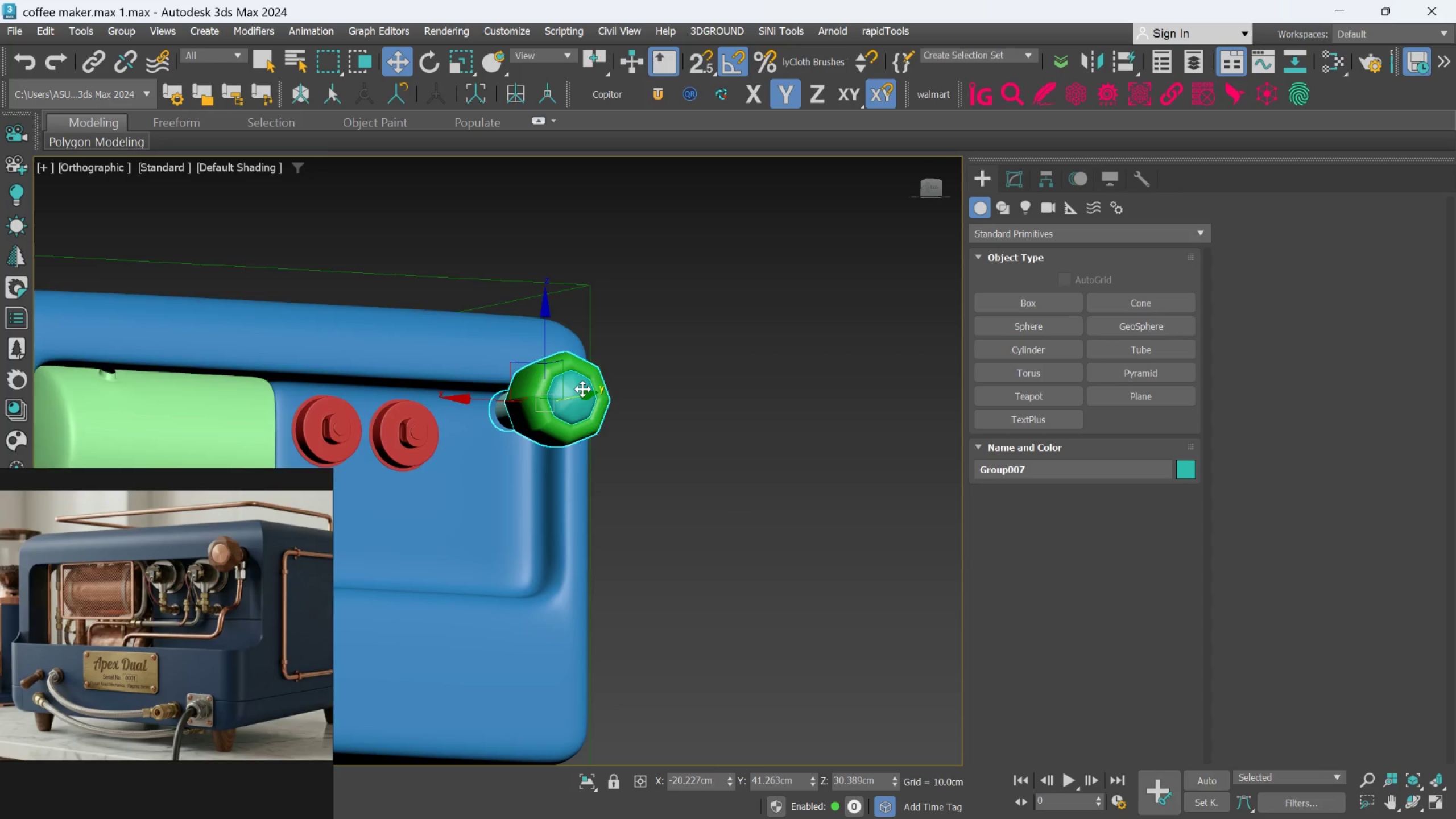 
hold_key(key=AltLeft, duration=0.84)
 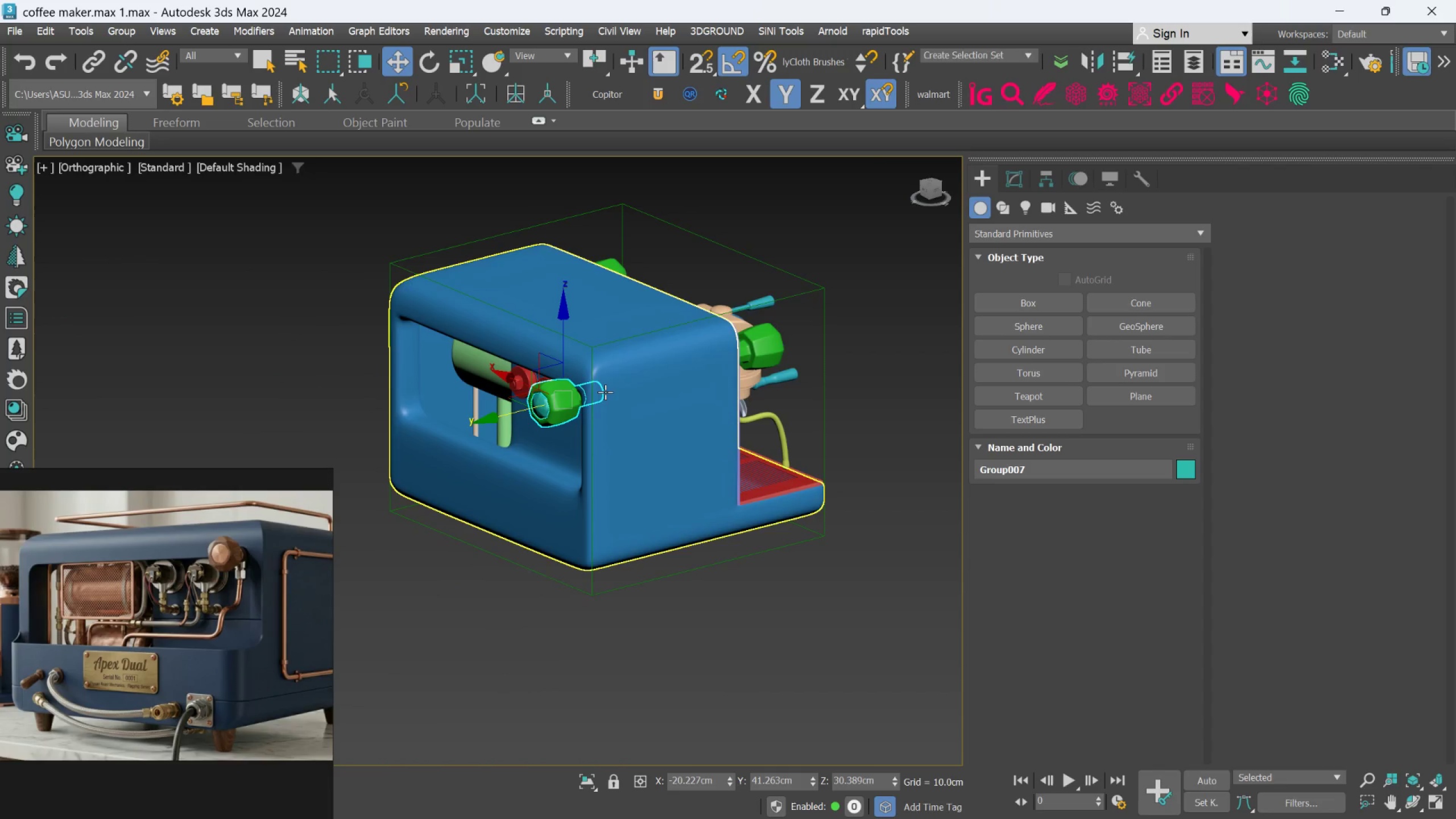 
scroll: coordinate [581, 397], scroll_direction: down, amount: 2.0
 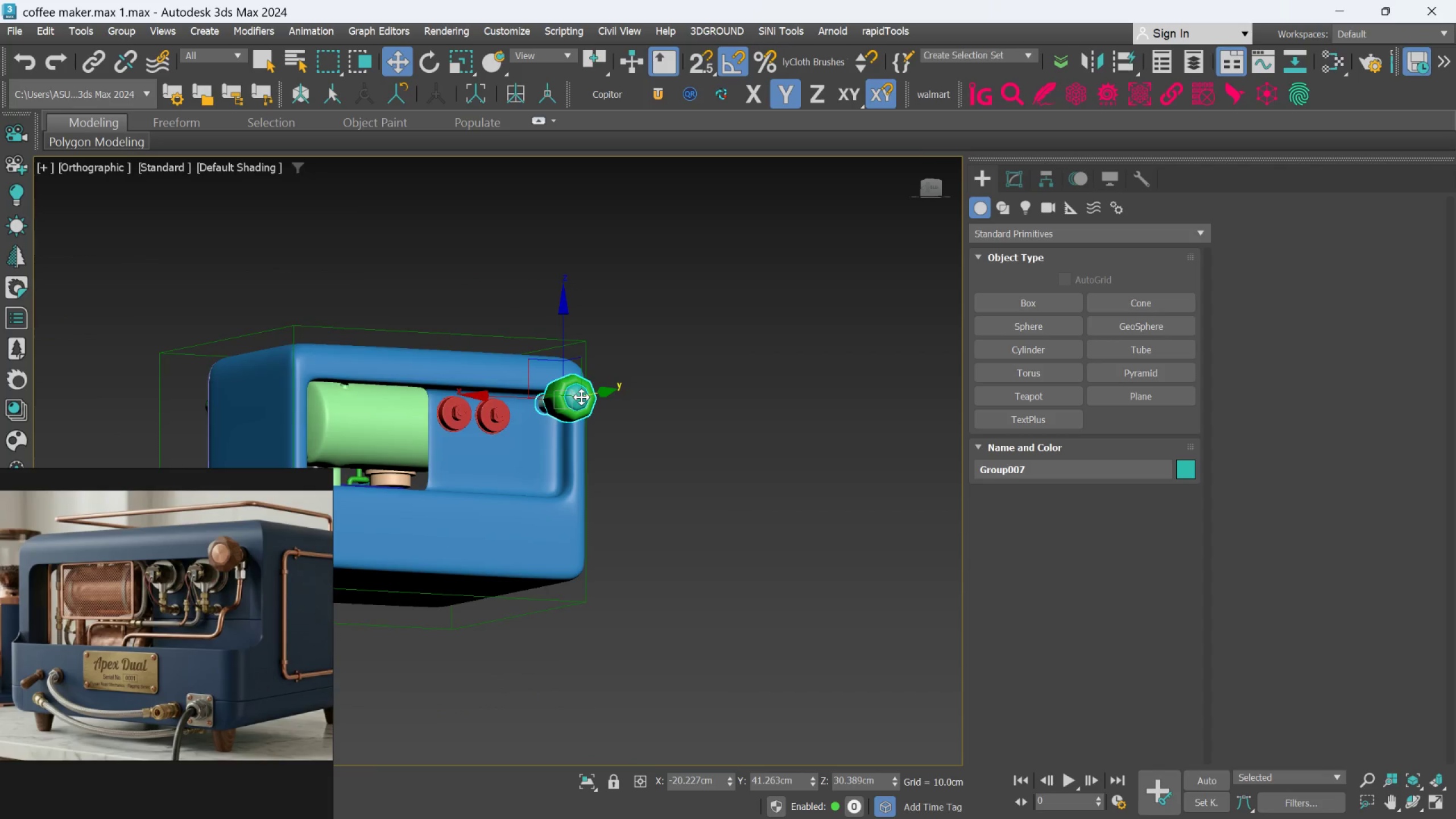 
key(R)
 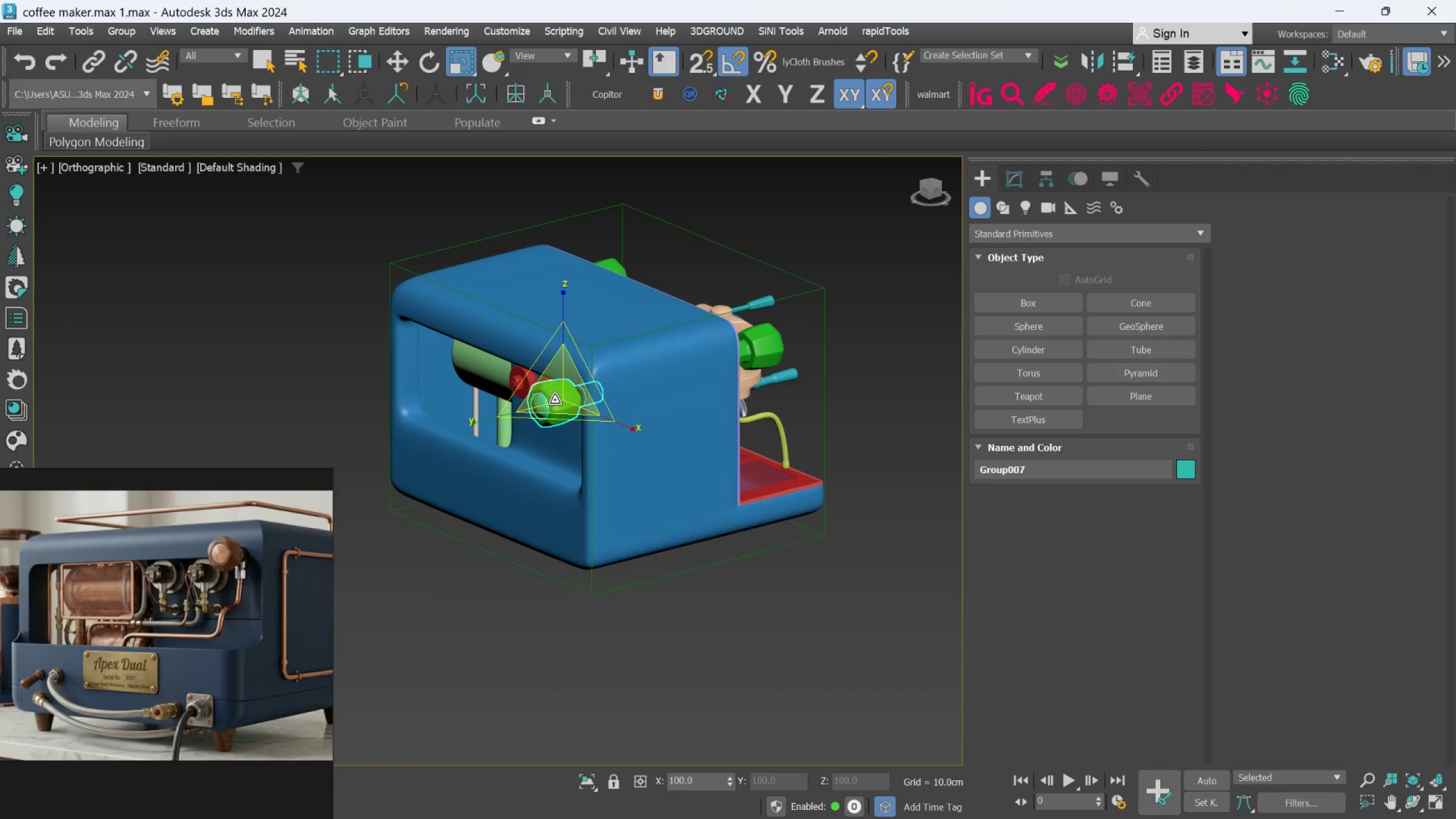 
left_click_drag(start_coordinate=[555, 397], to_coordinate=[562, 417])
 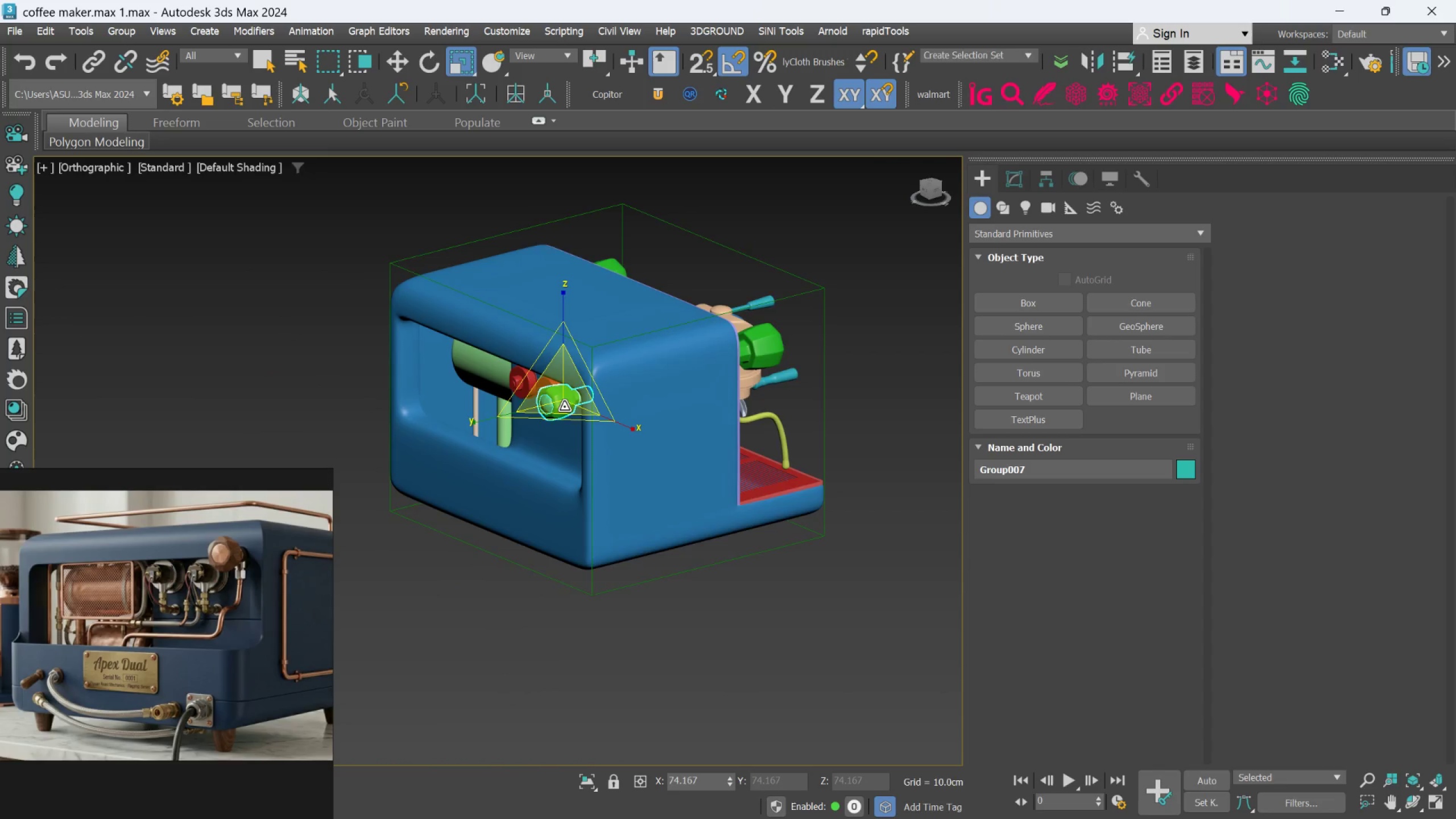 
scroll: coordinate [564, 407], scroll_direction: up, amount: 2.0
 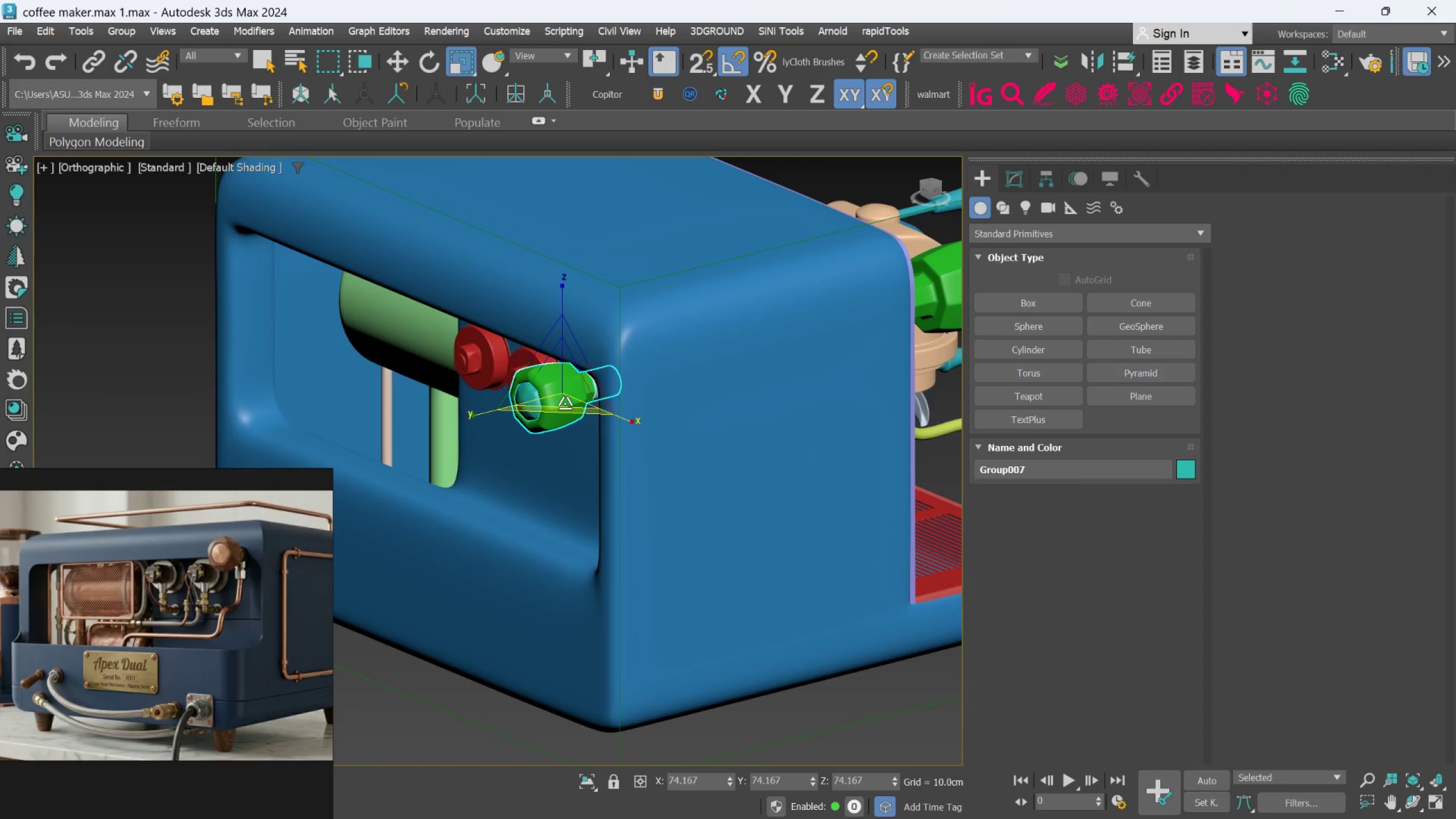 
key(W)
 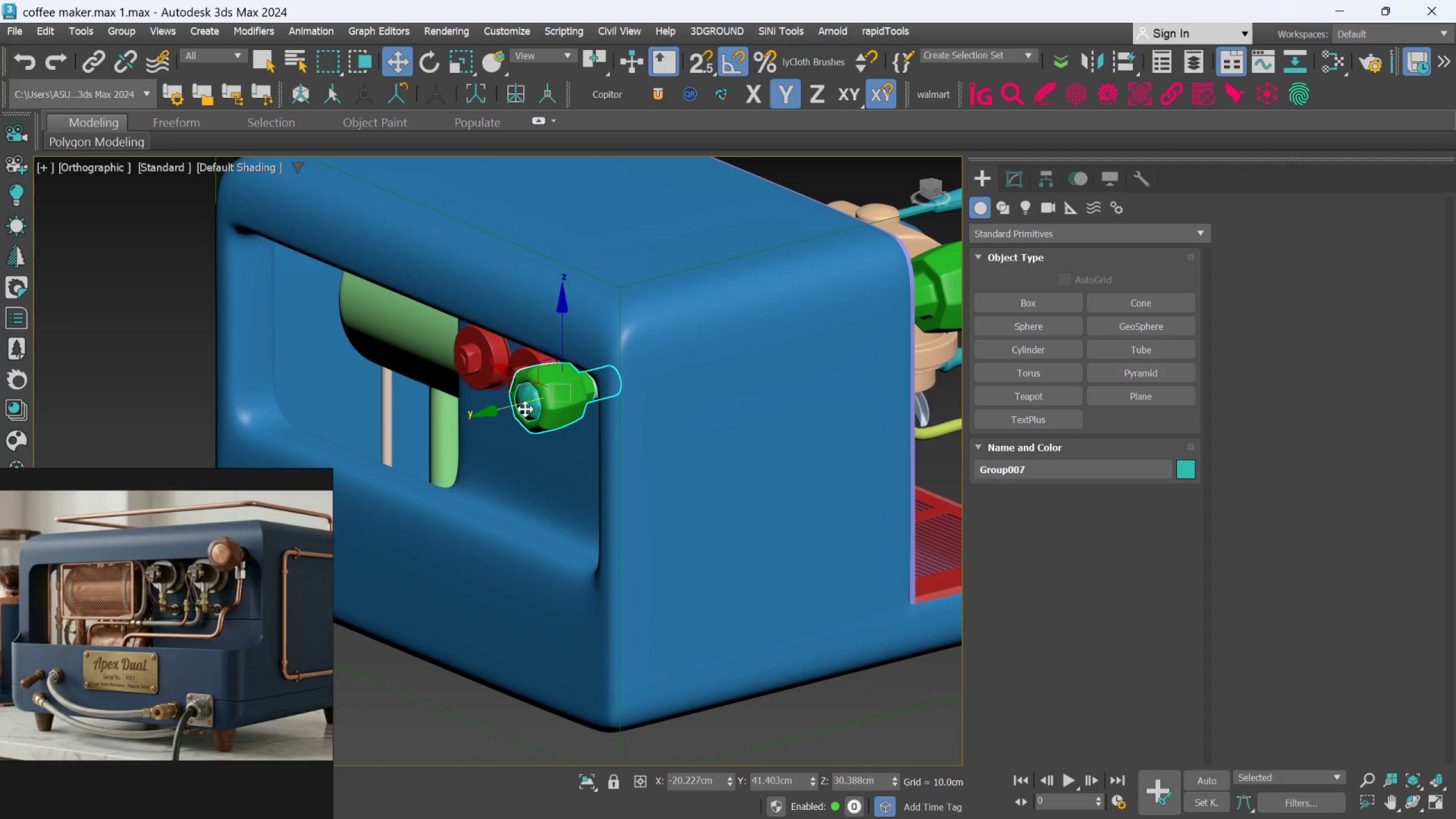 
hold_key(key=AltLeft, duration=1.05)
 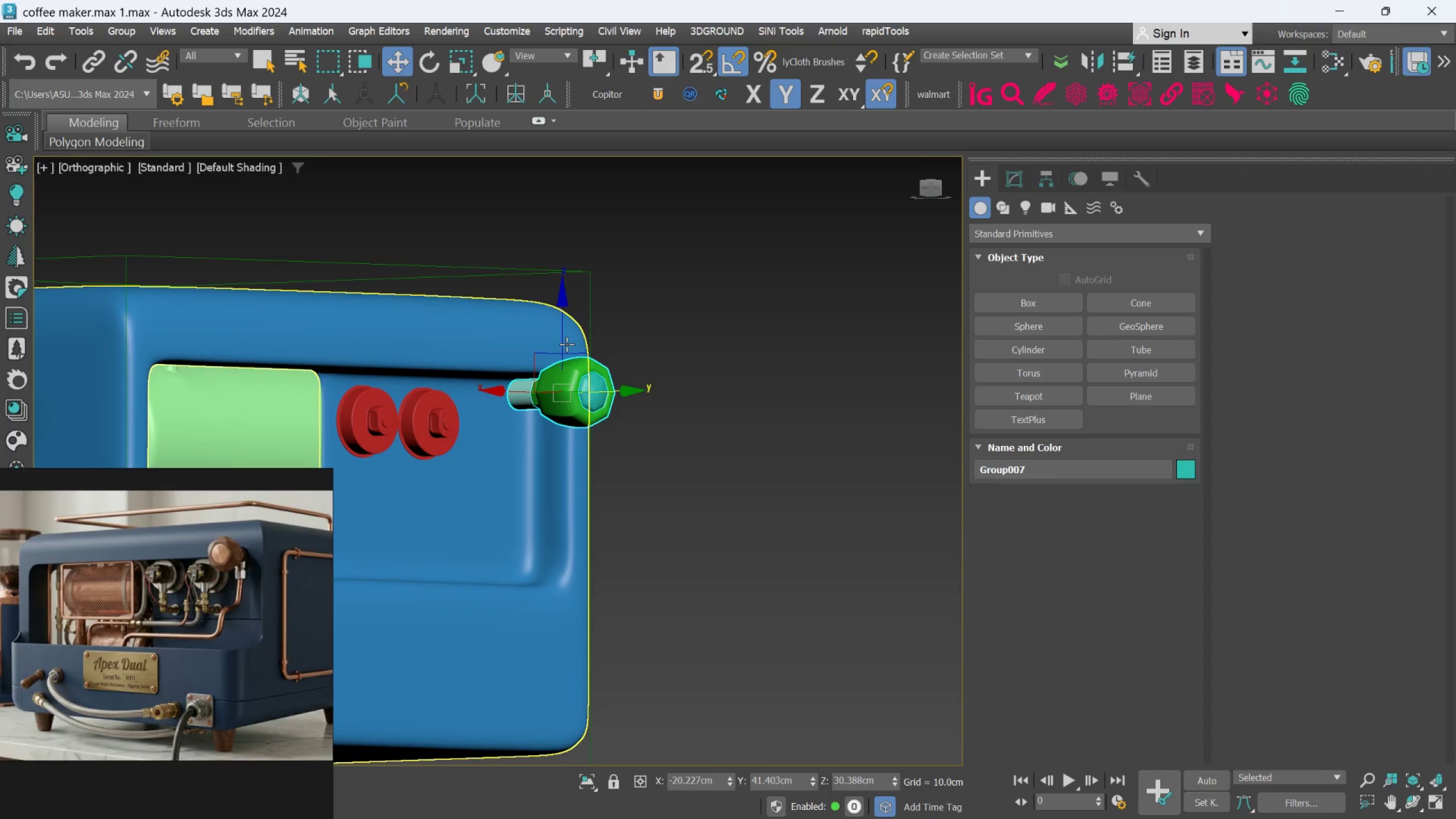 
left_click_drag(start_coordinate=[565, 344], to_coordinate=[561, 339])
 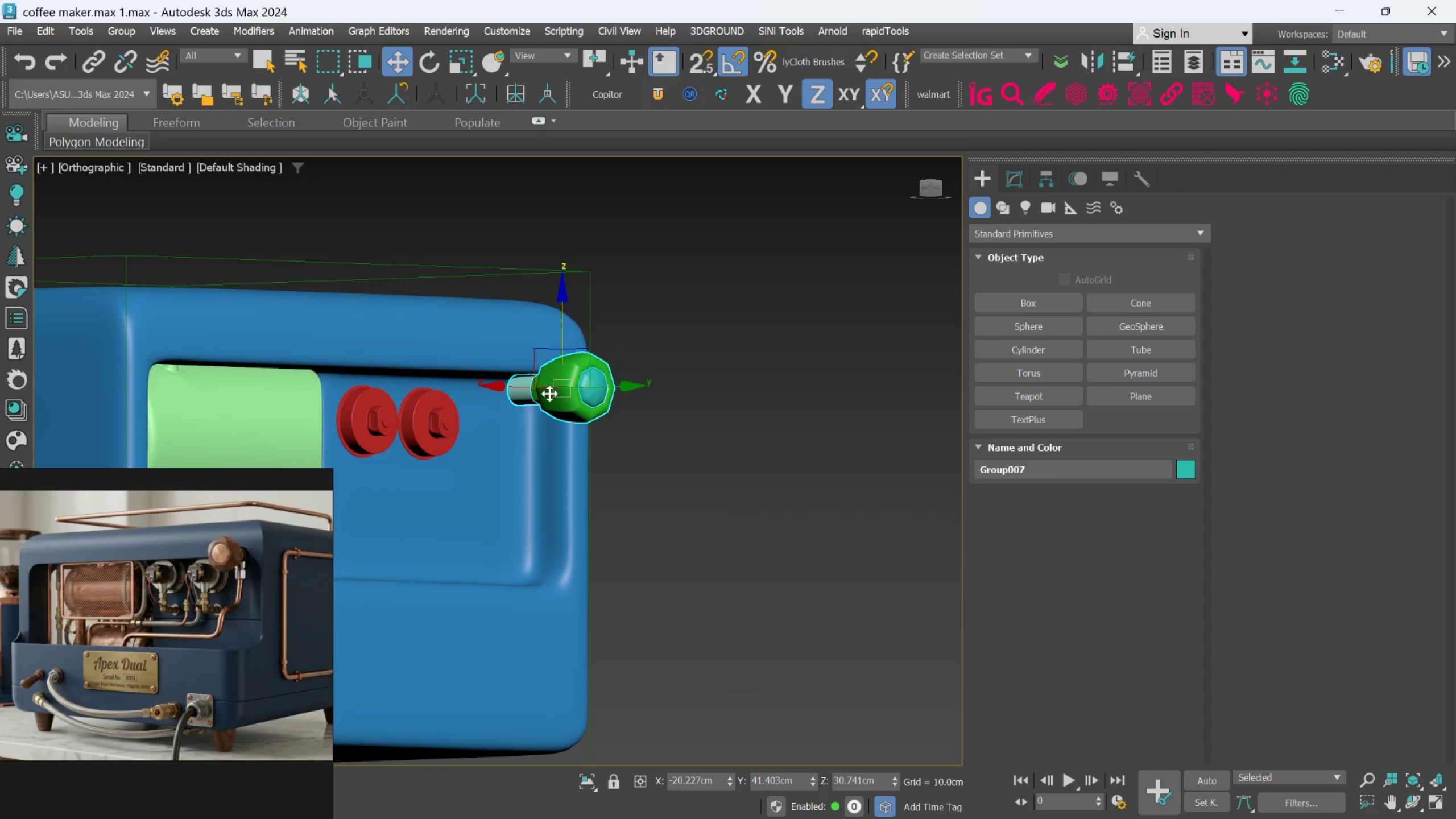 
hold_key(key=AltLeft, duration=1.48)
 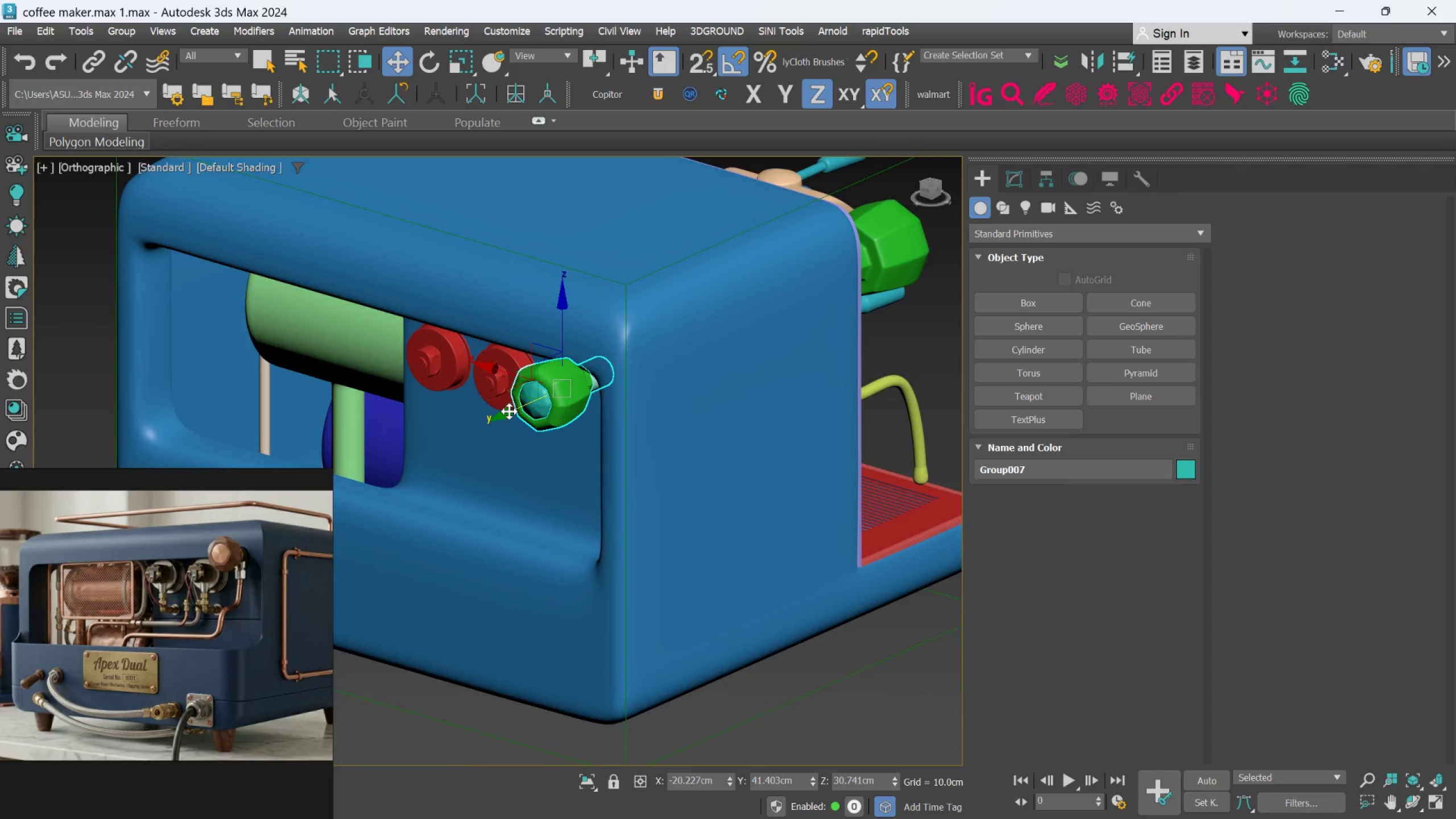 
left_click_drag(start_coordinate=[509, 411], to_coordinate=[514, 411])
 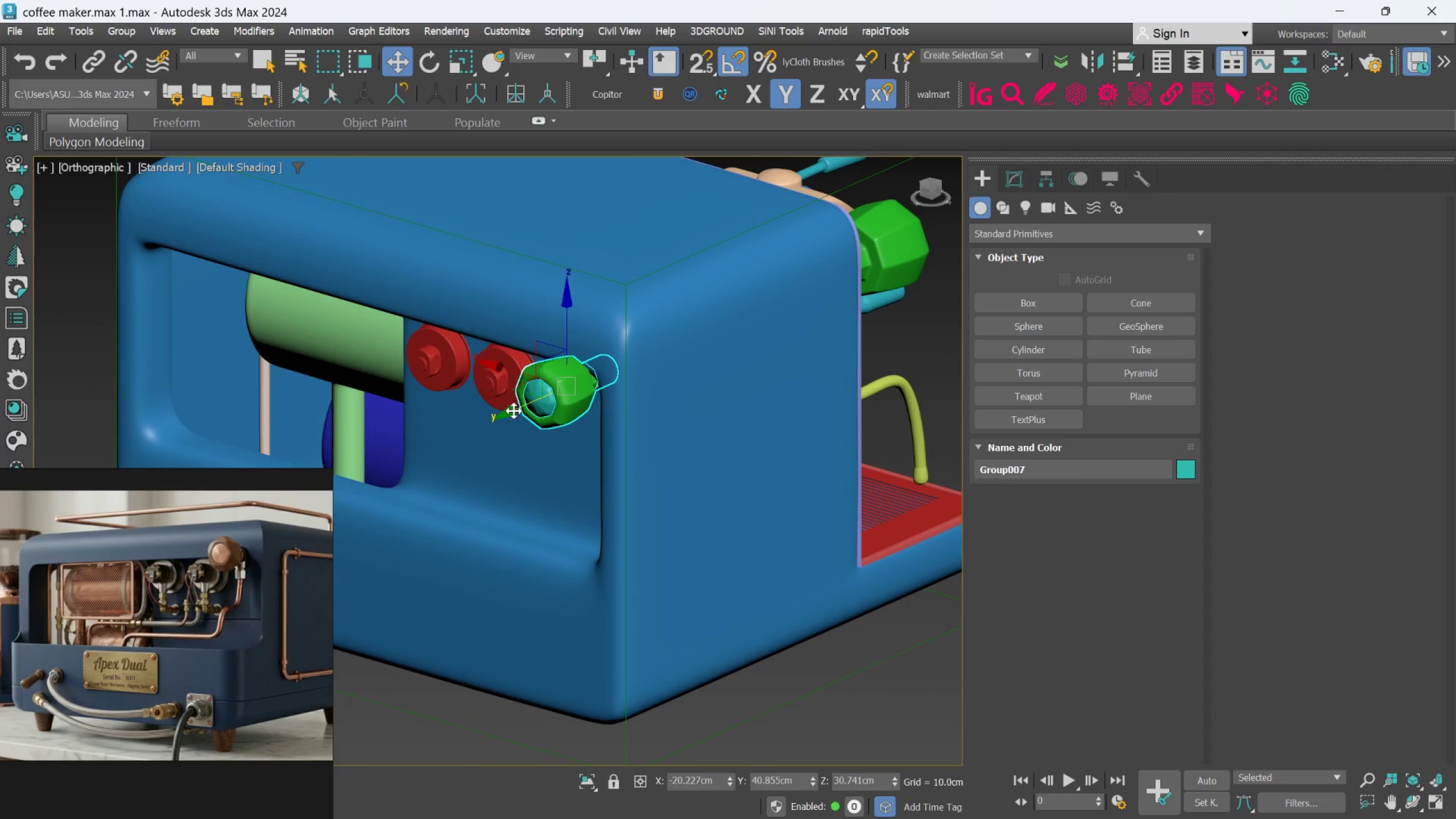 
hold_key(key=AltLeft, duration=0.7)
 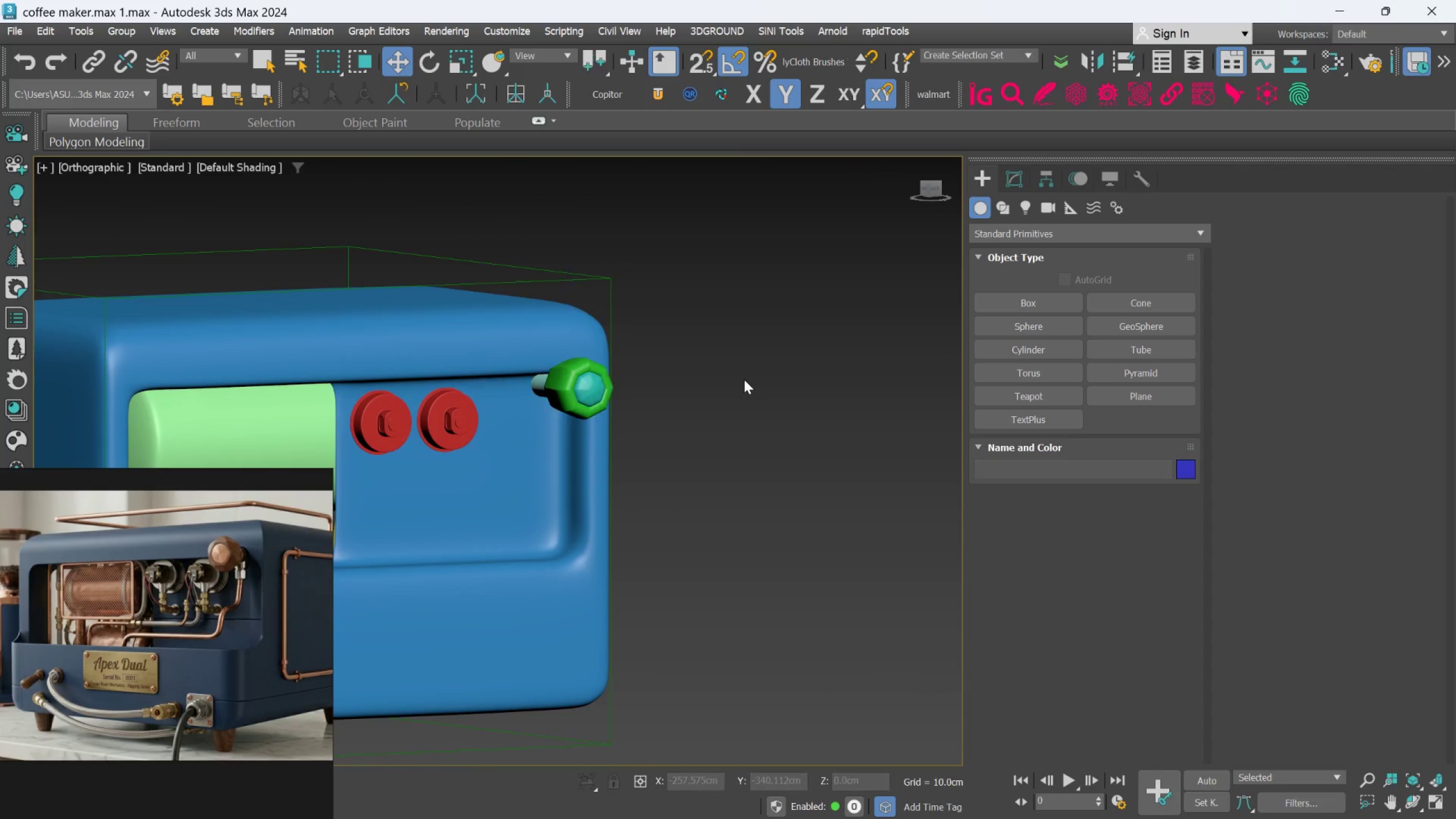 
left_click([743, 380])
 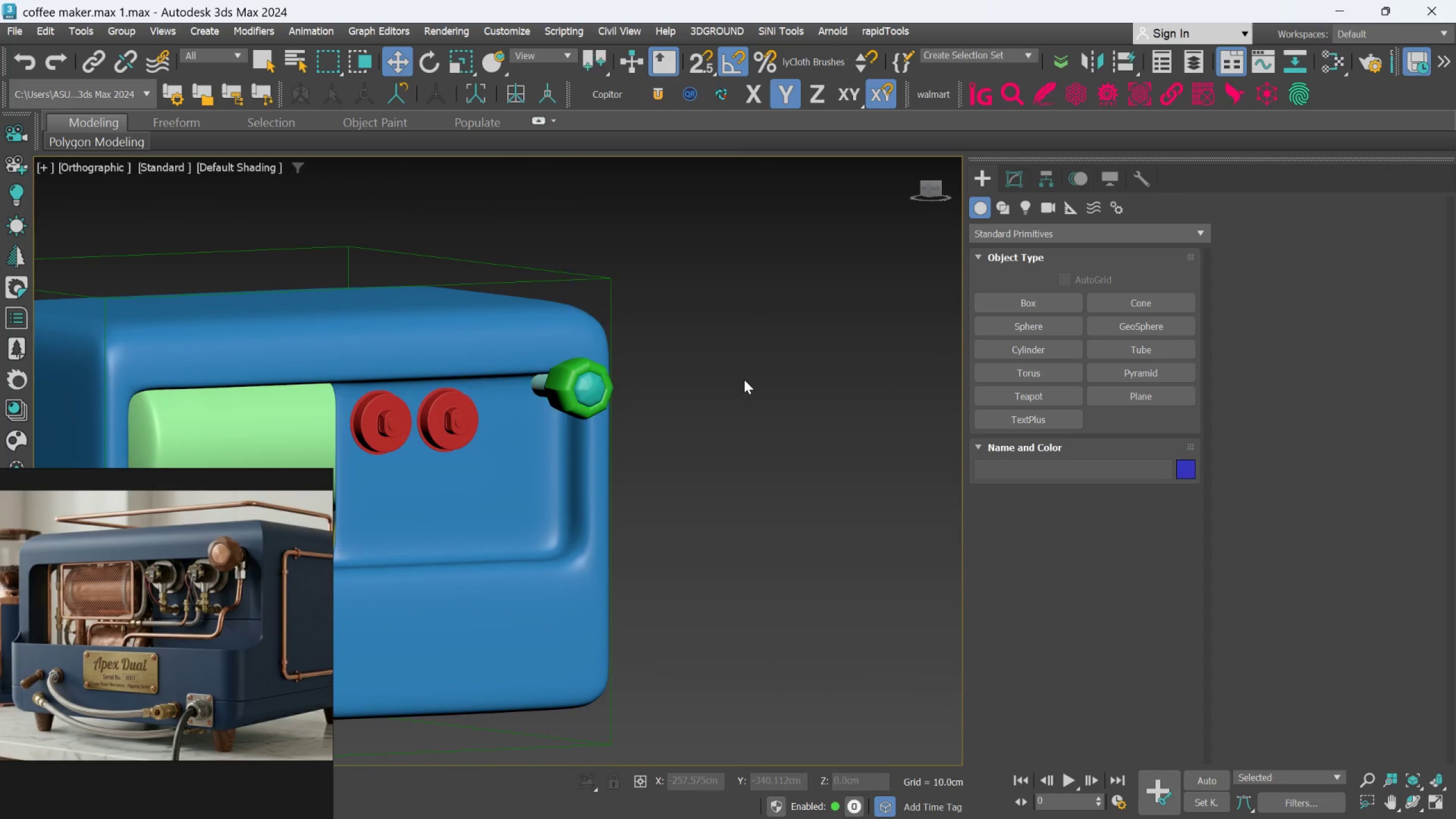 
scroll: coordinate [595, 391], scroll_direction: down, amount: 1.0
 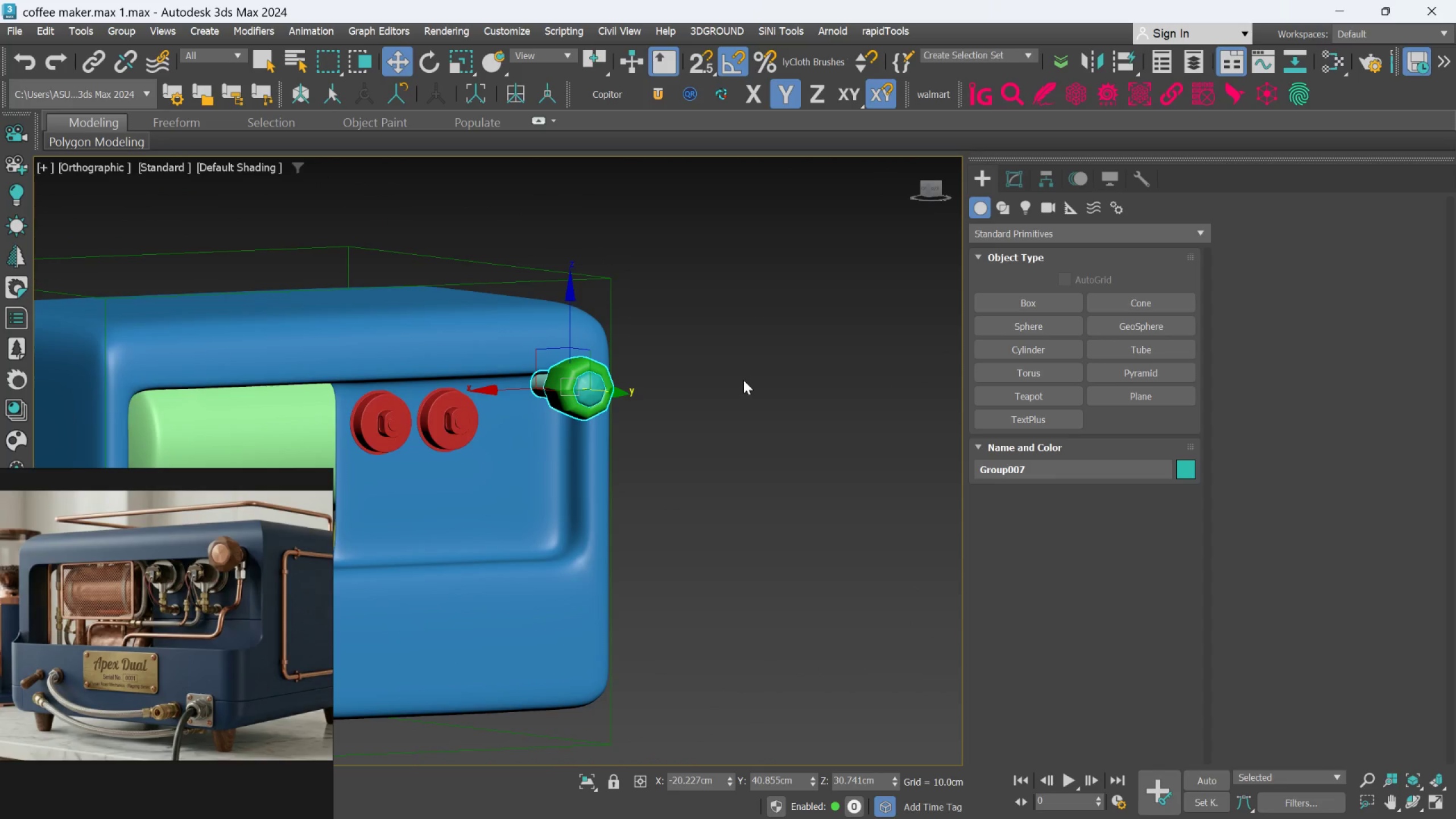 
hold_key(key=AltLeft, duration=0.44)
 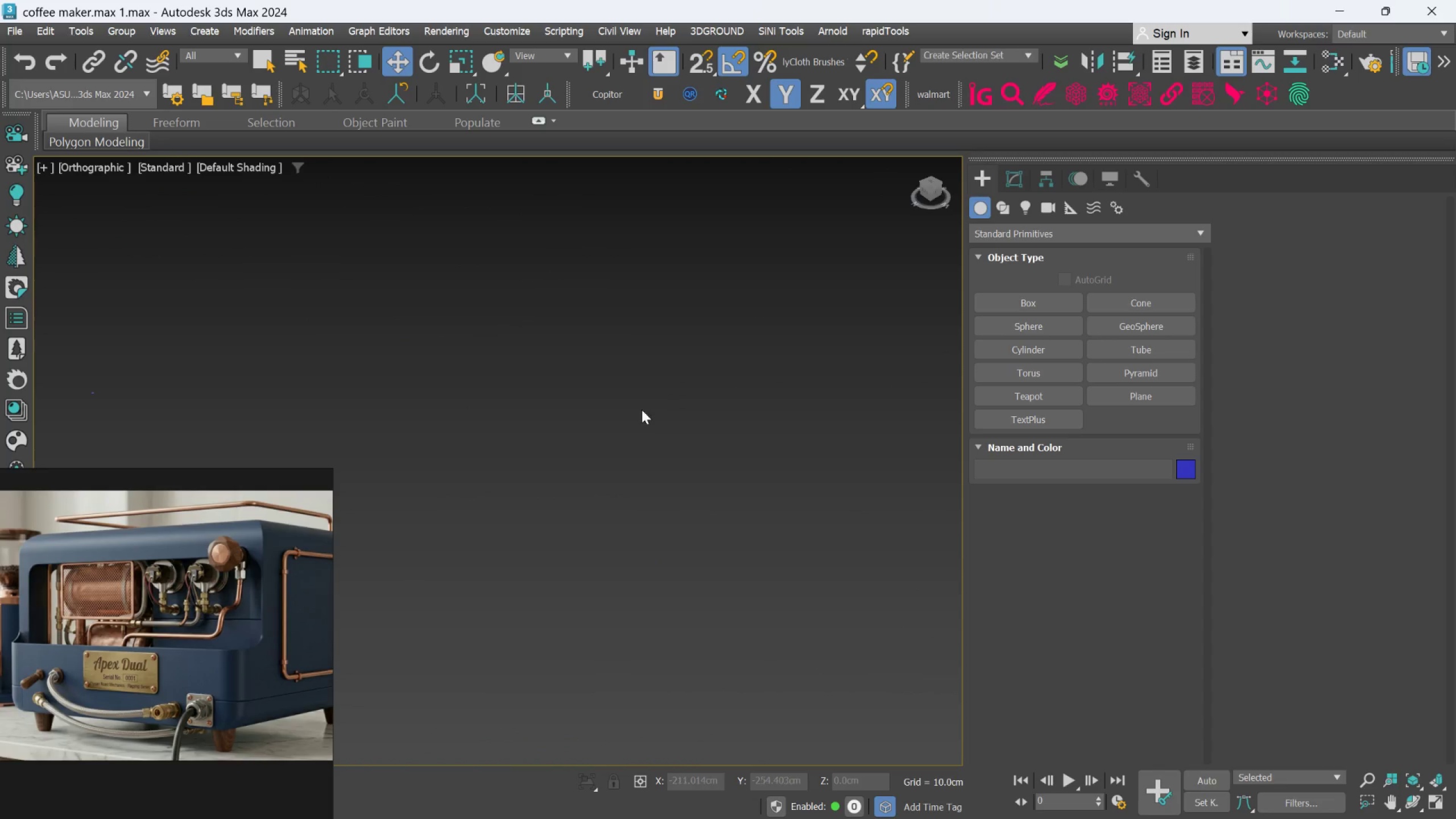 
scroll: coordinate [643, 409], scroll_direction: down, amount: 10.0
 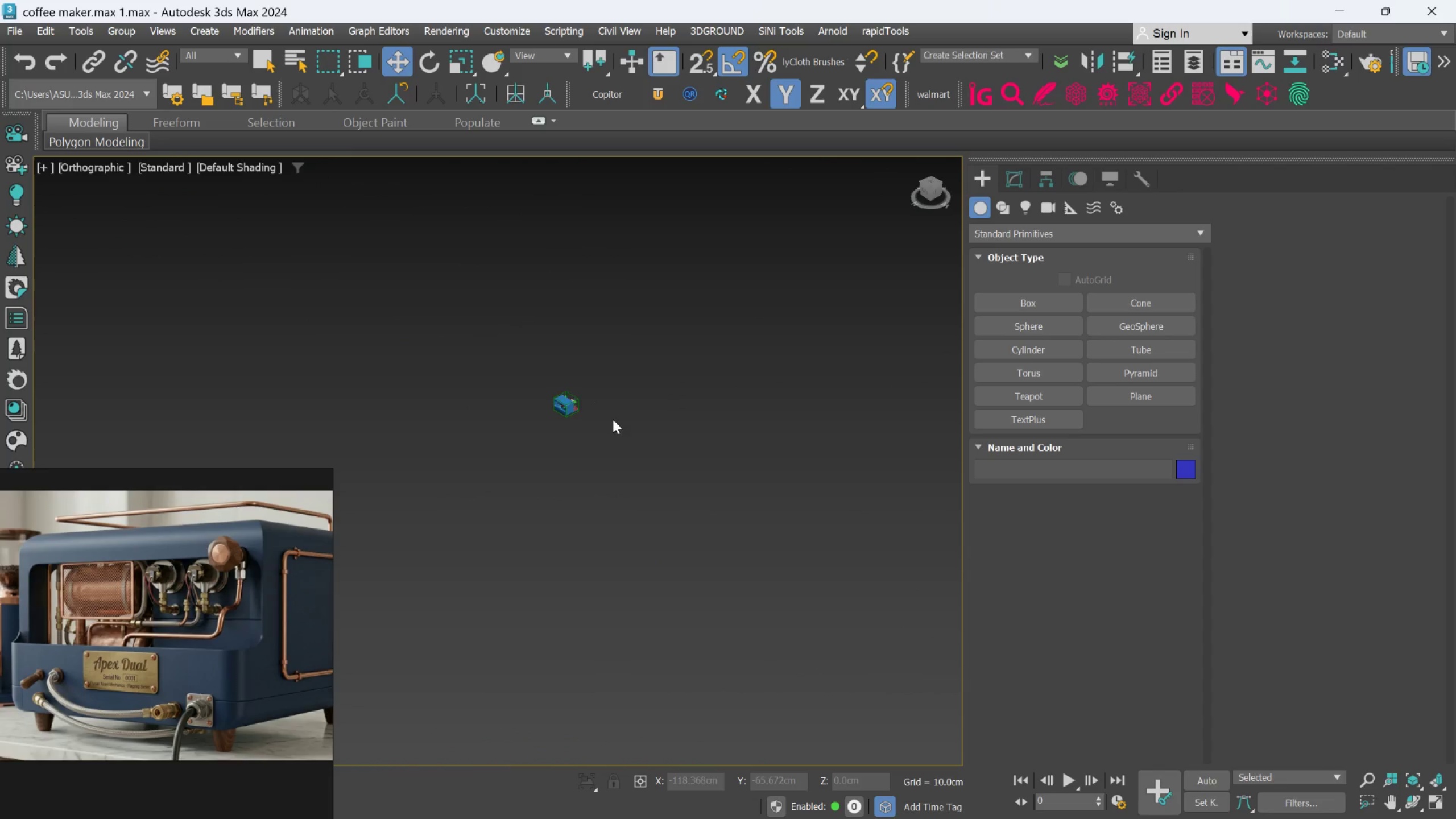 
left_click([570, 392])
 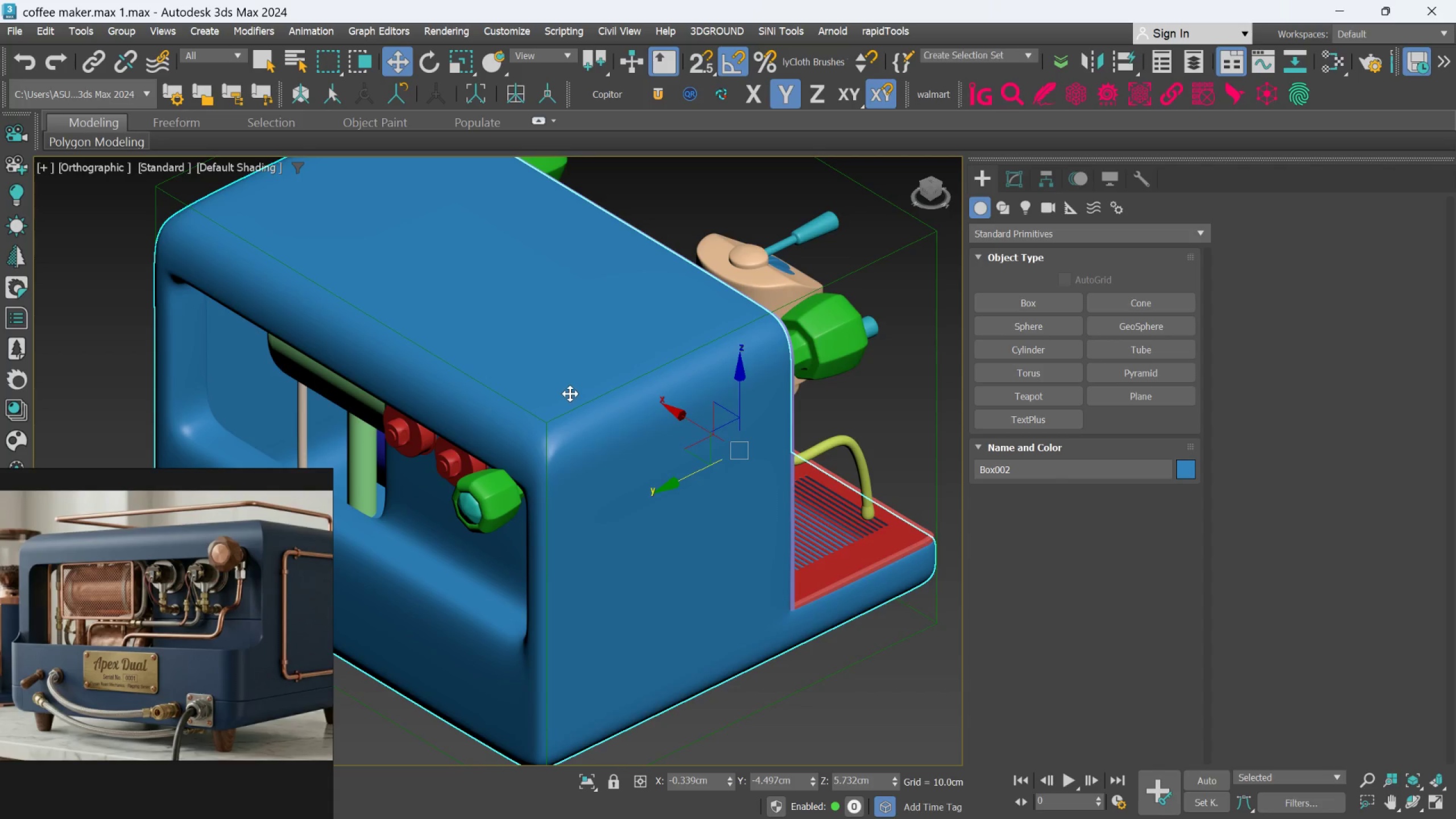 
scroll: coordinate [570, 392], scroll_direction: up, amount: 10.0
 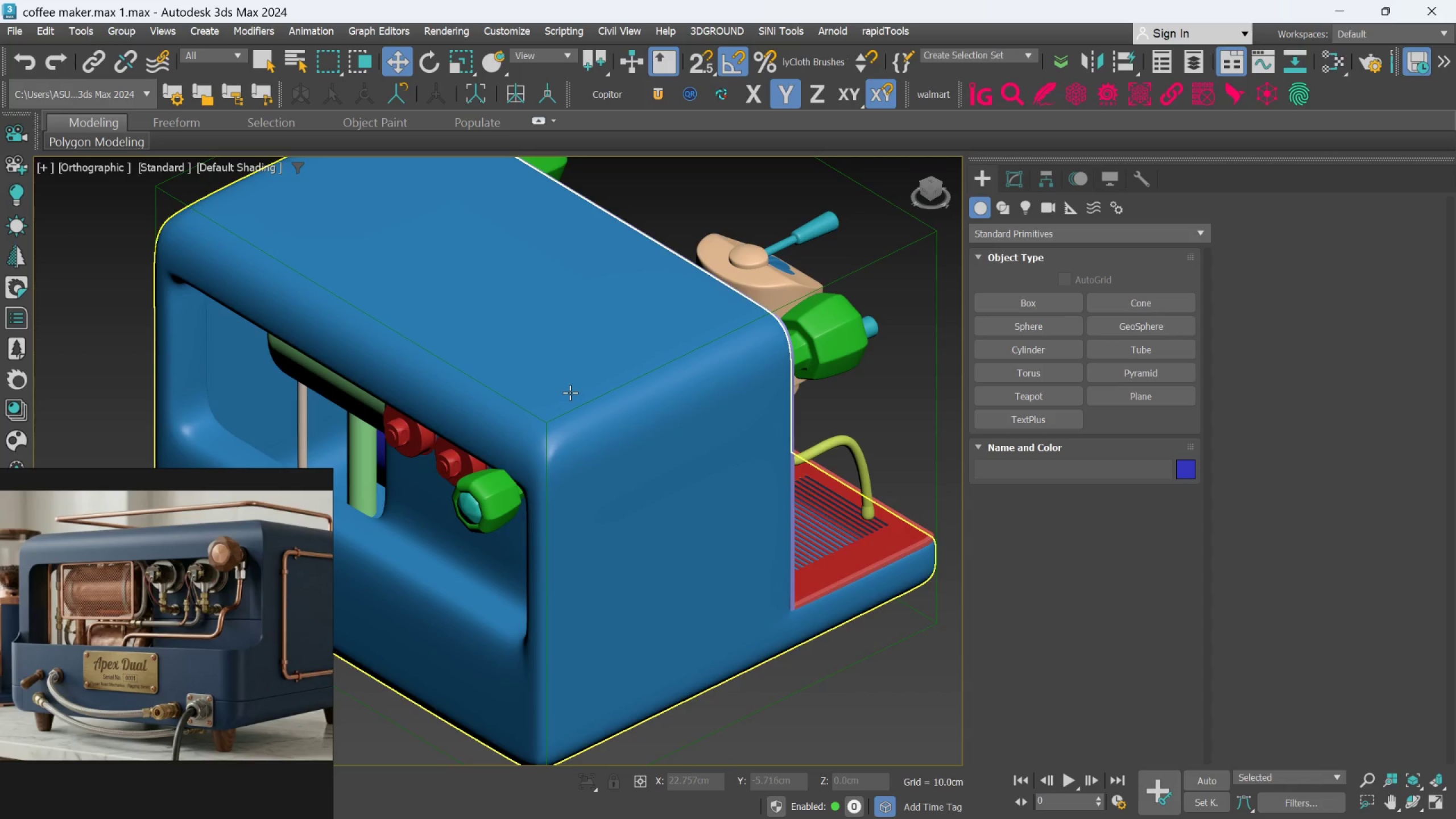 
hold_key(key=AltLeft, duration=0.78)
 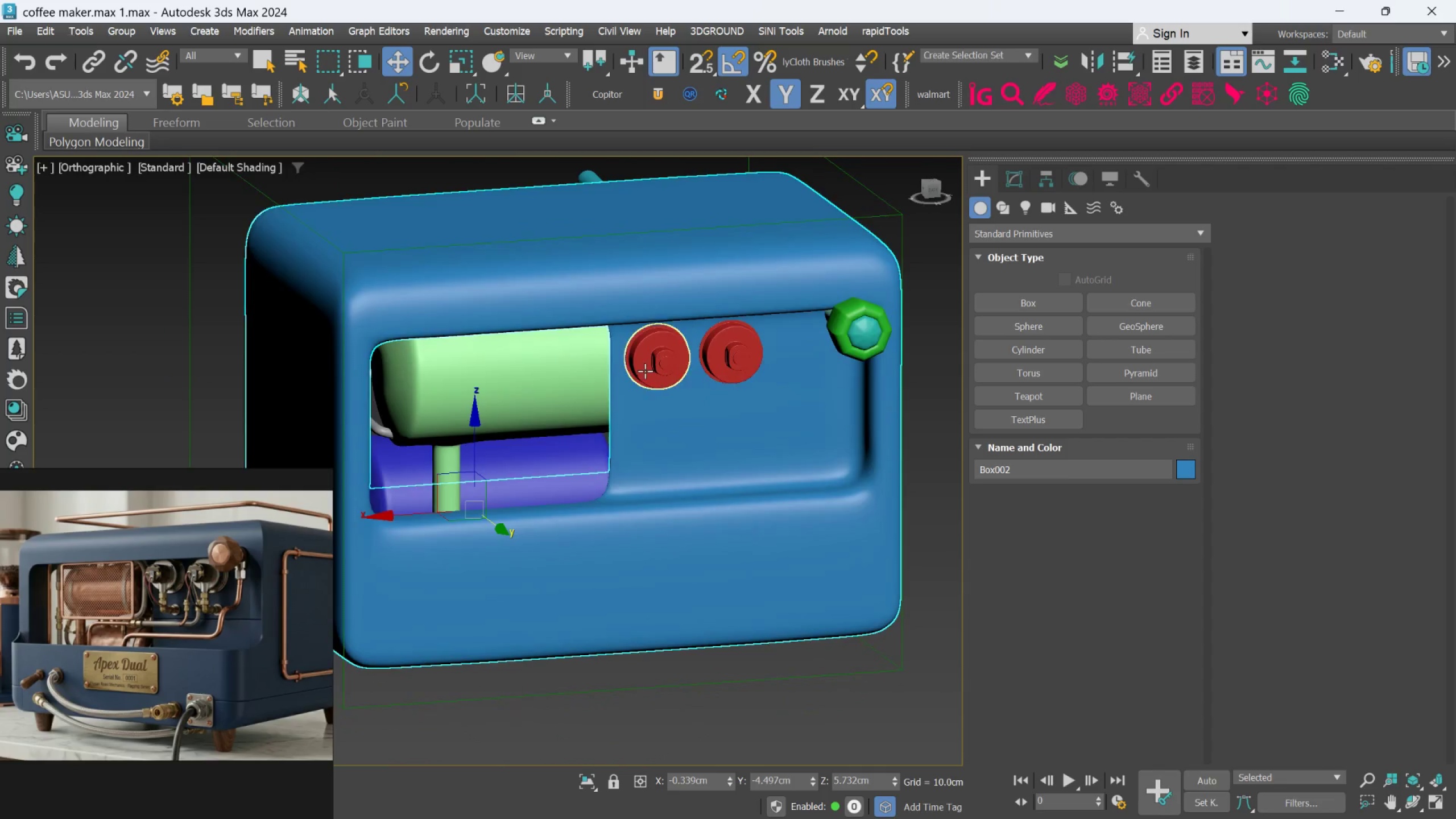 
hold_key(key=AltLeft, duration=5.09)
 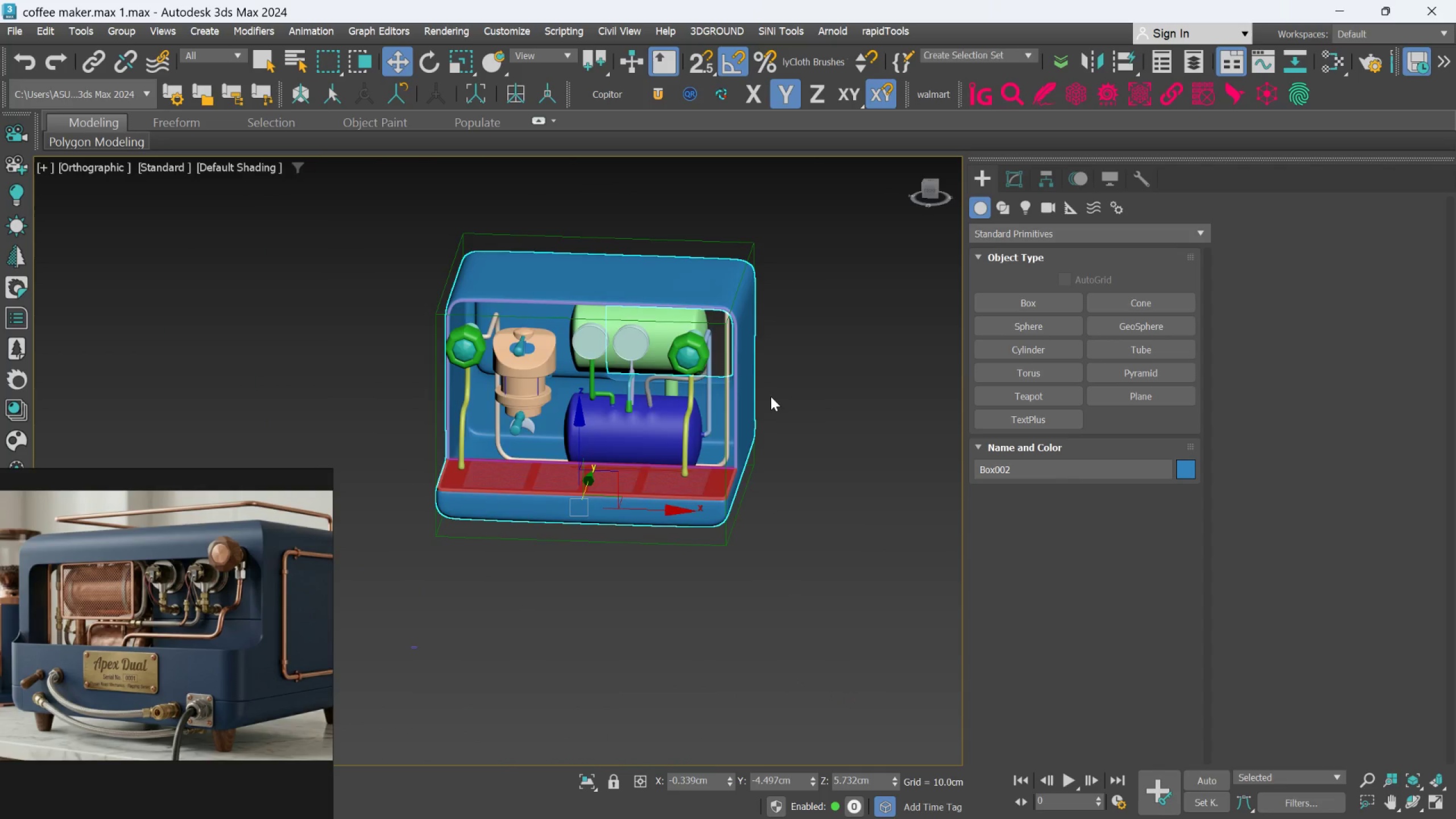 
scroll: coordinate [645, 374], scroll_direction: down, amount: 2.0
 